 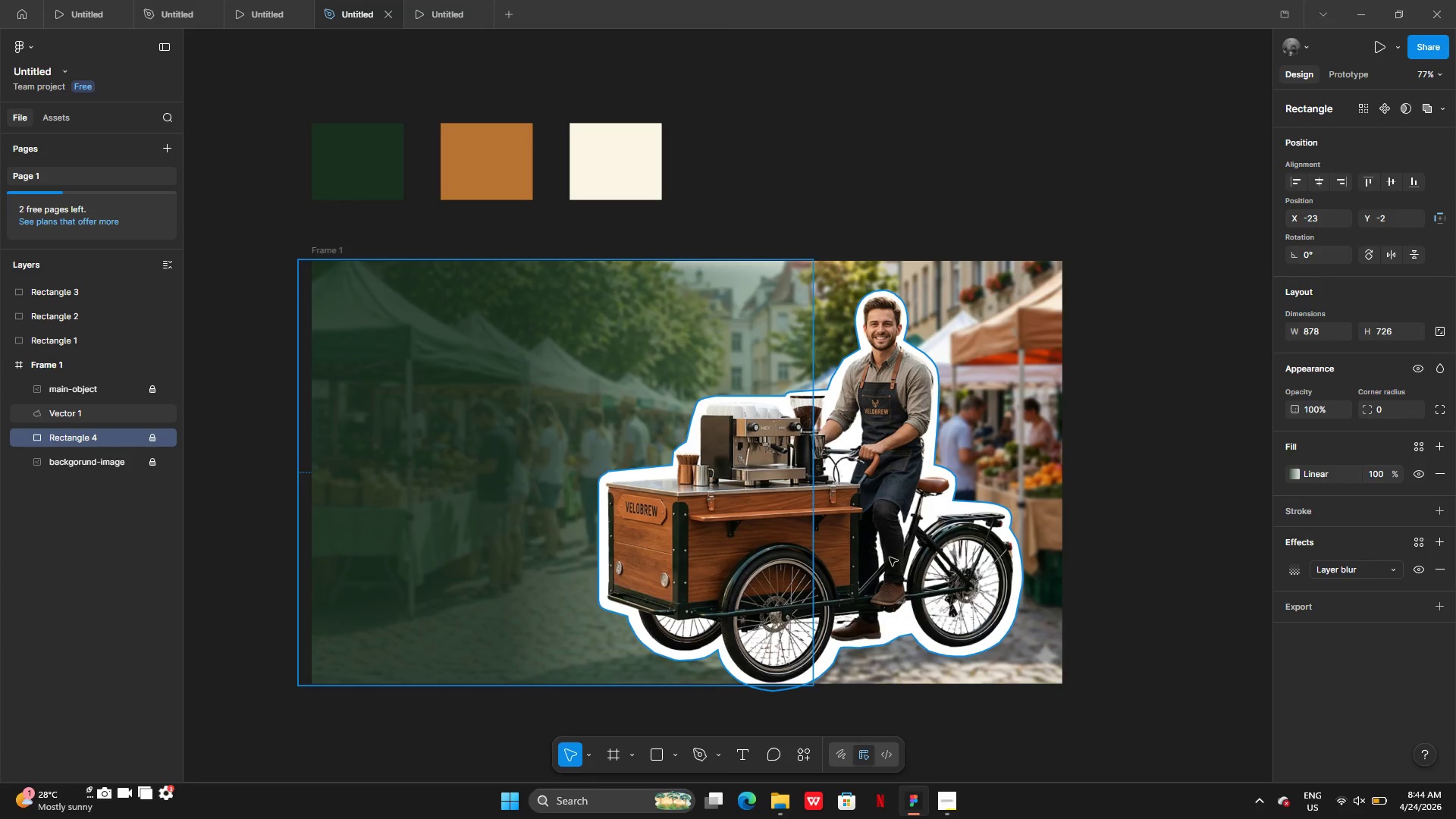 
left_click([118, 412])
 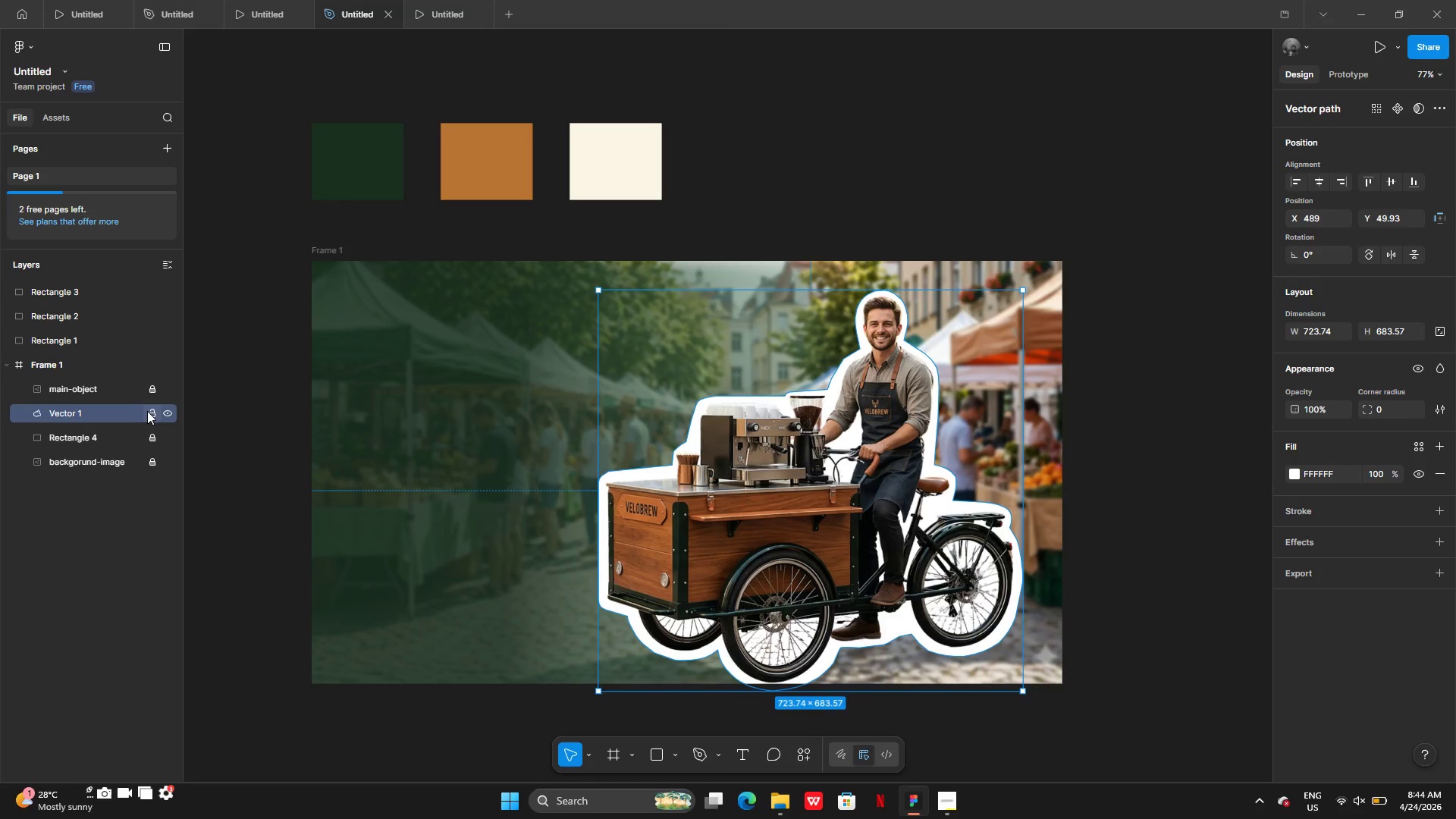 
left_click([149, 413])
 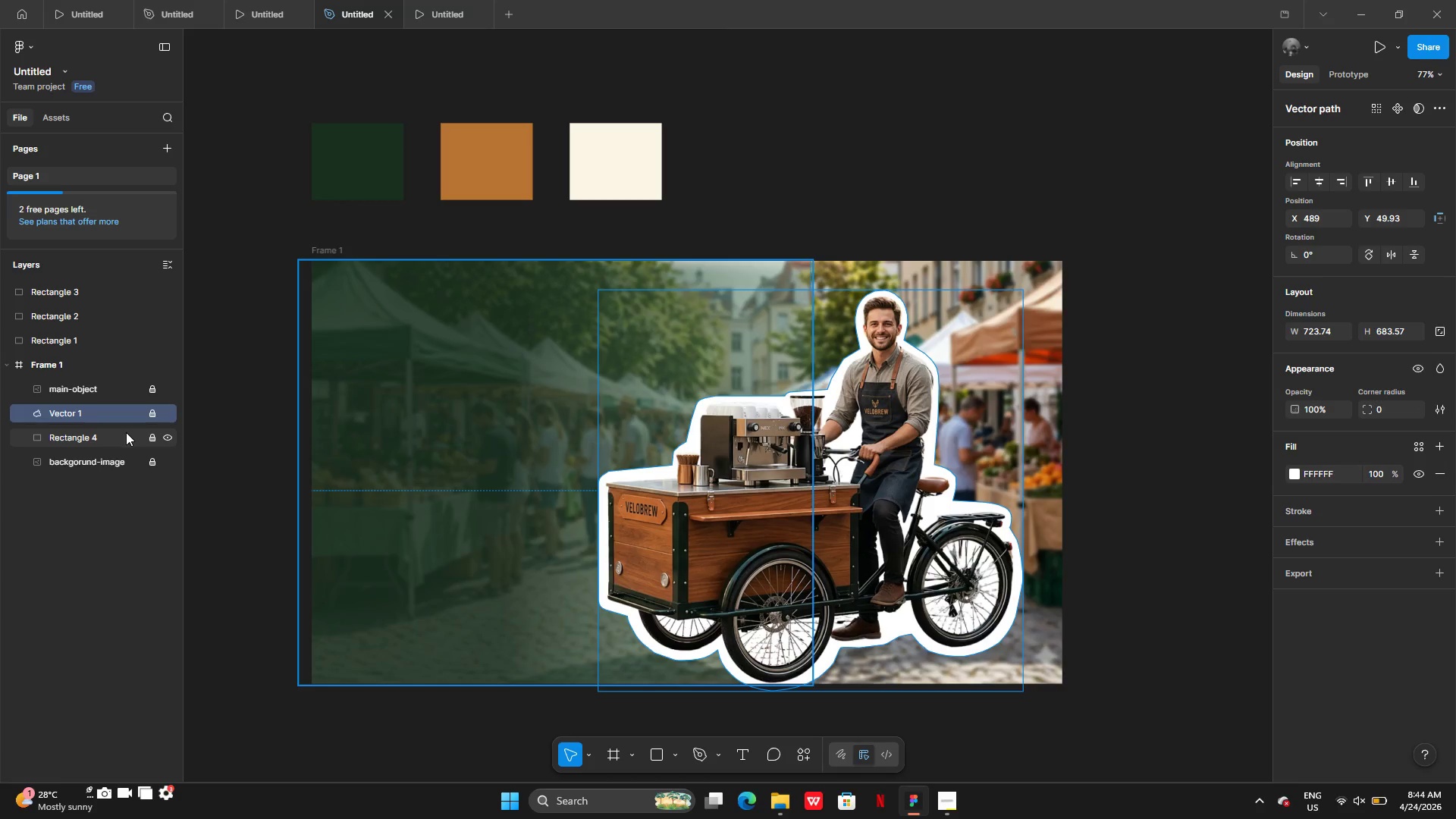 
left_click([126, 432])
 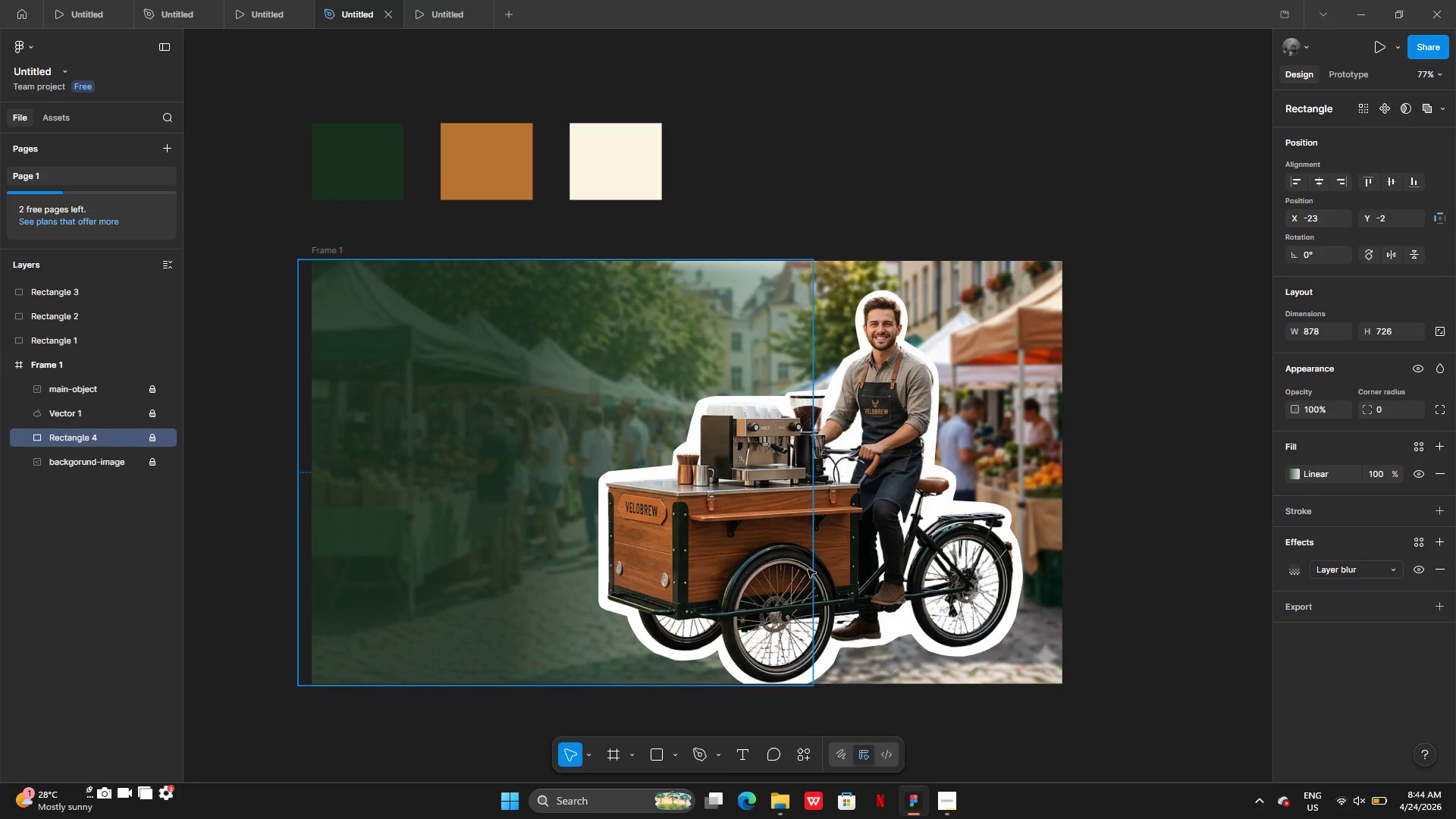 
left_click_drag(start_coordinate=[806, 570], to_coordinate=[1455, 568])
 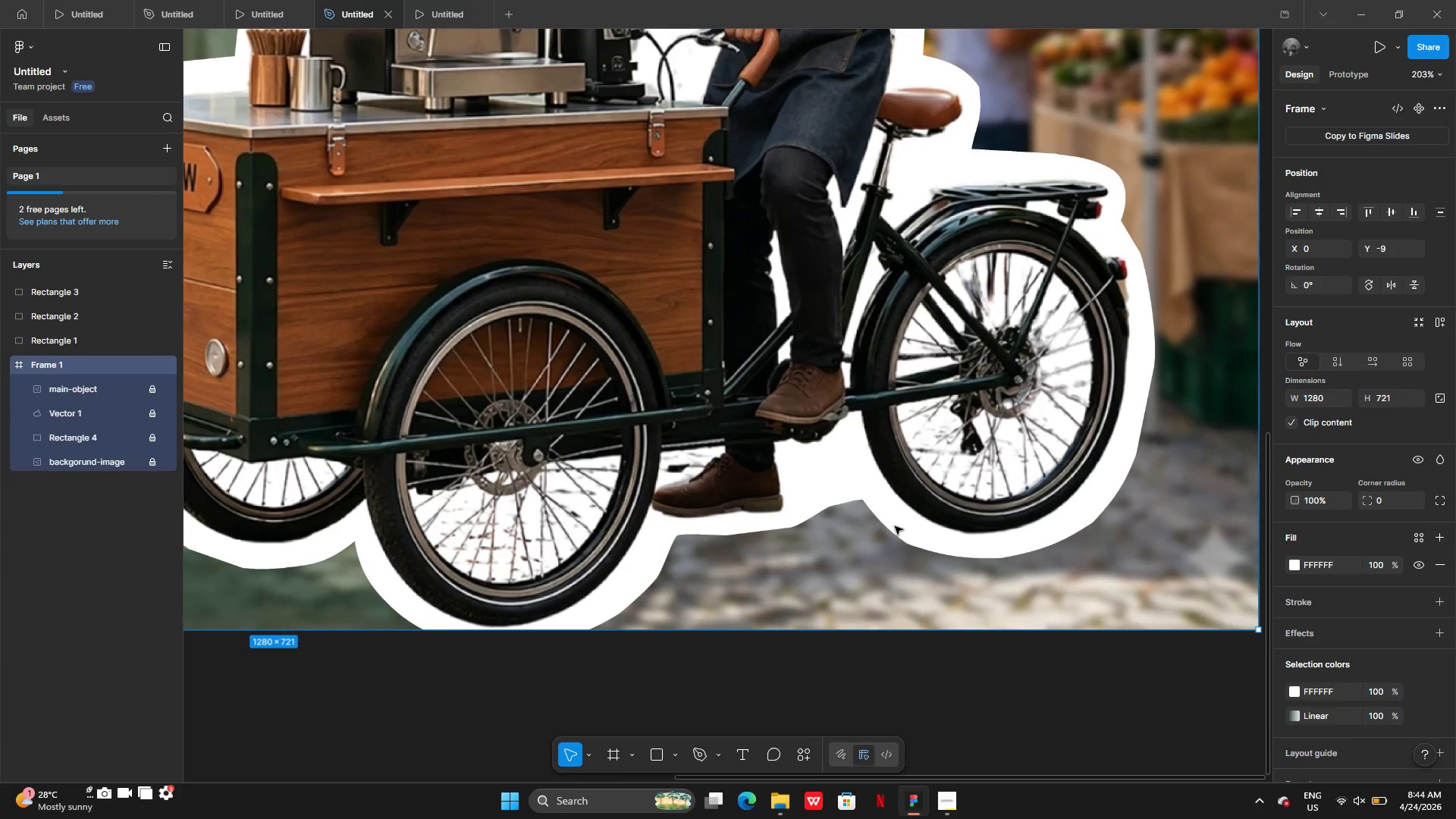 
double_click([895, 522])
 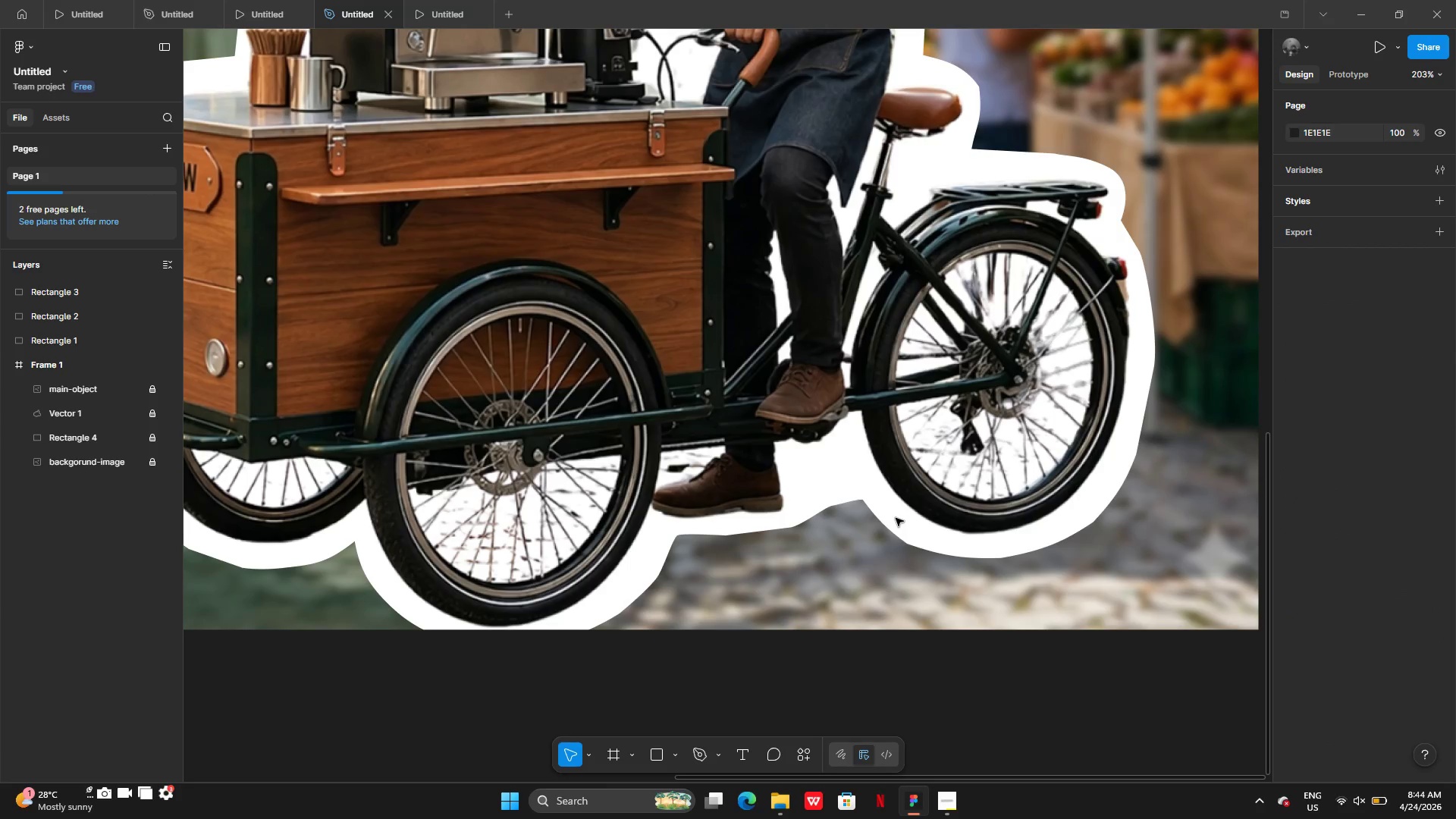 
double_click([896, 518])
 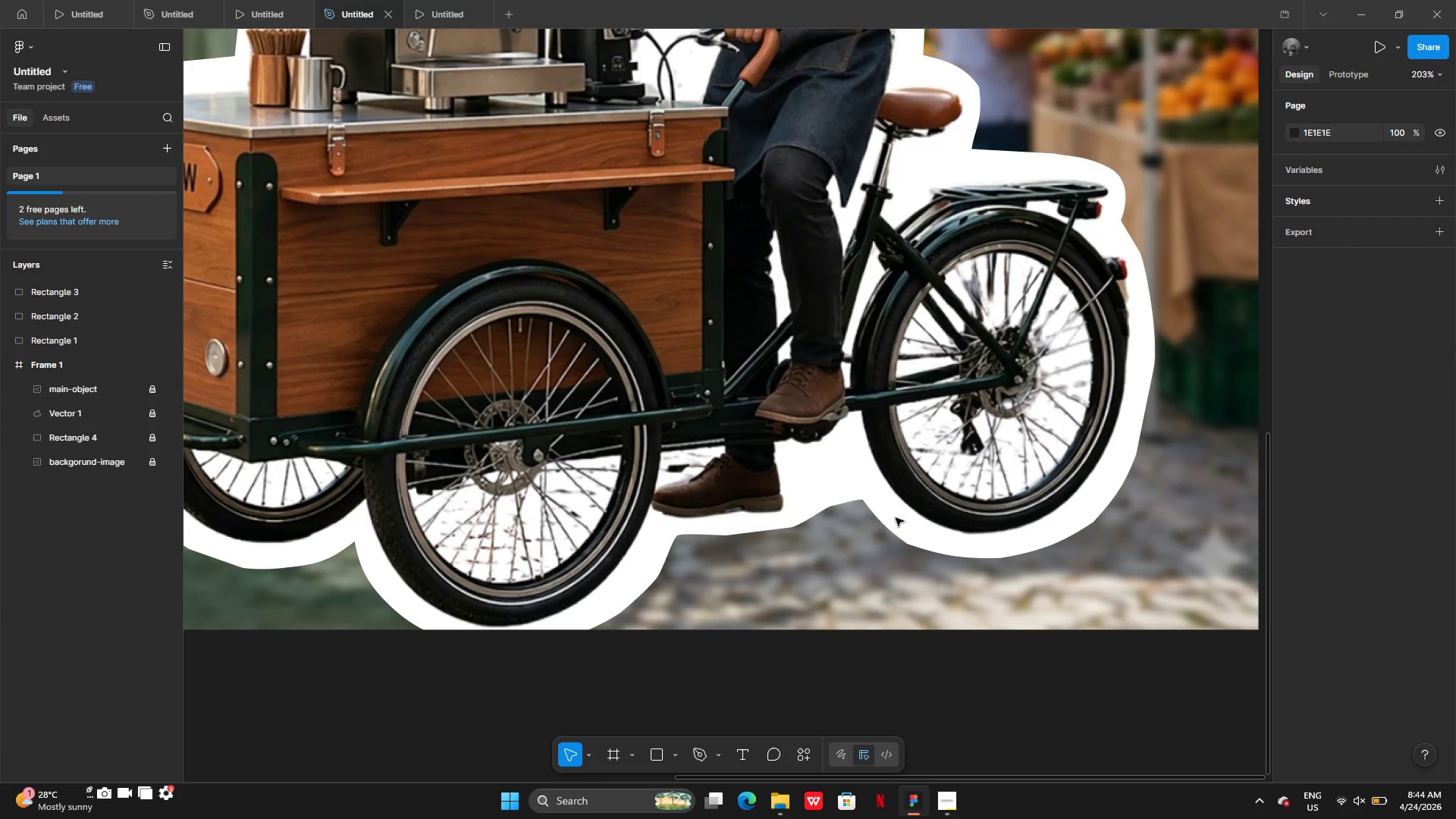 
triple_click([896, 518])
 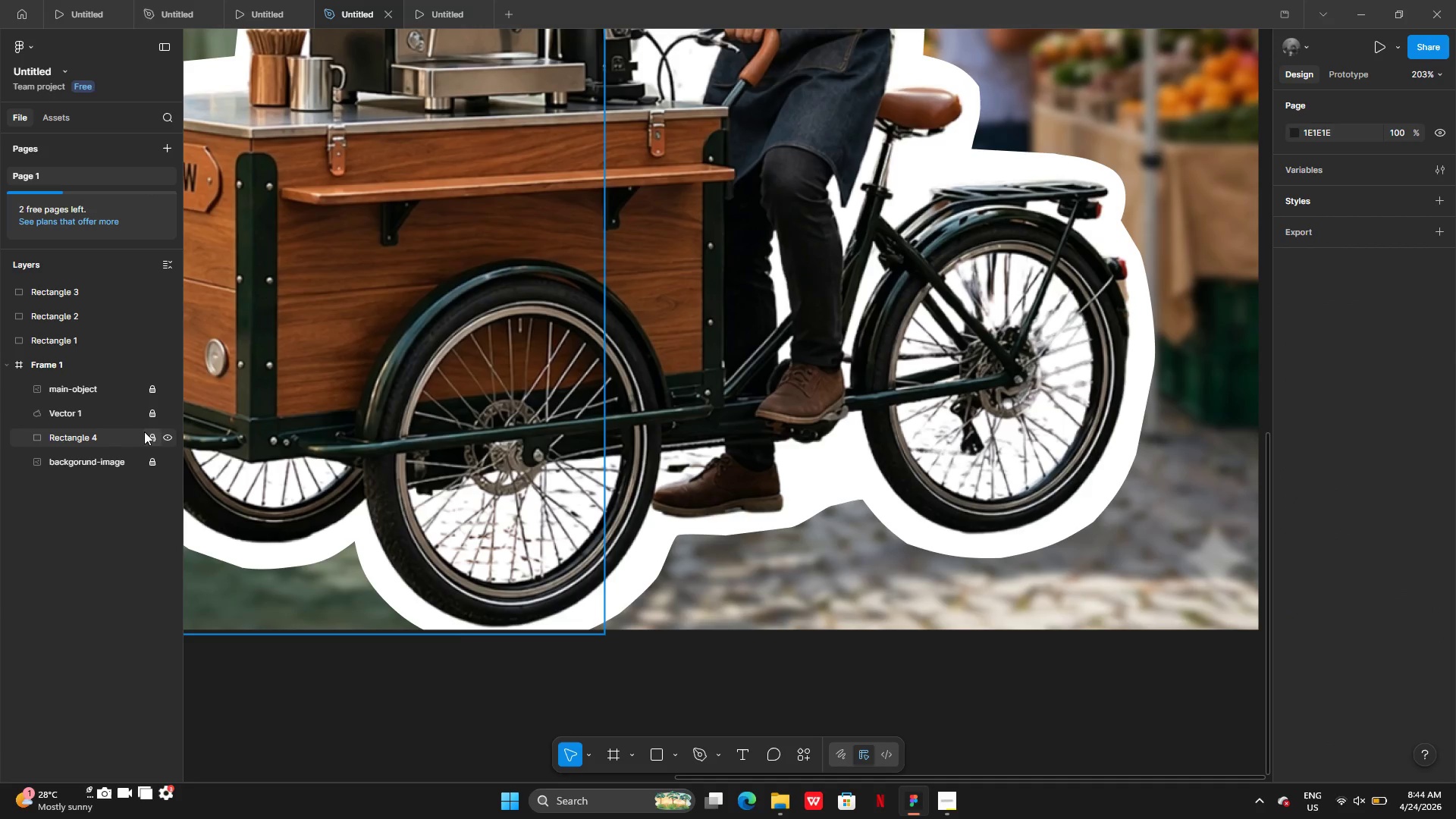 
left_click([149, 416])
 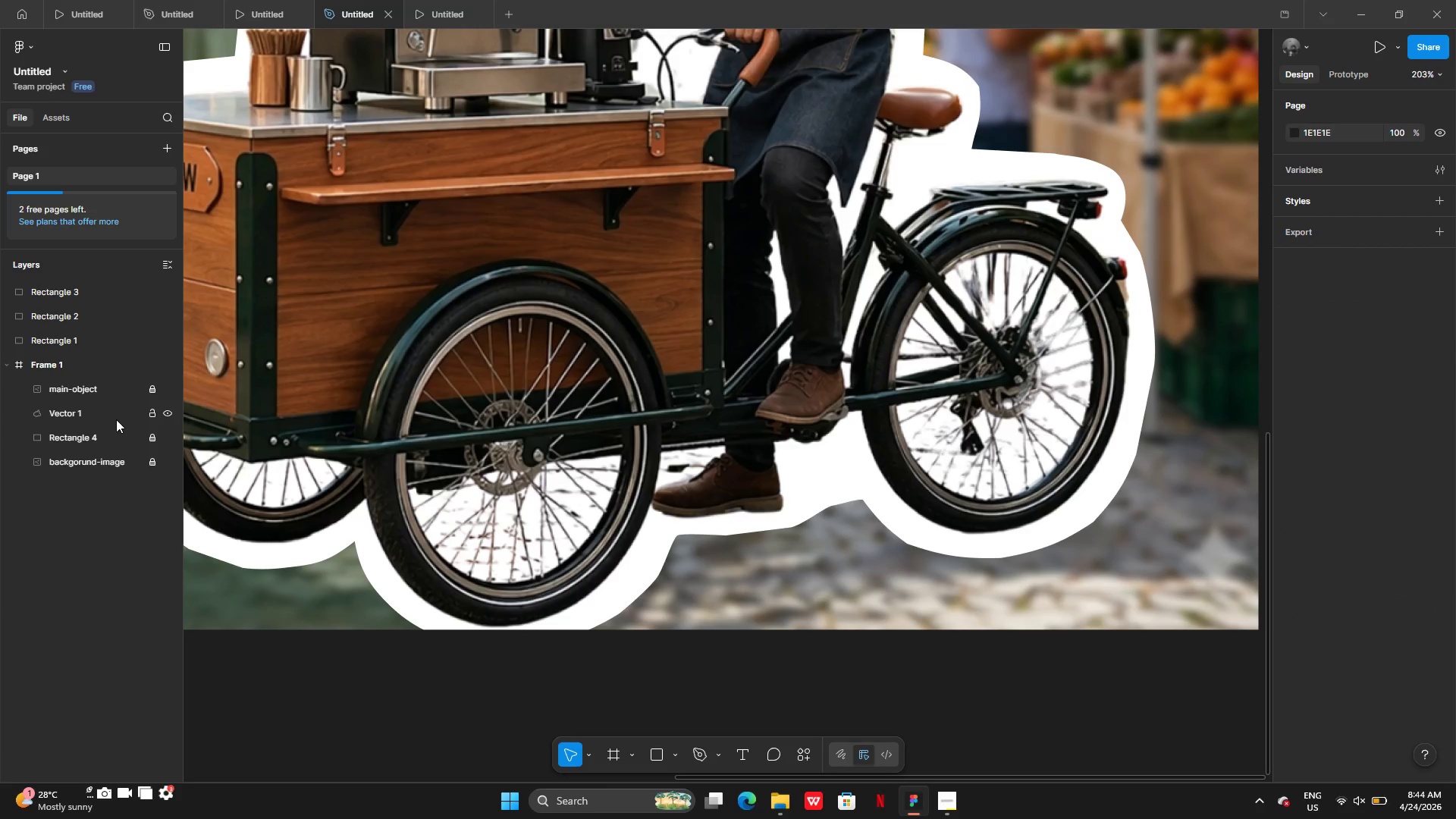 
left_click([116, 419])
 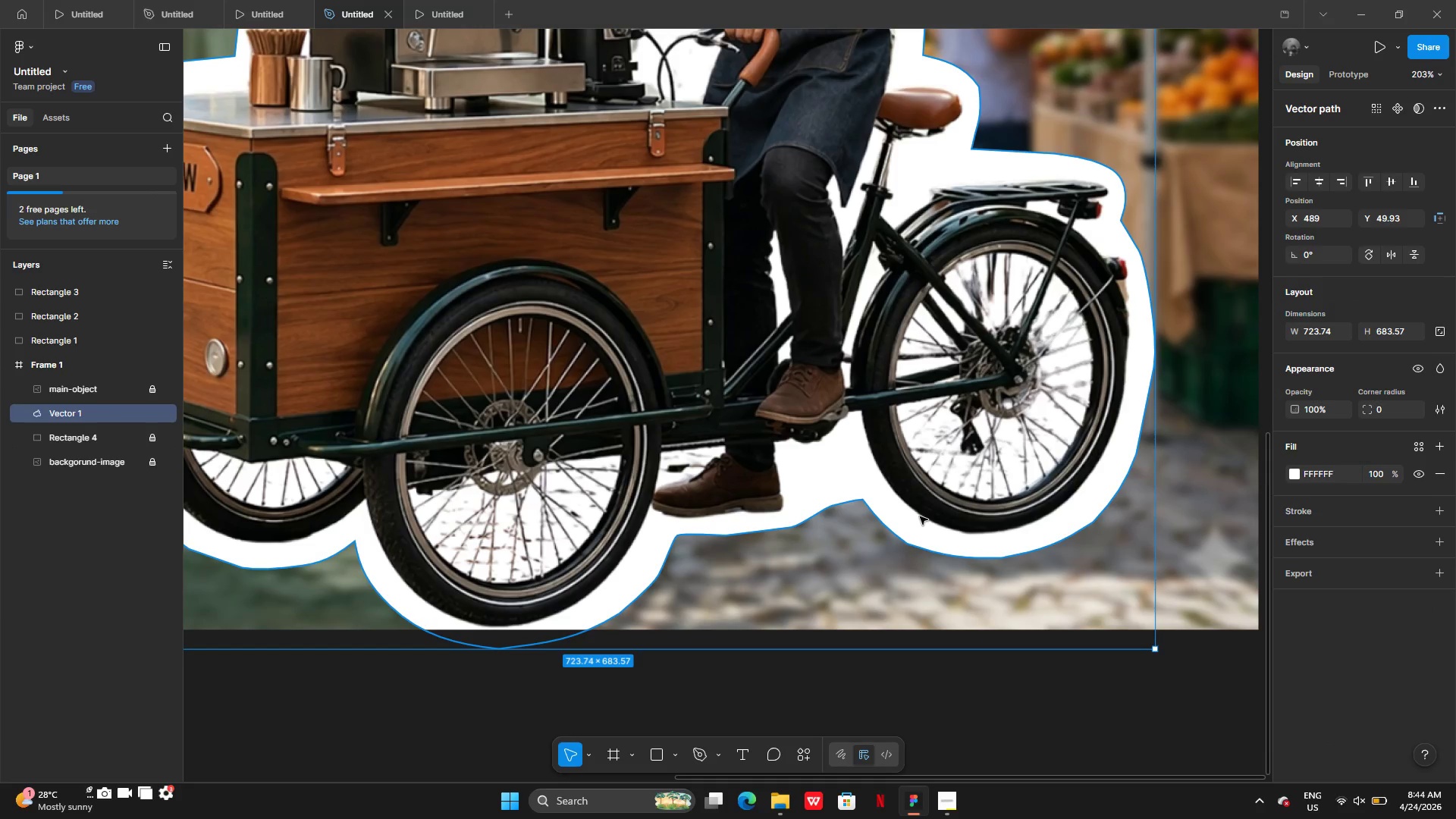 
double_click([920, 516])
 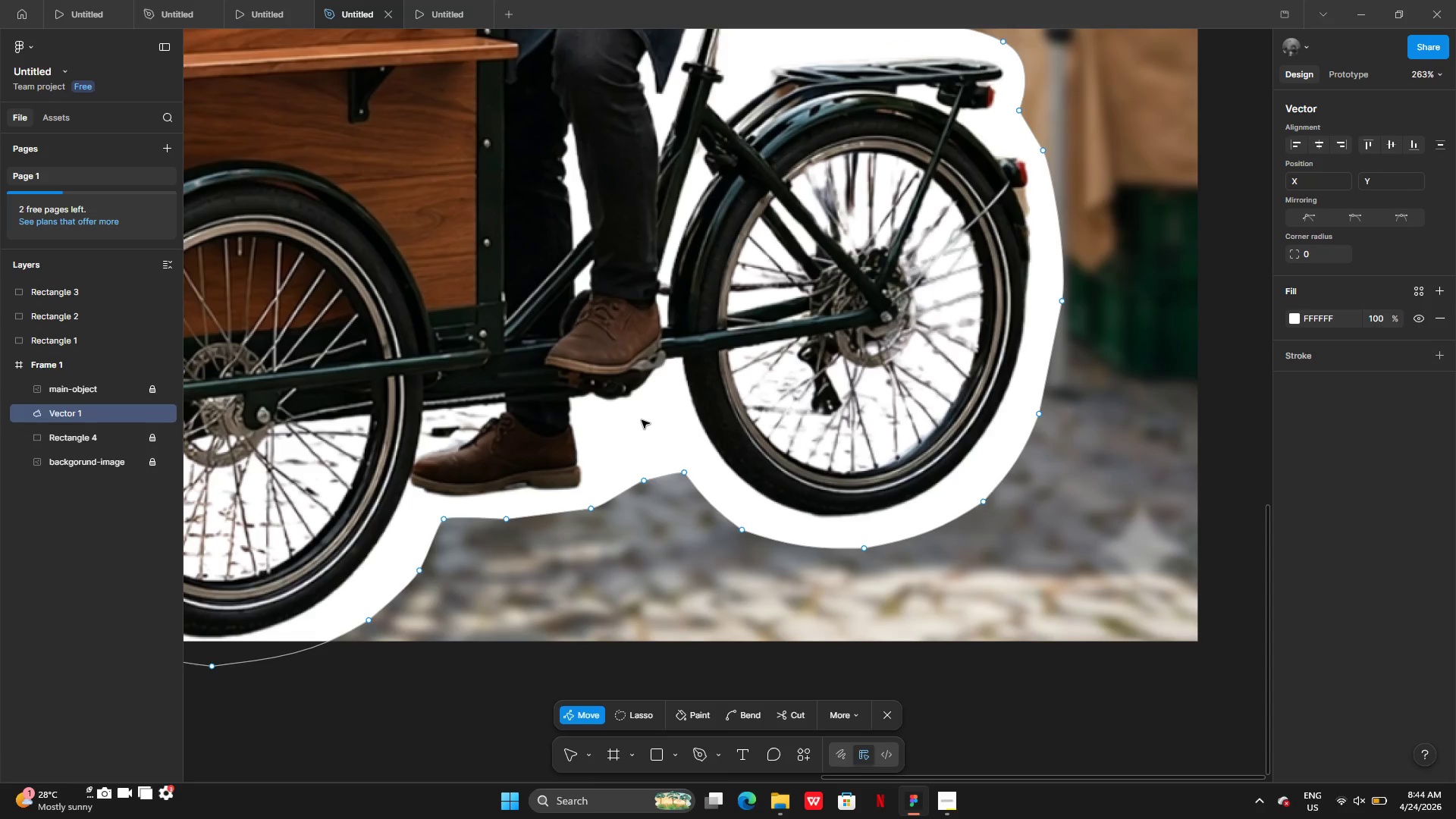 
wait(12.44)
 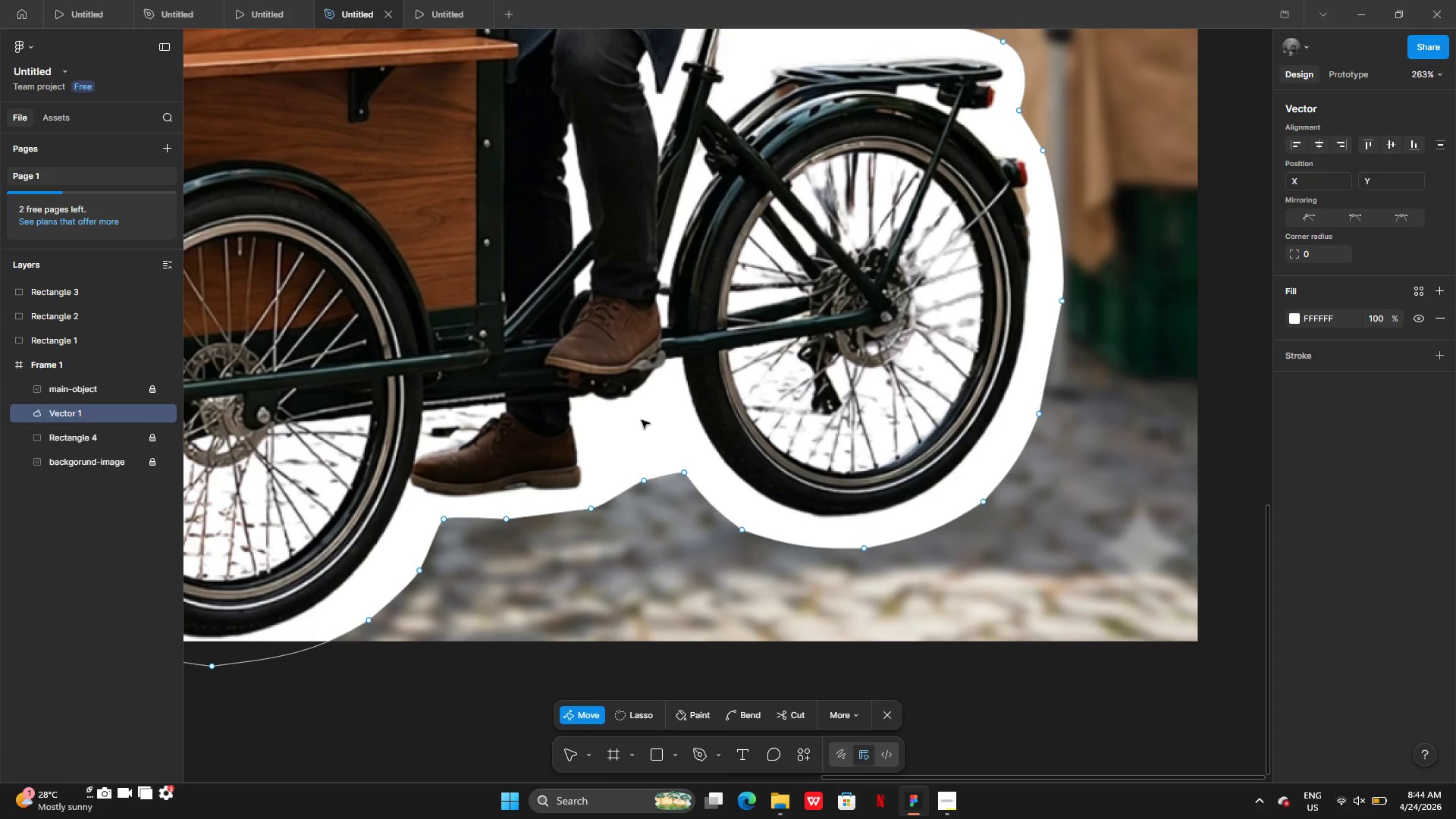 
left_click_drag(start_coordinate=[624, 485], to_coordinate=[560, 370])
 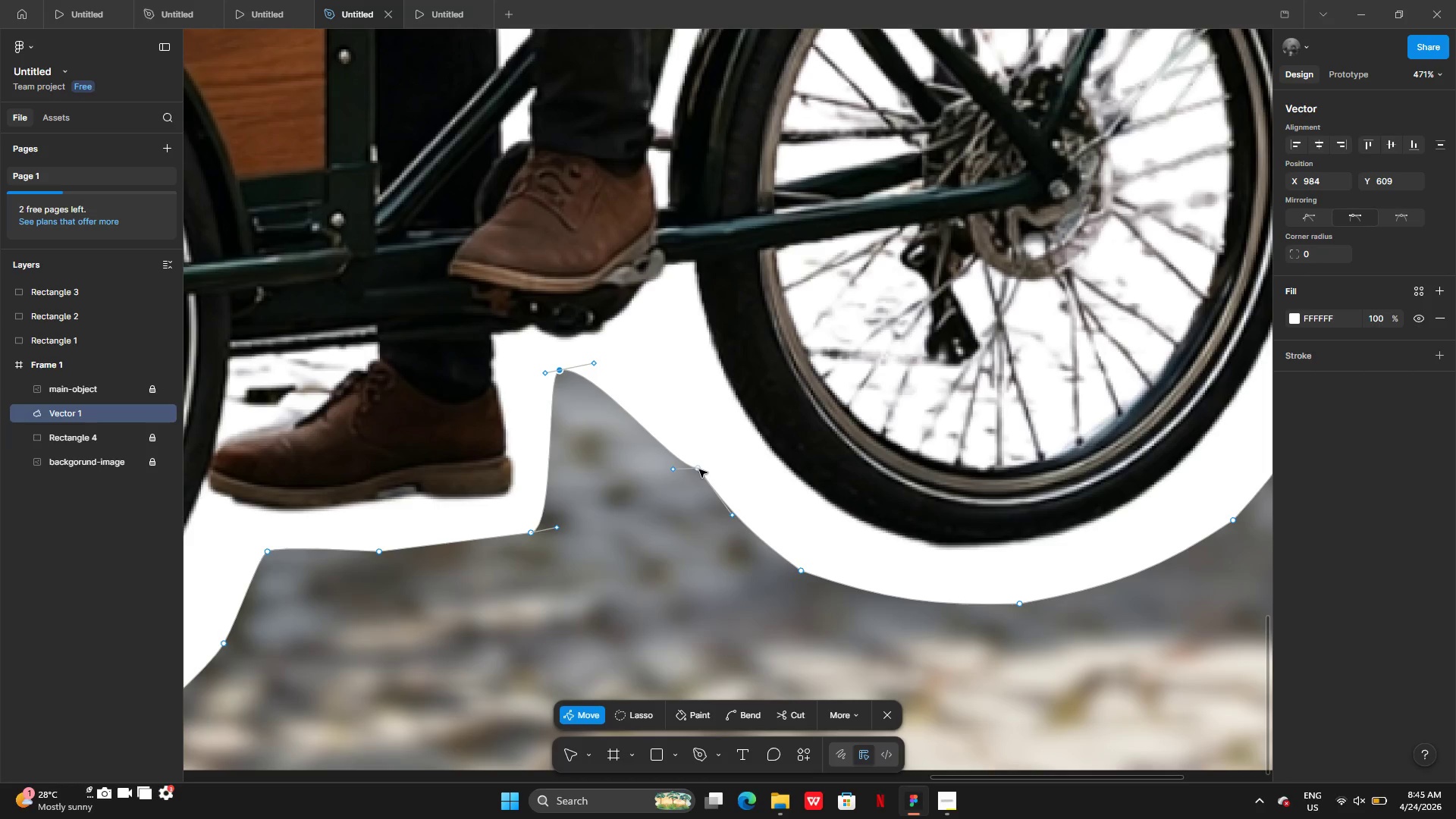 
left_click_drag(start_coordinate=[699, 469], to_coordinate=[666, 364])
 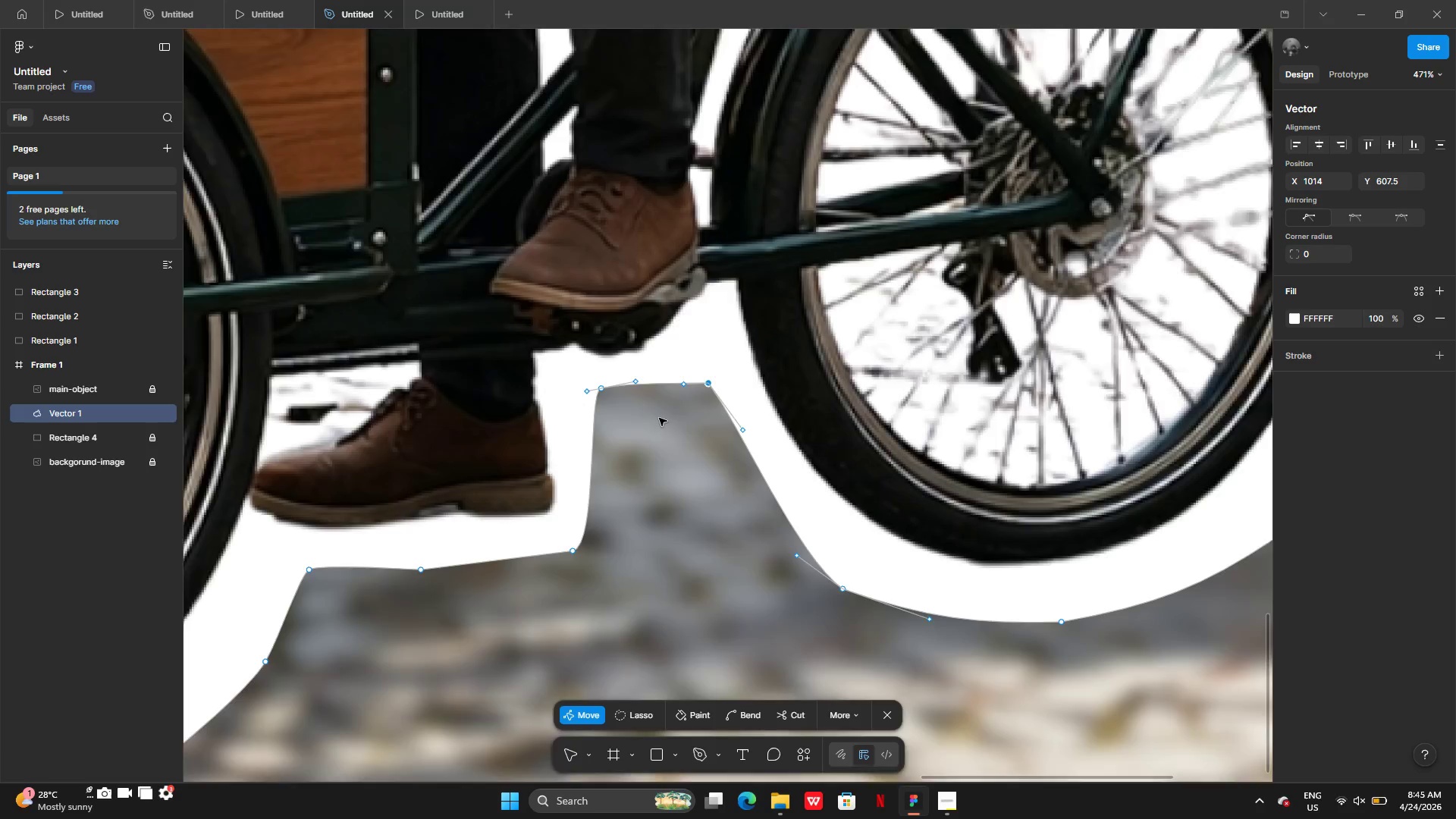 
wait(6.69)
 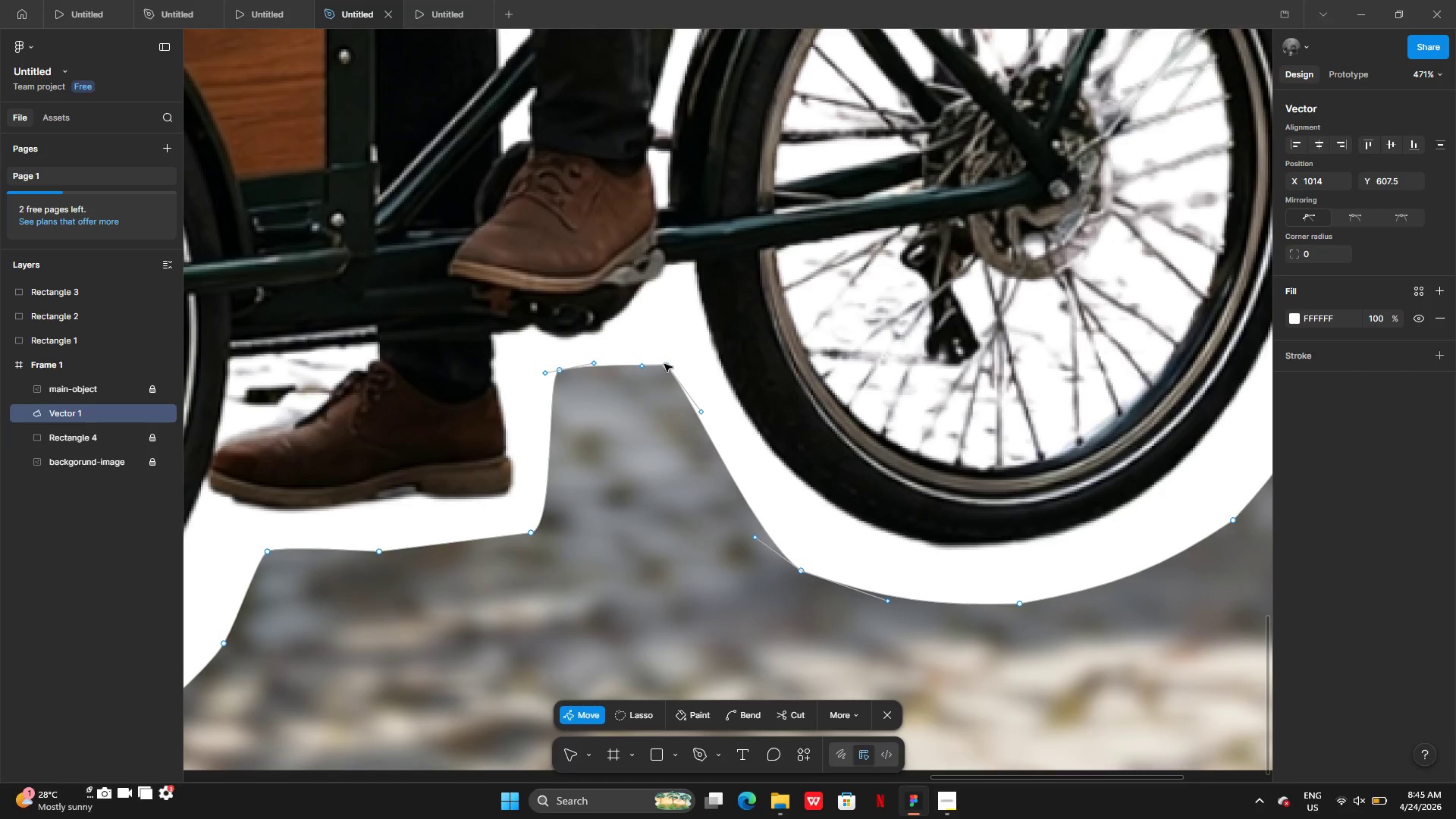 
left_click_drag(start_coordinate=[718, 376], to_coordinate=[714, 357])
 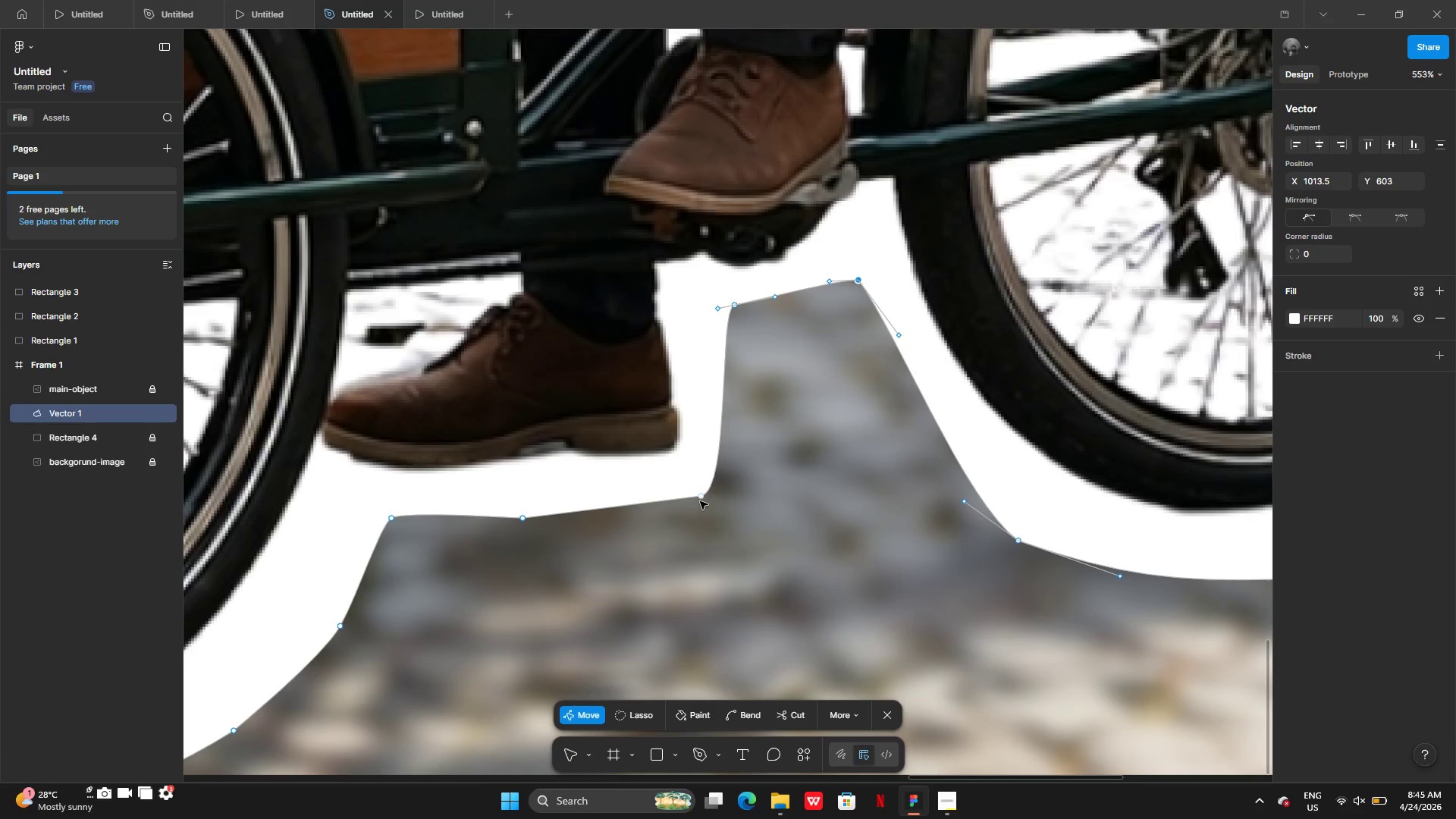 
left_click_drag(start_coordinate=[698, 497], to_coordinate=[711, 471])
 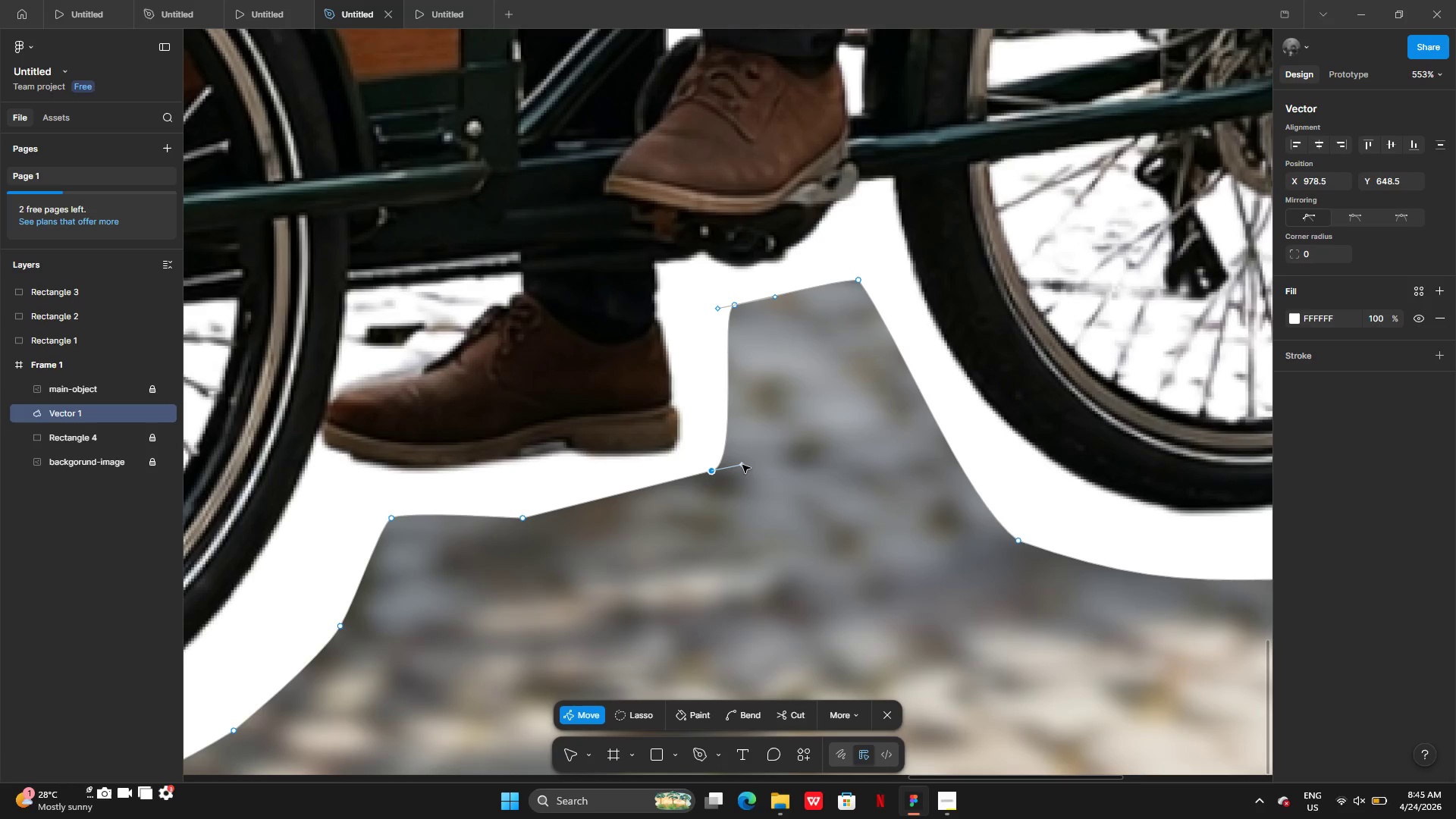 
left_click_drag(start_coordinate=[742, 465], to_coordinate=[727, 425])
 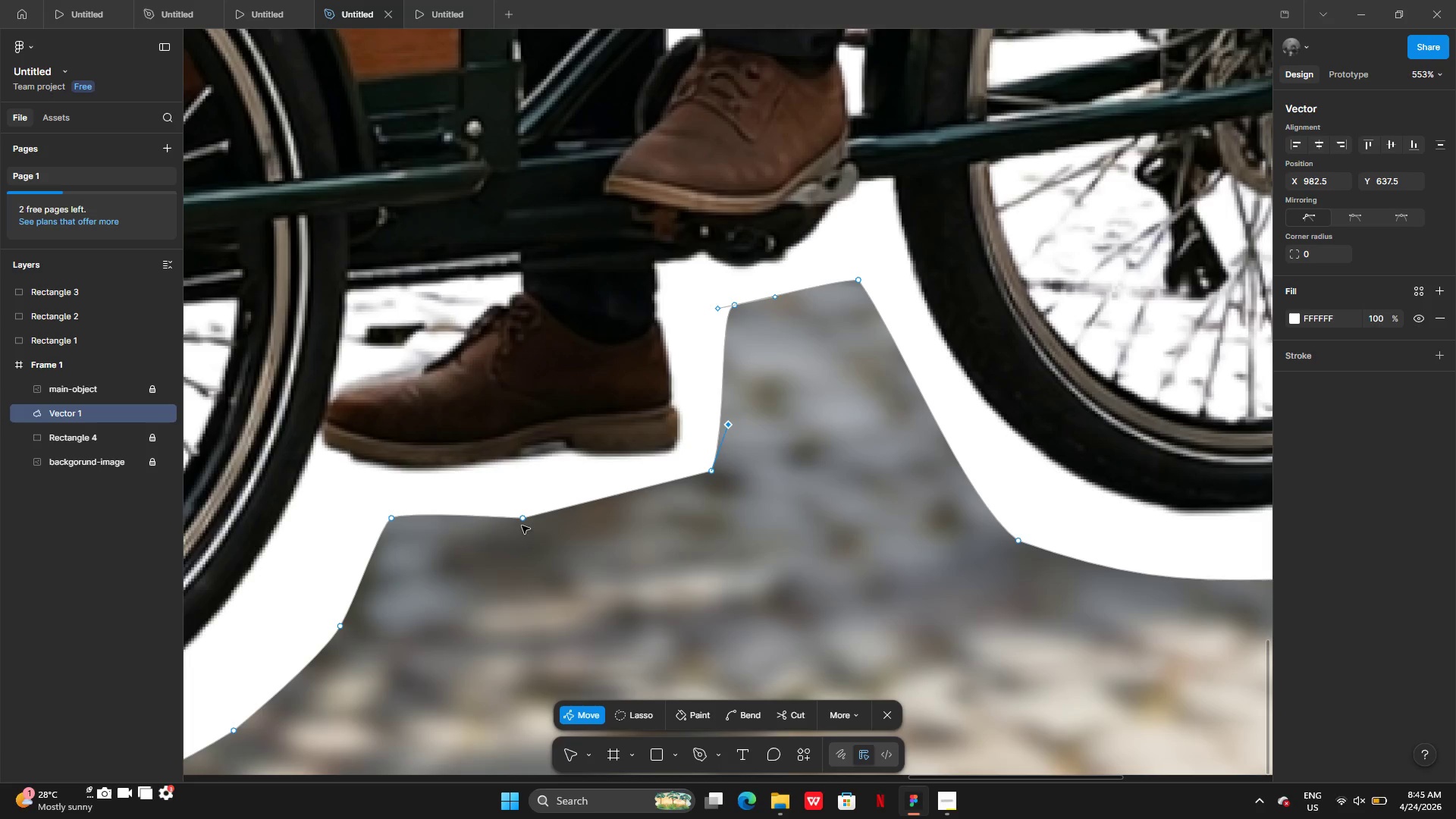 
left_click_drag(start_coordinate=[526, 520], to_coordinate=[528, 488])
 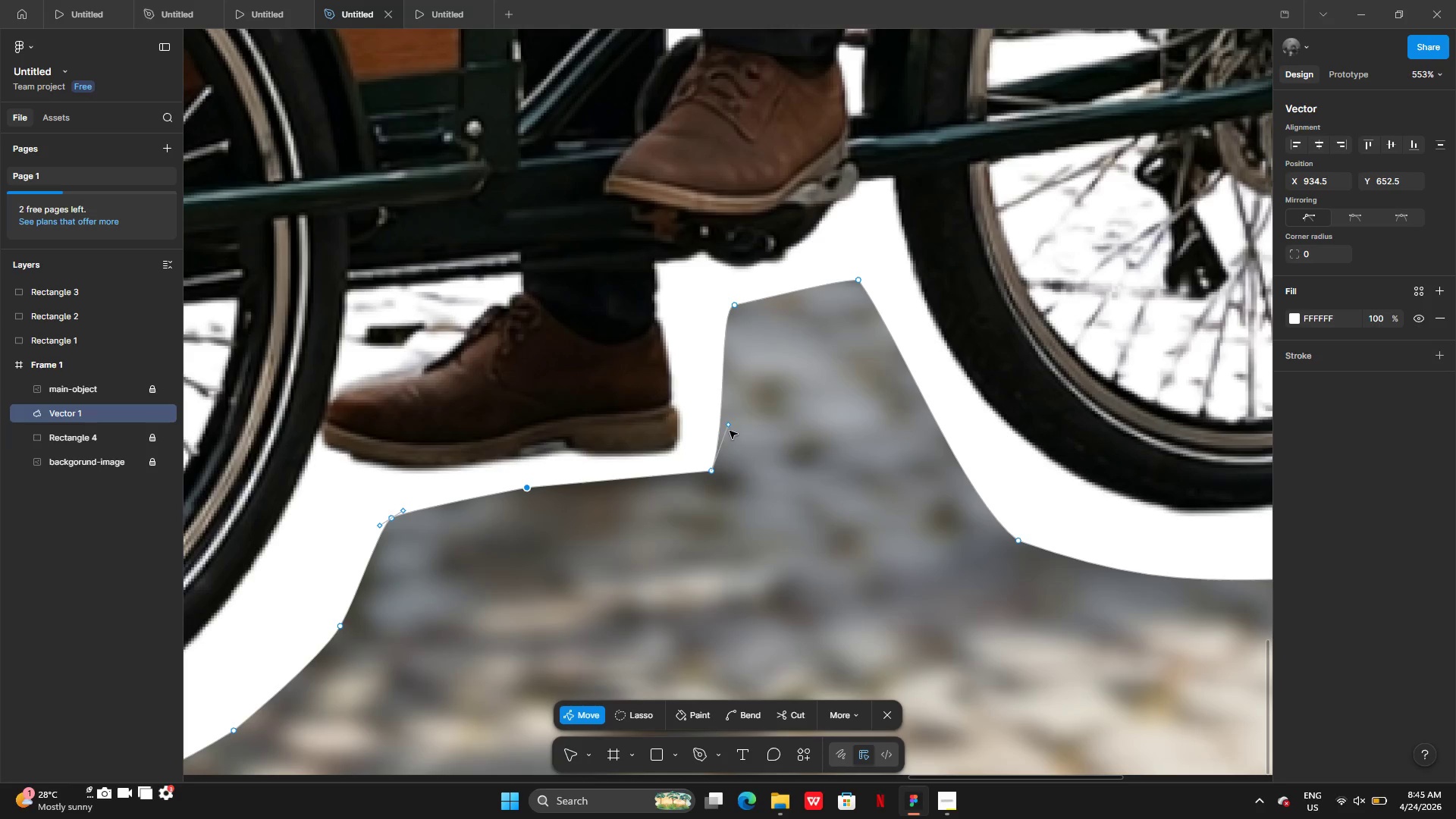 
left_click_drag(start_coordinate=[730, 429], to_coordinate=[740, 463])
 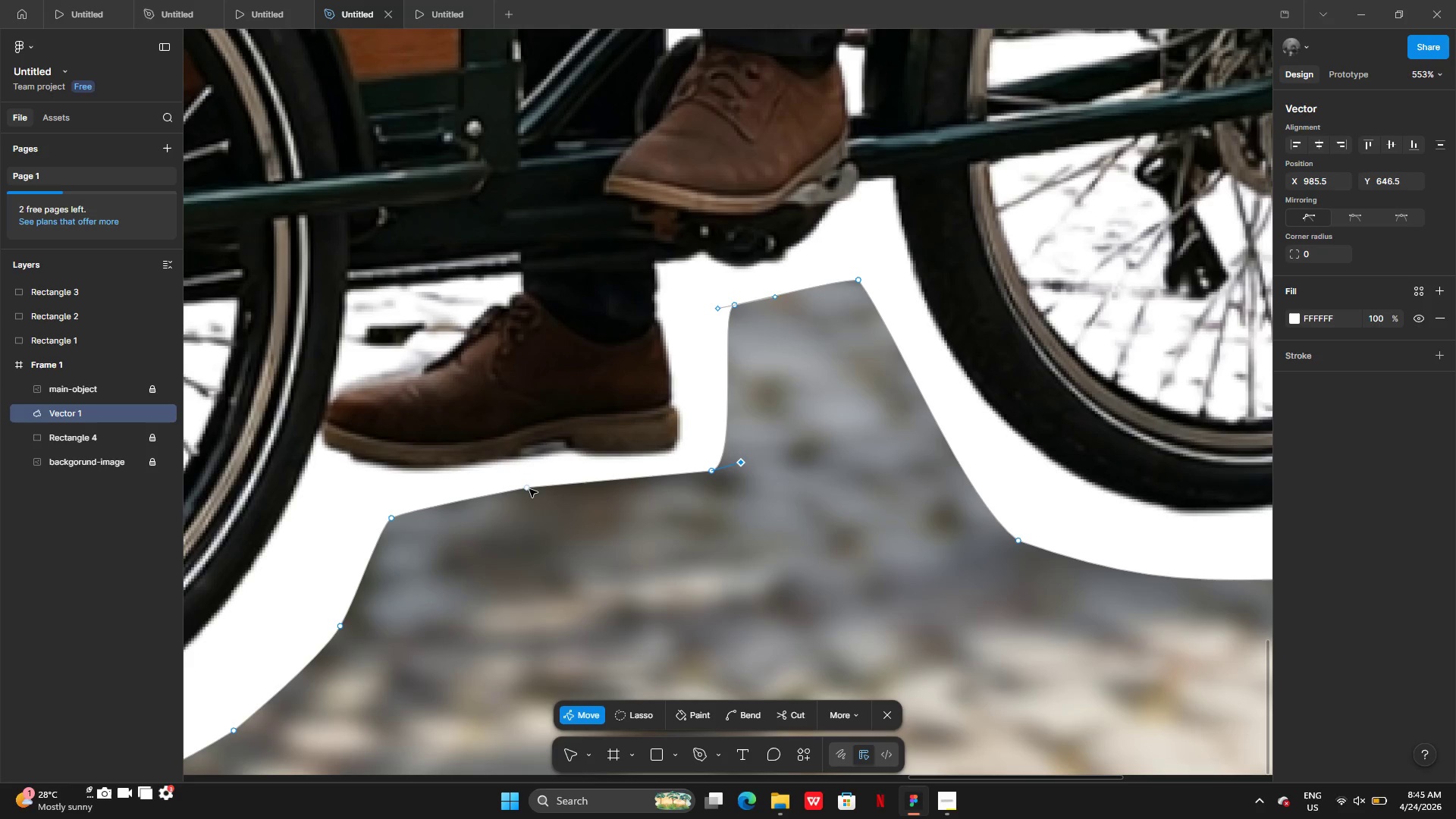 
left_click([529, 489])
 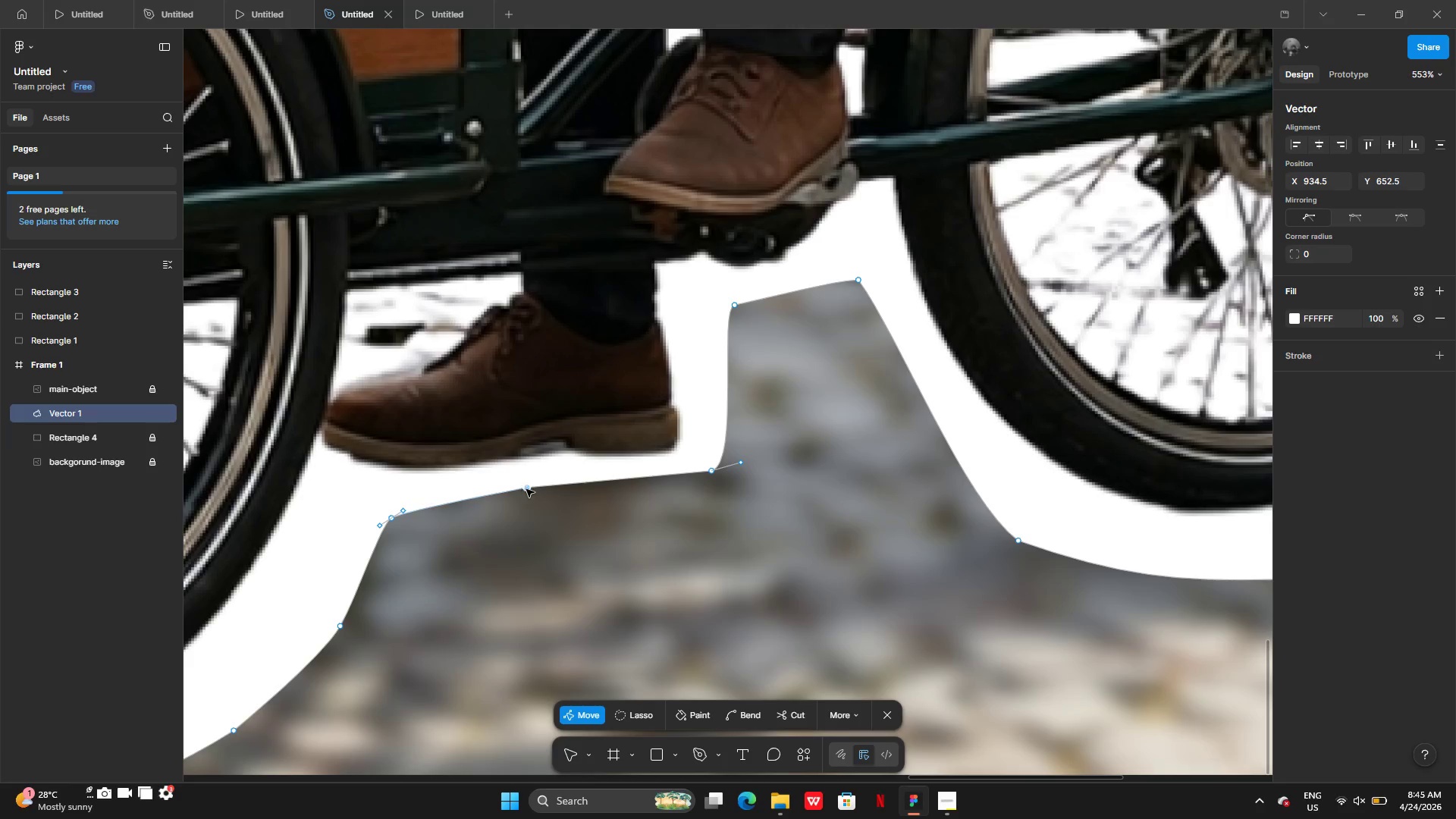 
left_click_drag(start_coordinate=[529, 489], to_coordinate=[535, 485])
 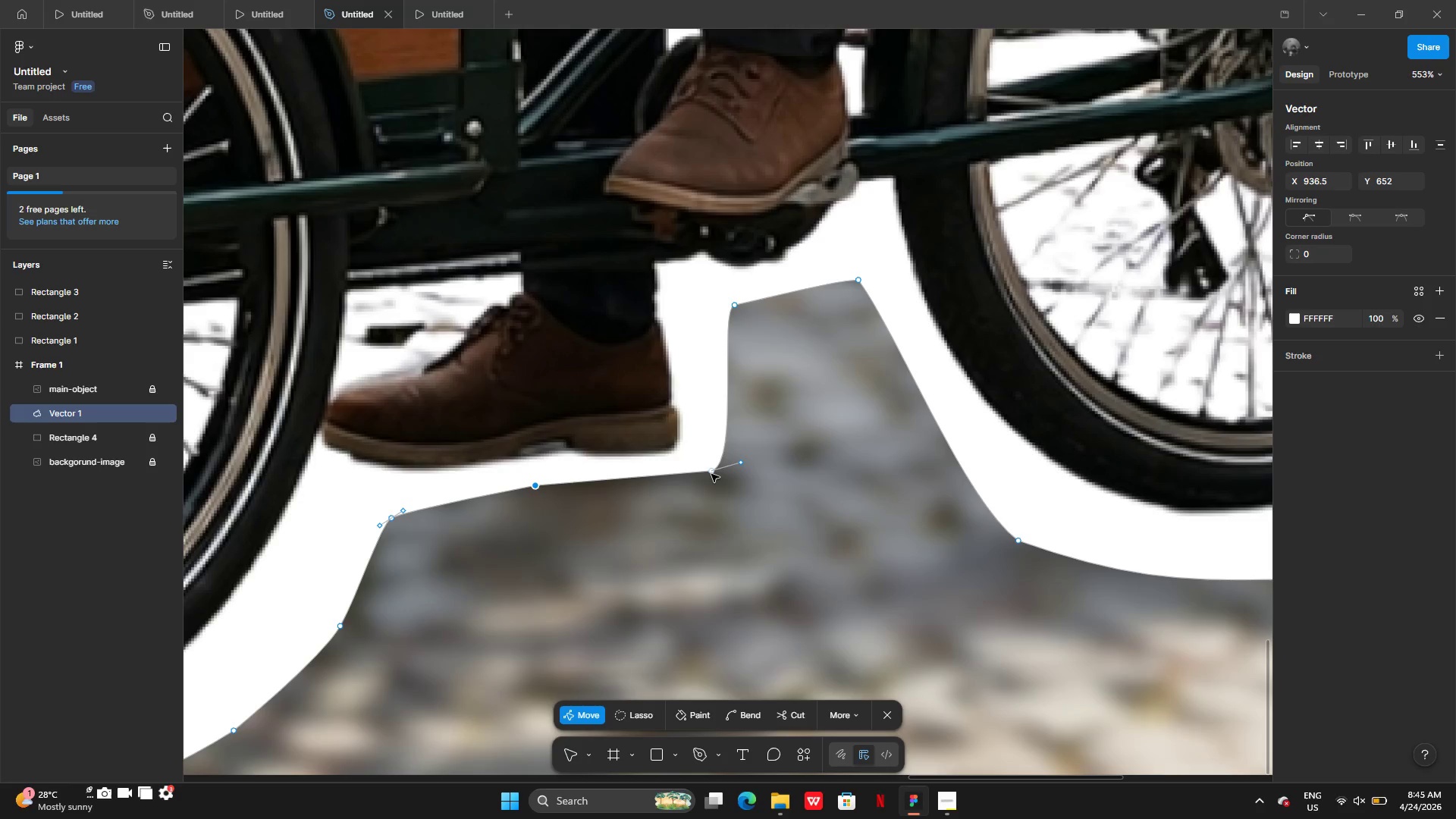 
left_click_drag(start_coordinate=[711, 474], to_coordinate=[695, 480])
 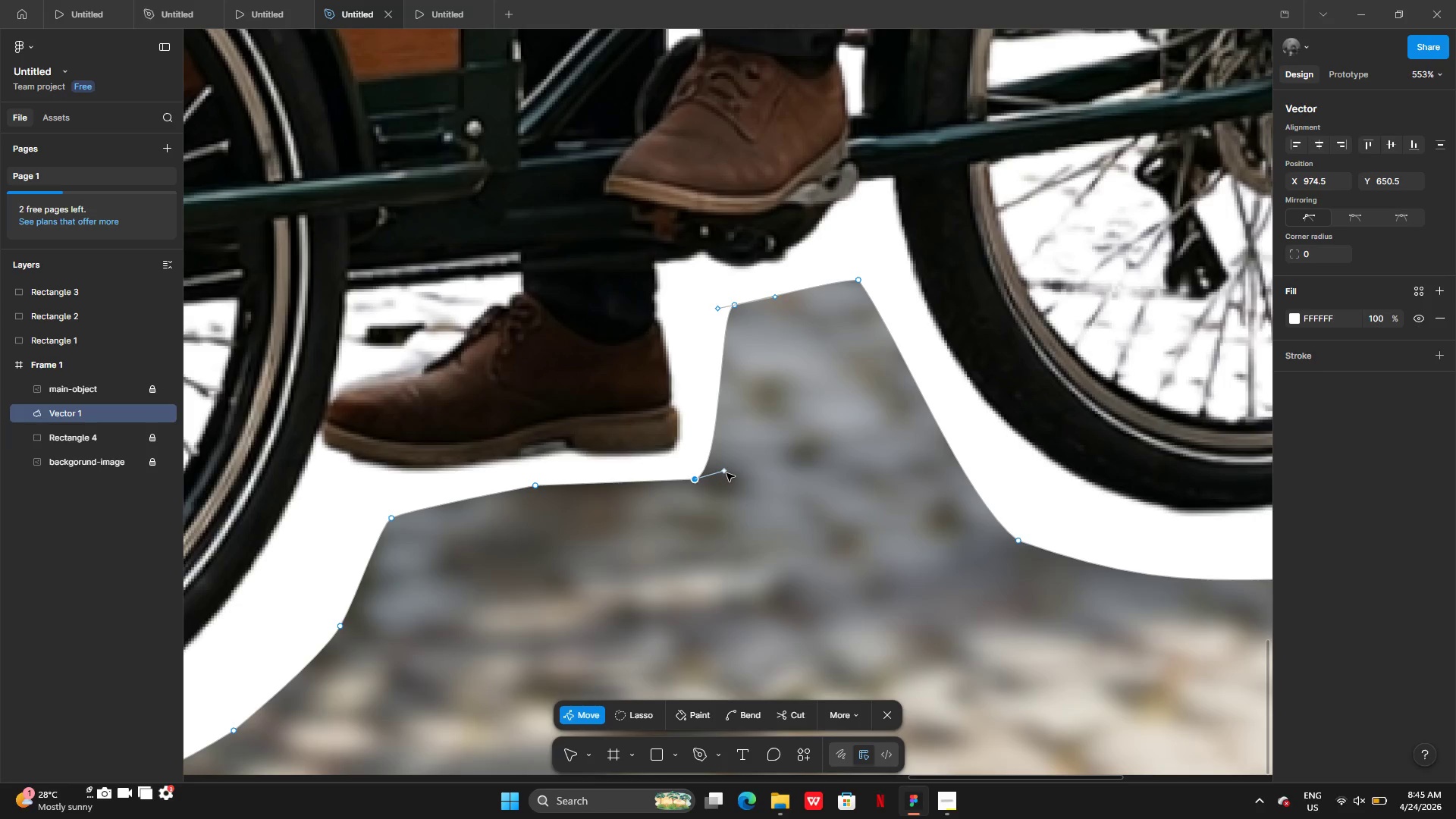 
left_click_drag(start_coordinate=[726, 473], to_coordinate=[737, 472])
 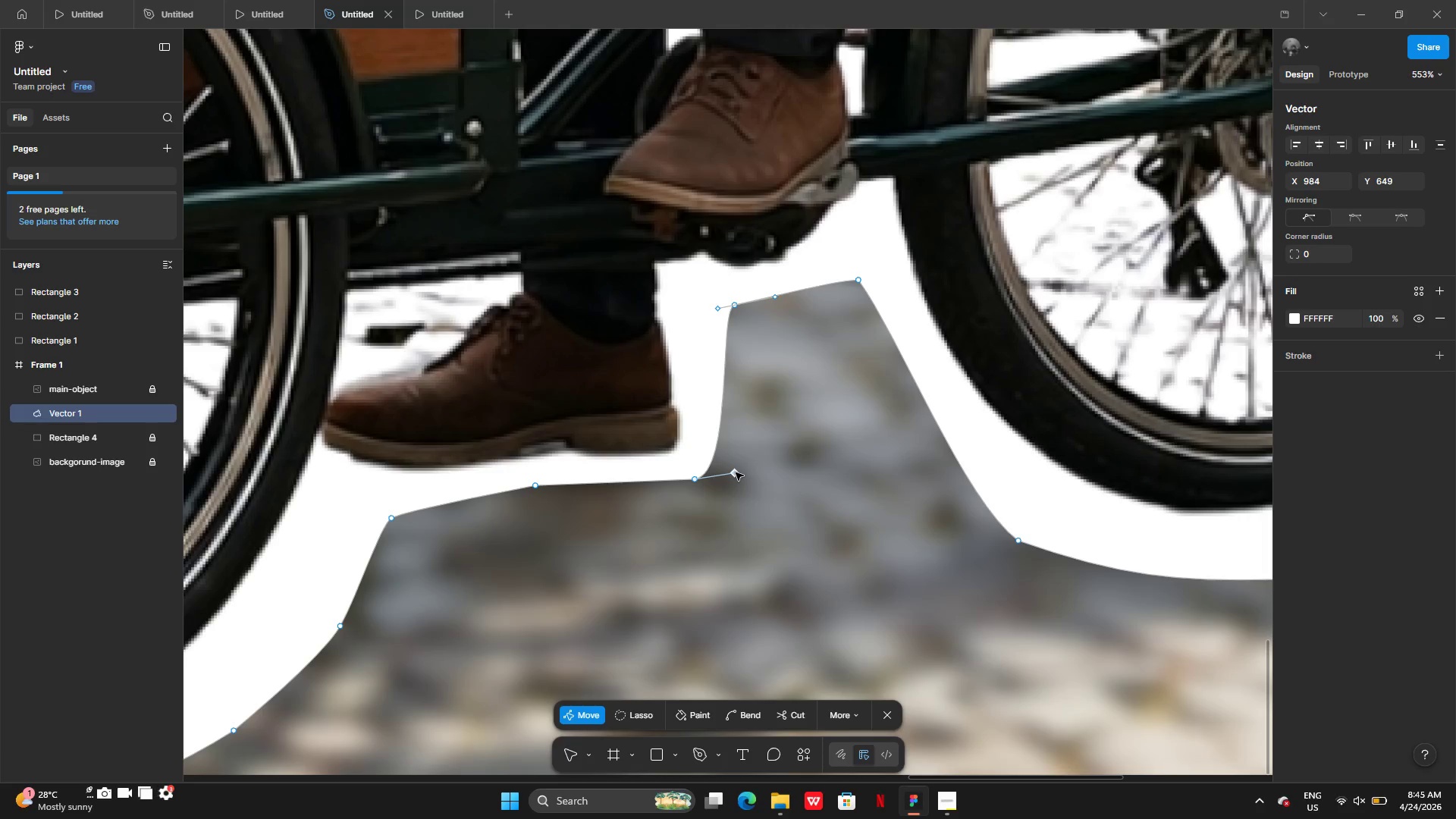 
wait(15.45)
 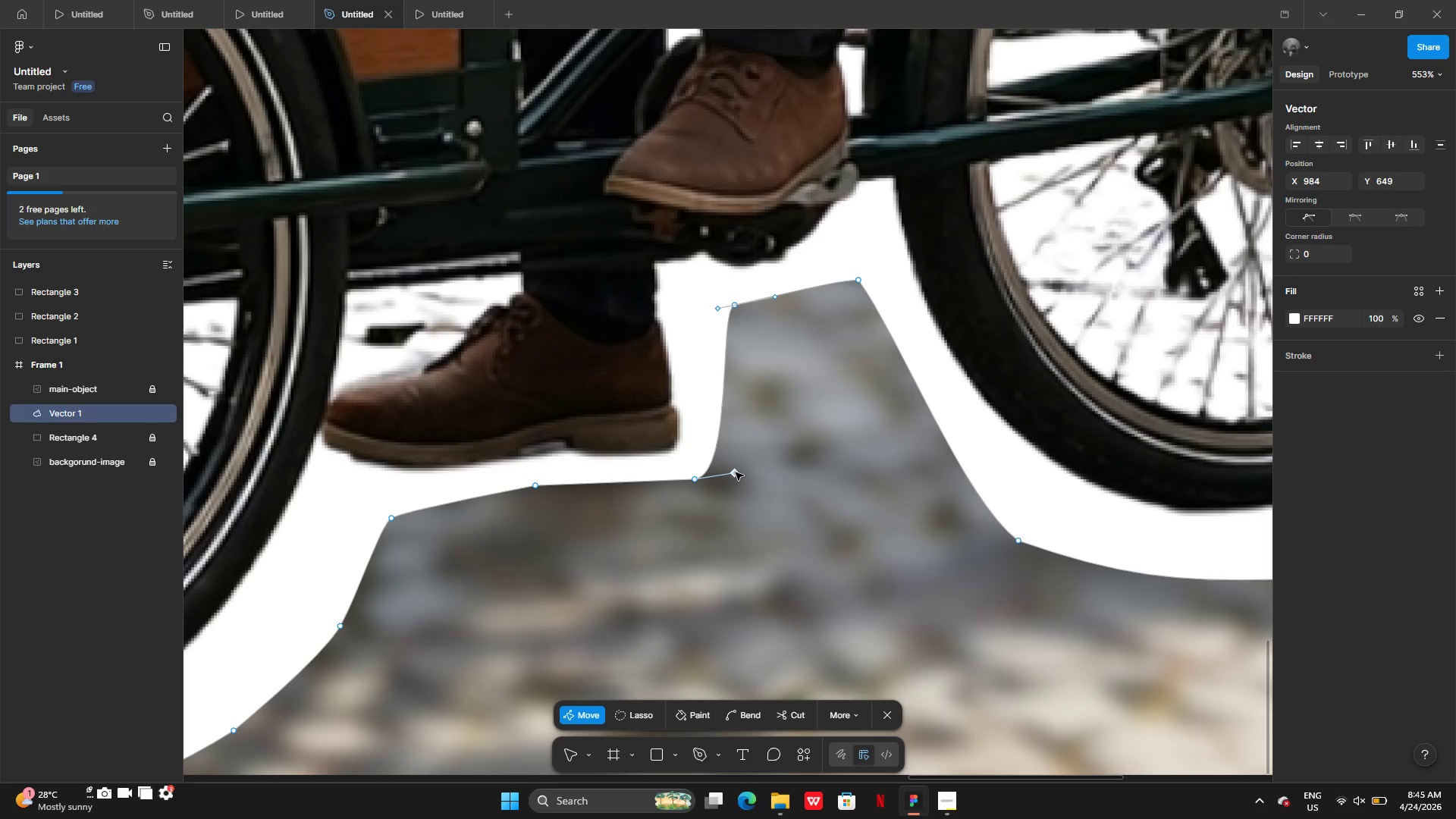 
left_click_drag(start_coordinate=[748, 336], to_coordinate=[716, 331])
 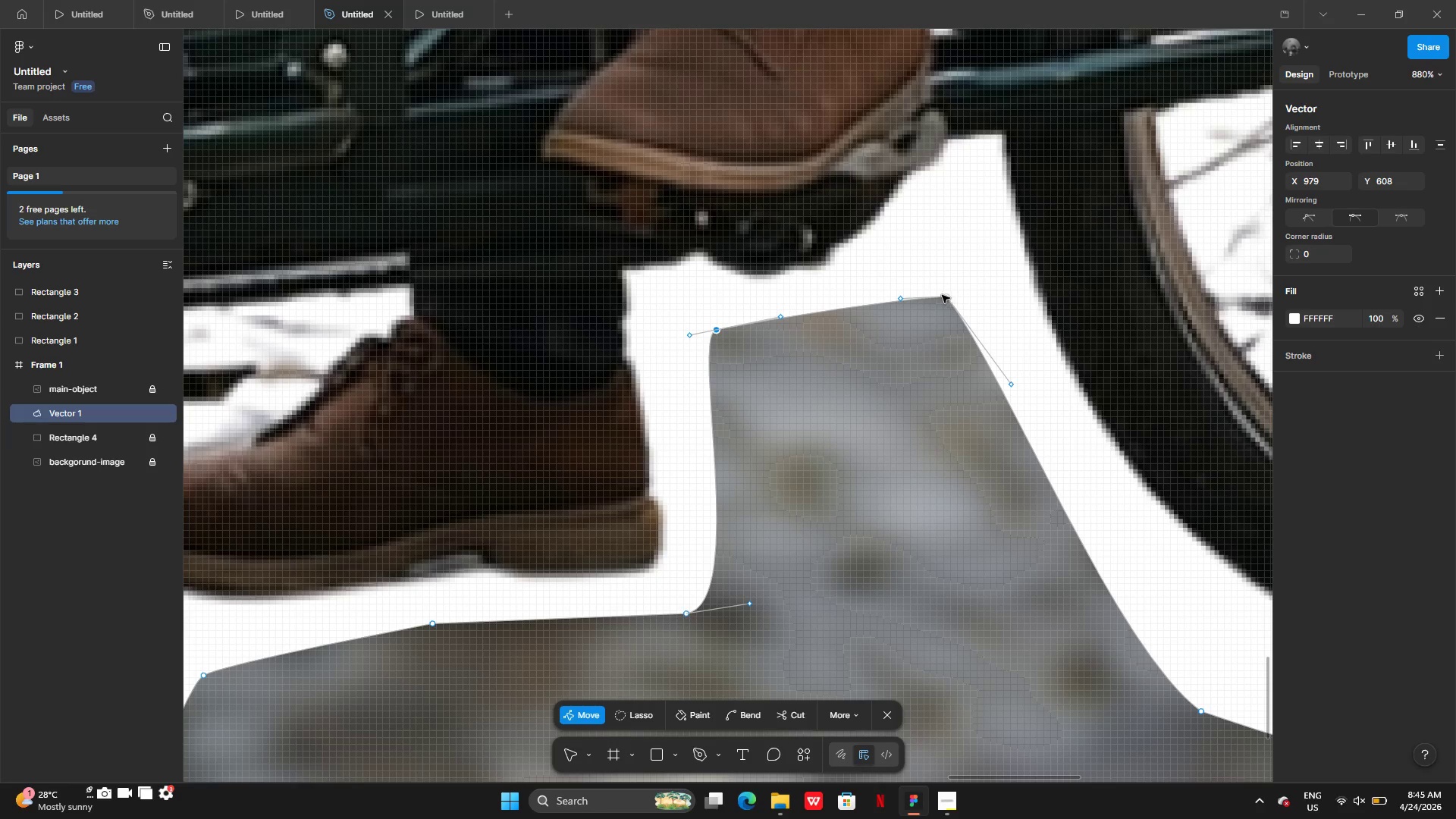 
left_click_drag(start_coordinate=[942, 295], to_coordinate=[952, 297])
 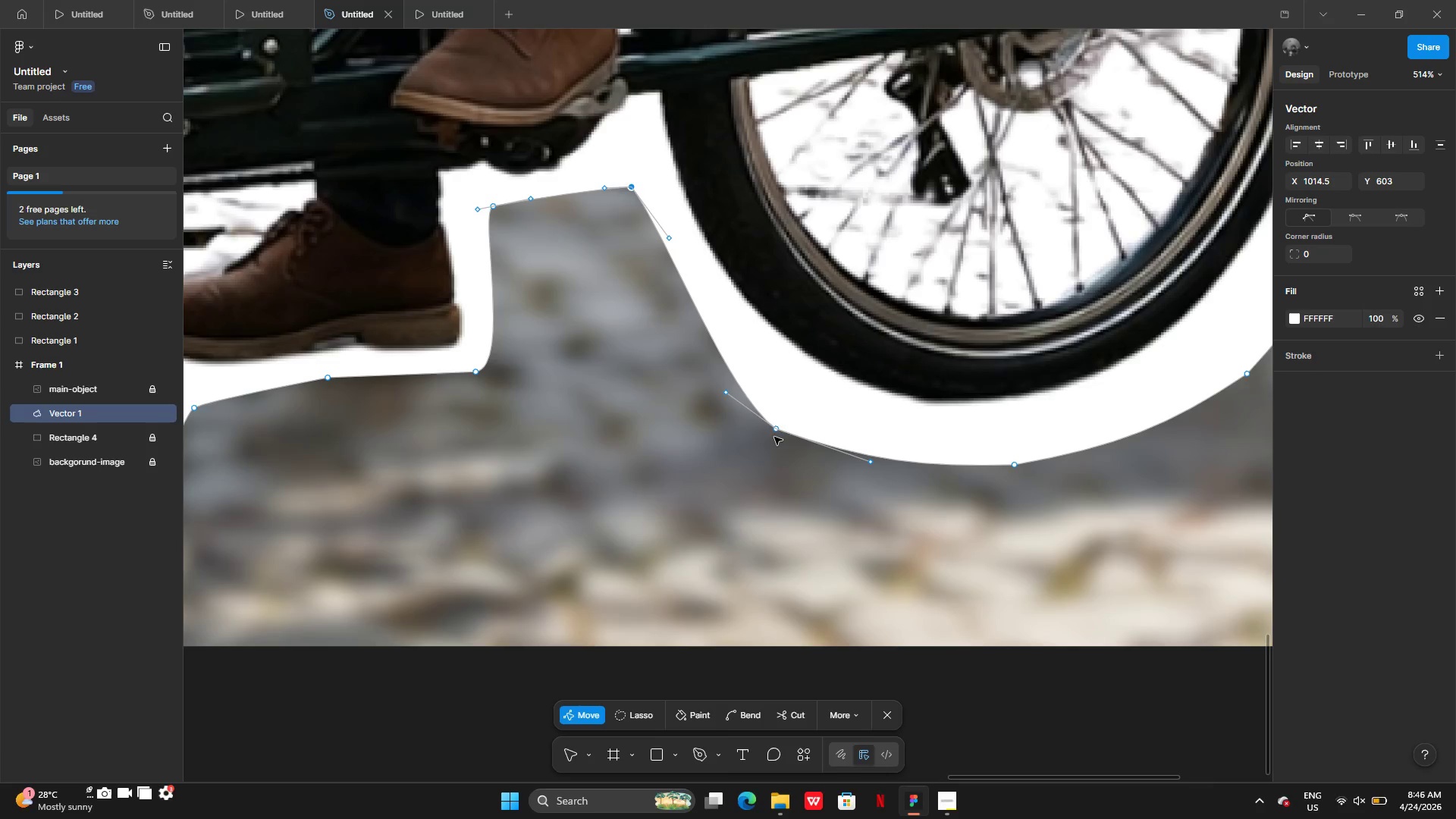 
left_click_drag(start_coordinate=[774, 430], to_coordinate=[791, 397])
 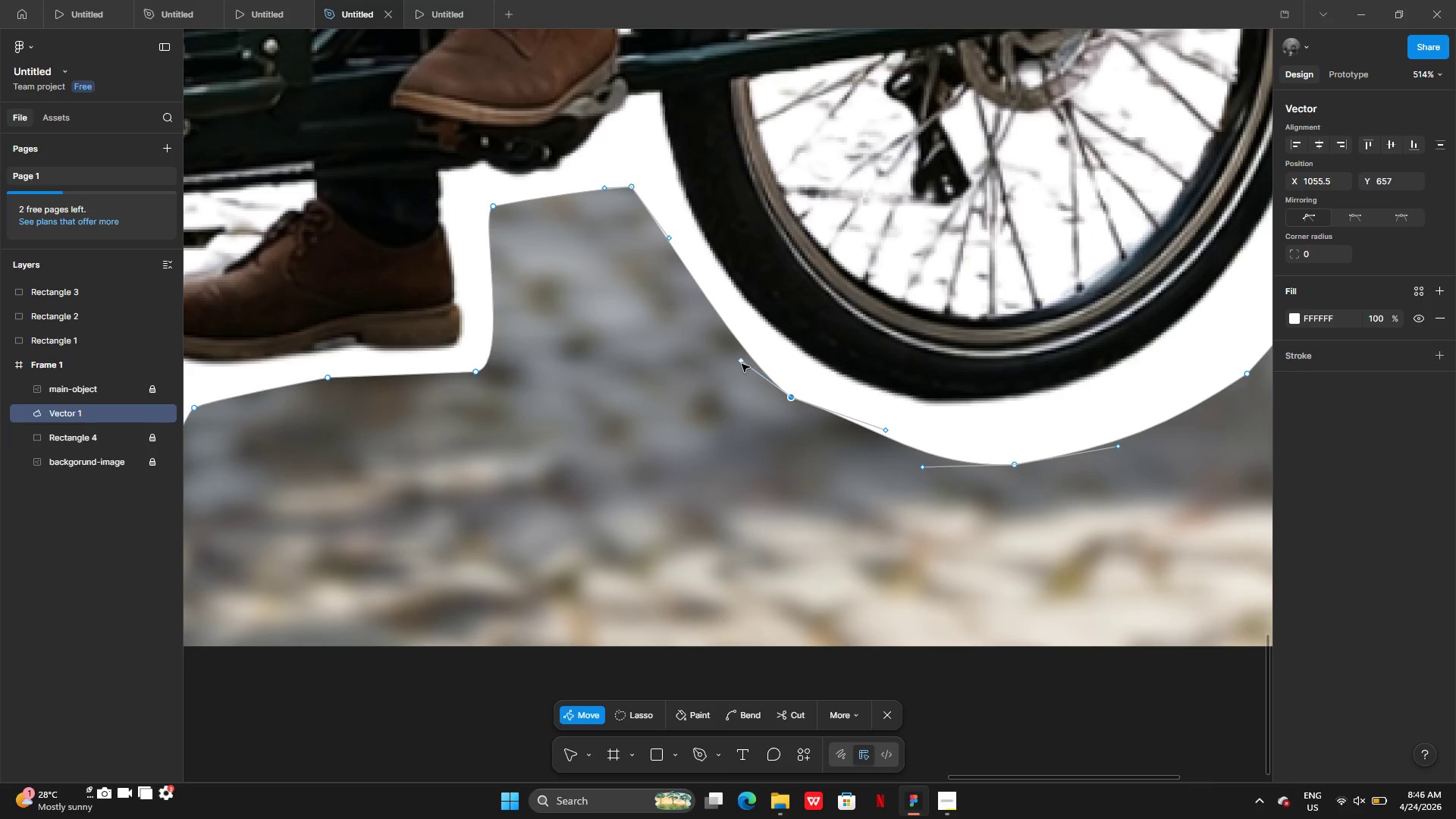 
left_click_drag(start_coordinate=[742, 364], to_coordinate=[684, 337])
 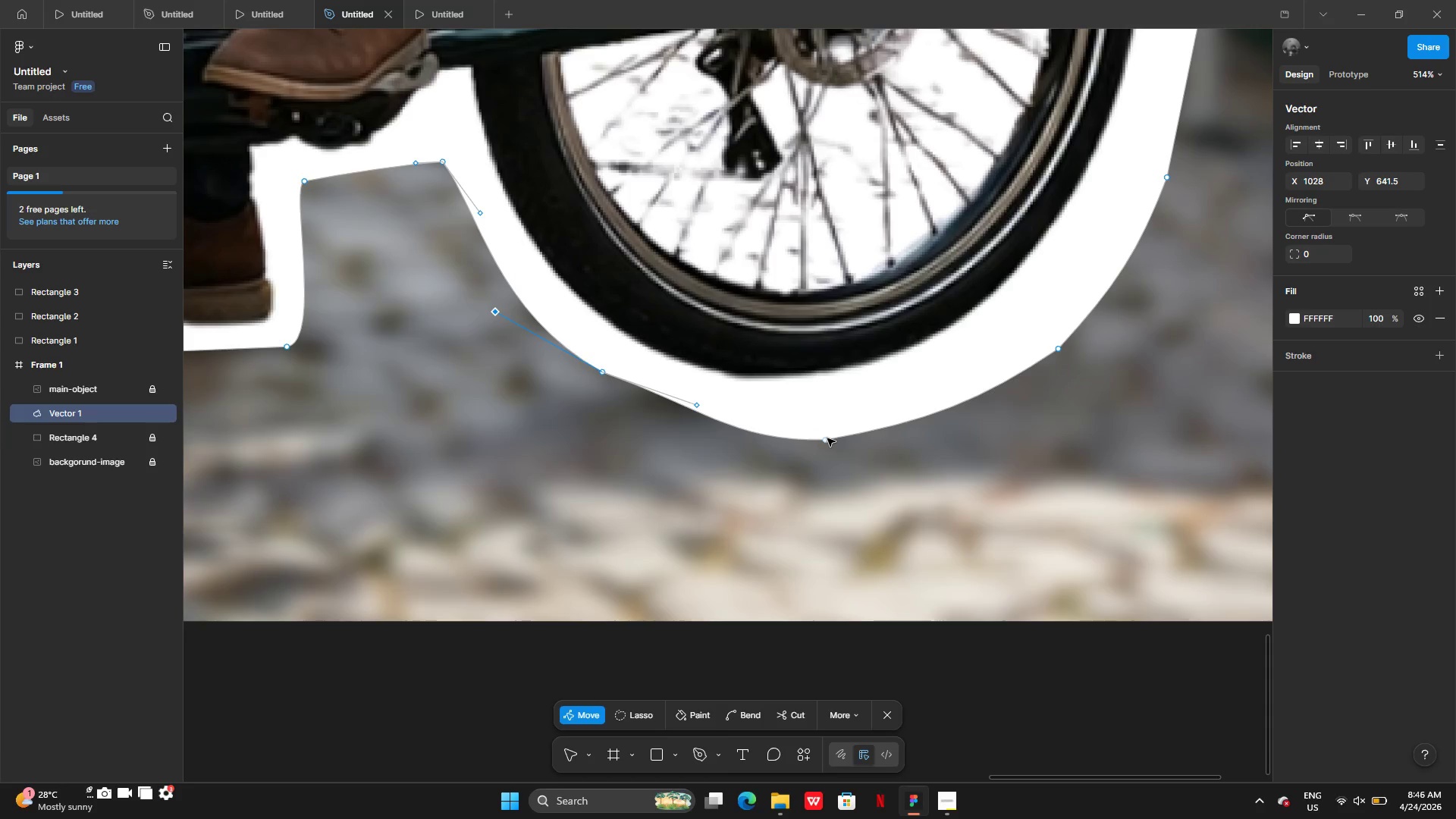 
left_click_drag(start_coordinate=[827, 441], to_coordinate=[835, 419])
 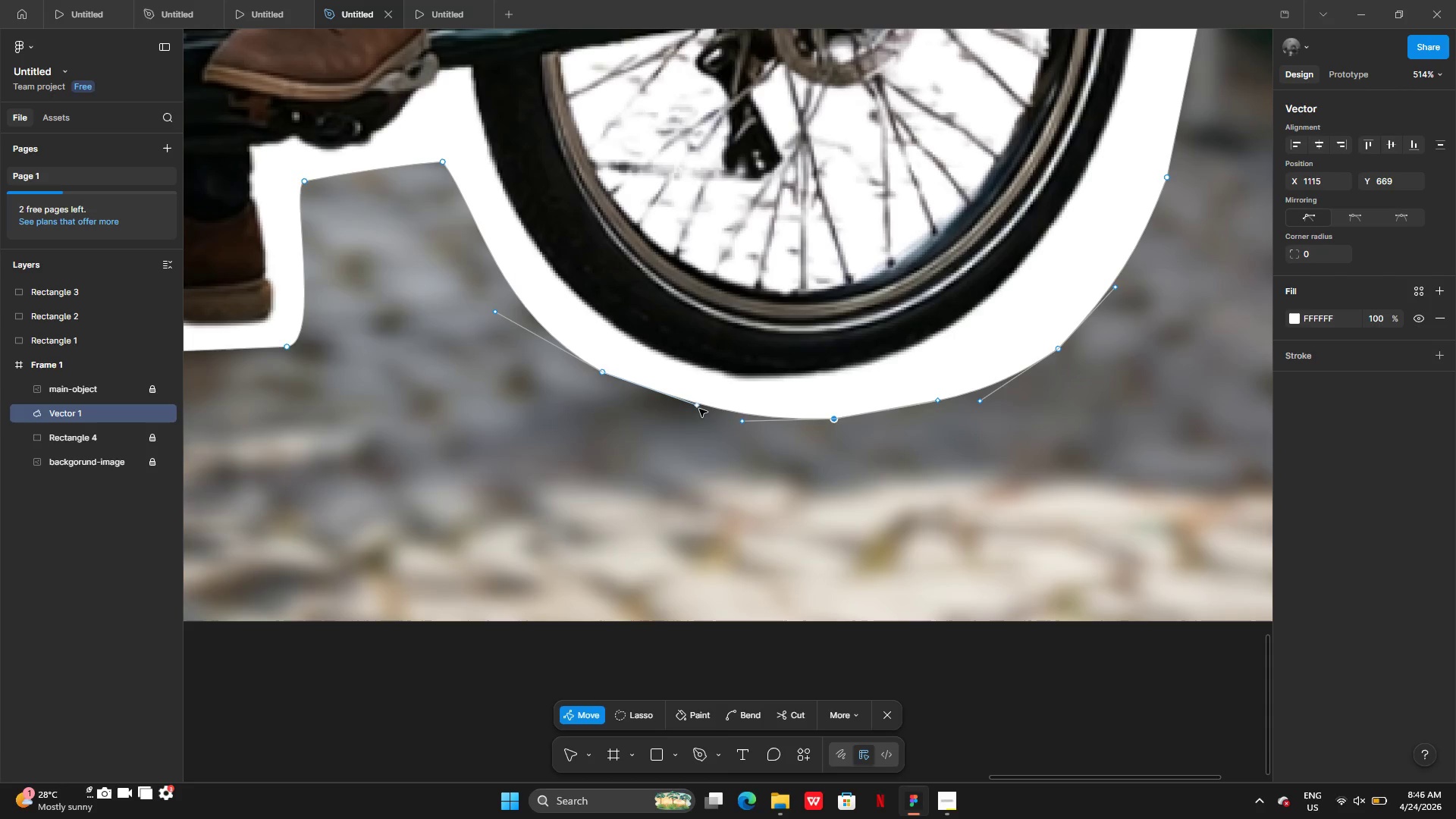 
left_click_drag(start_coordinate=[699, 409], to_coordinate=[745, 438])
 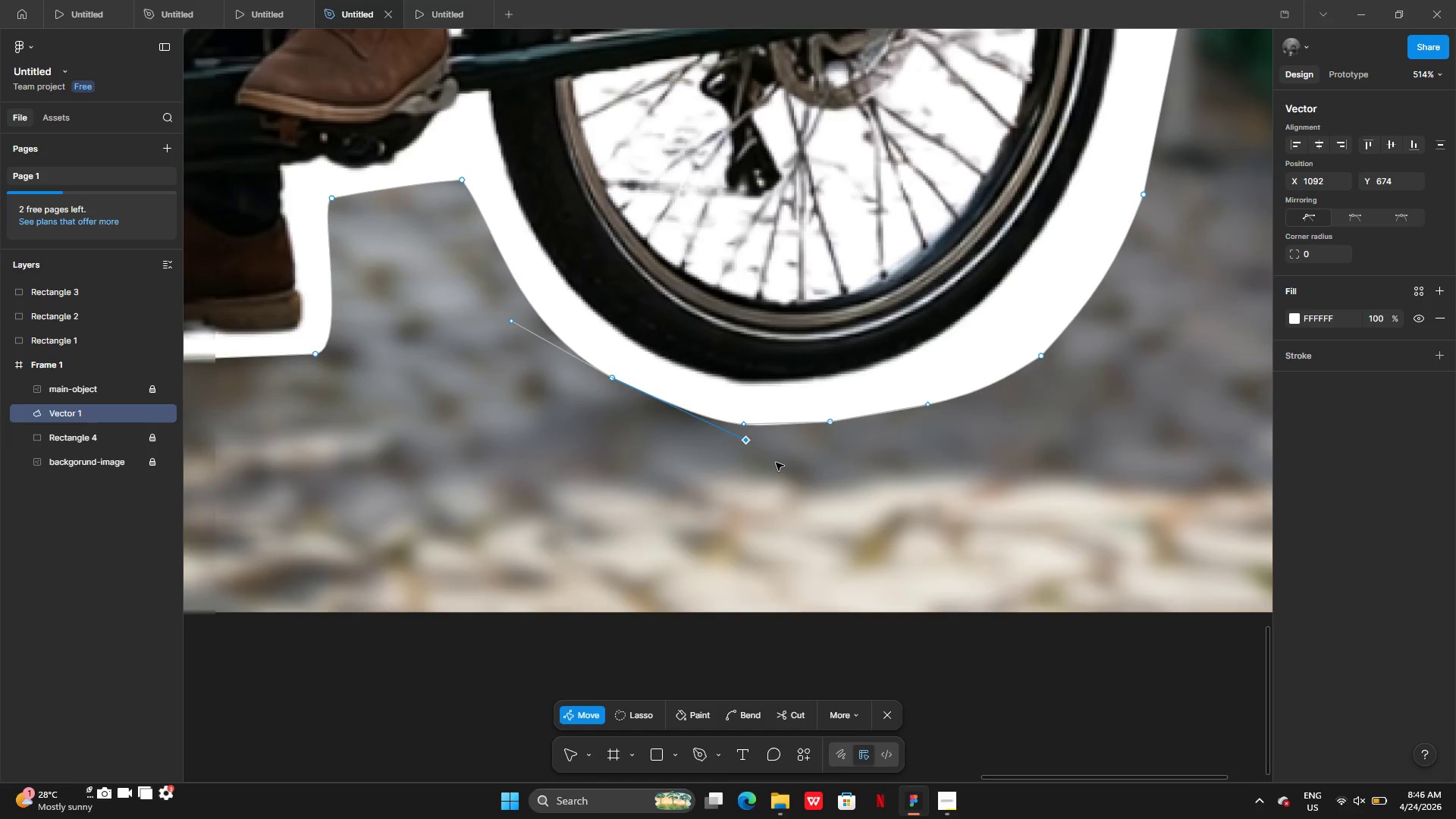 
wait(18.73)
 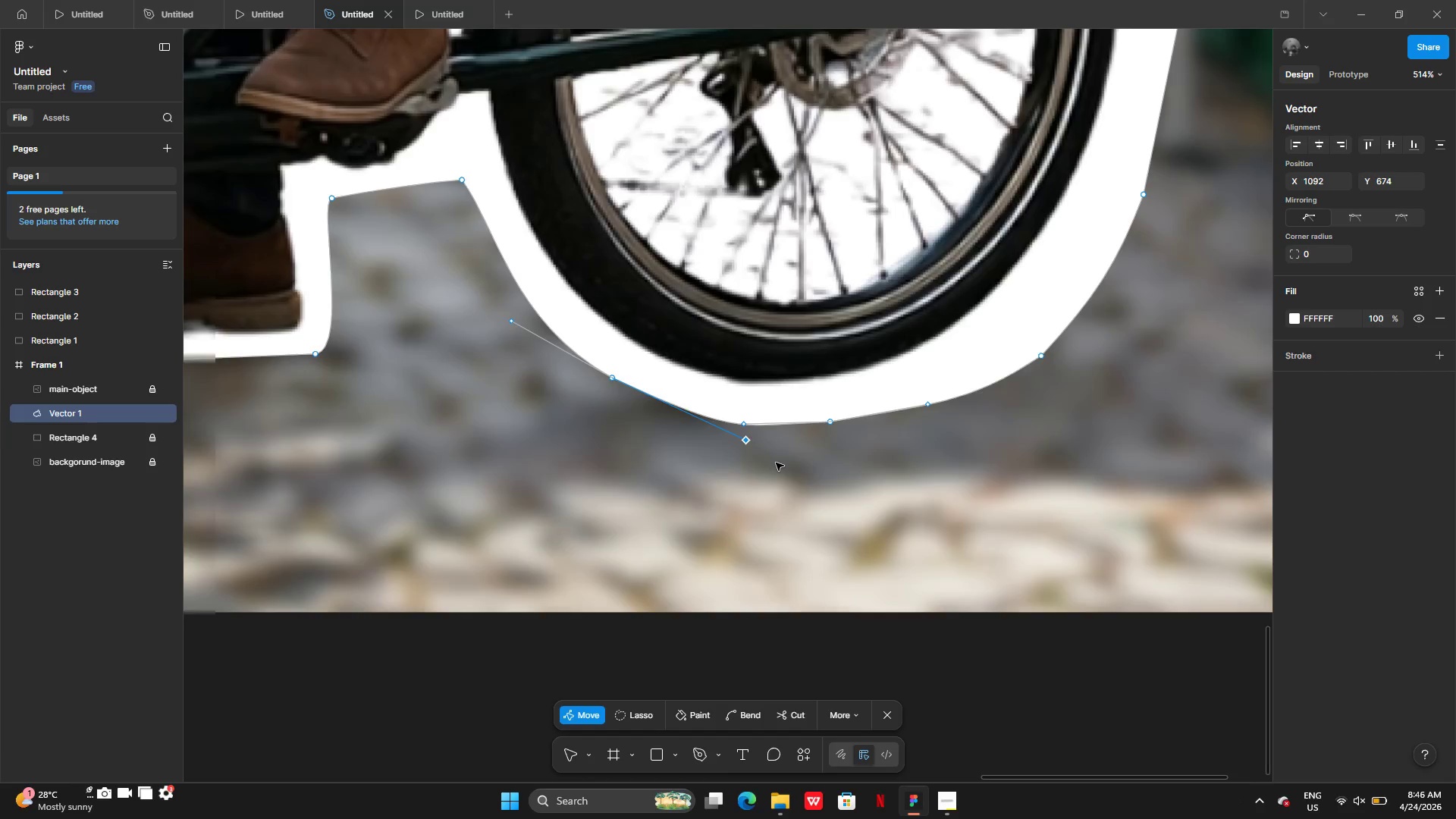 
left_click_drag(start_coordinate=[429, 477], to_coordinate=[436, 474])
 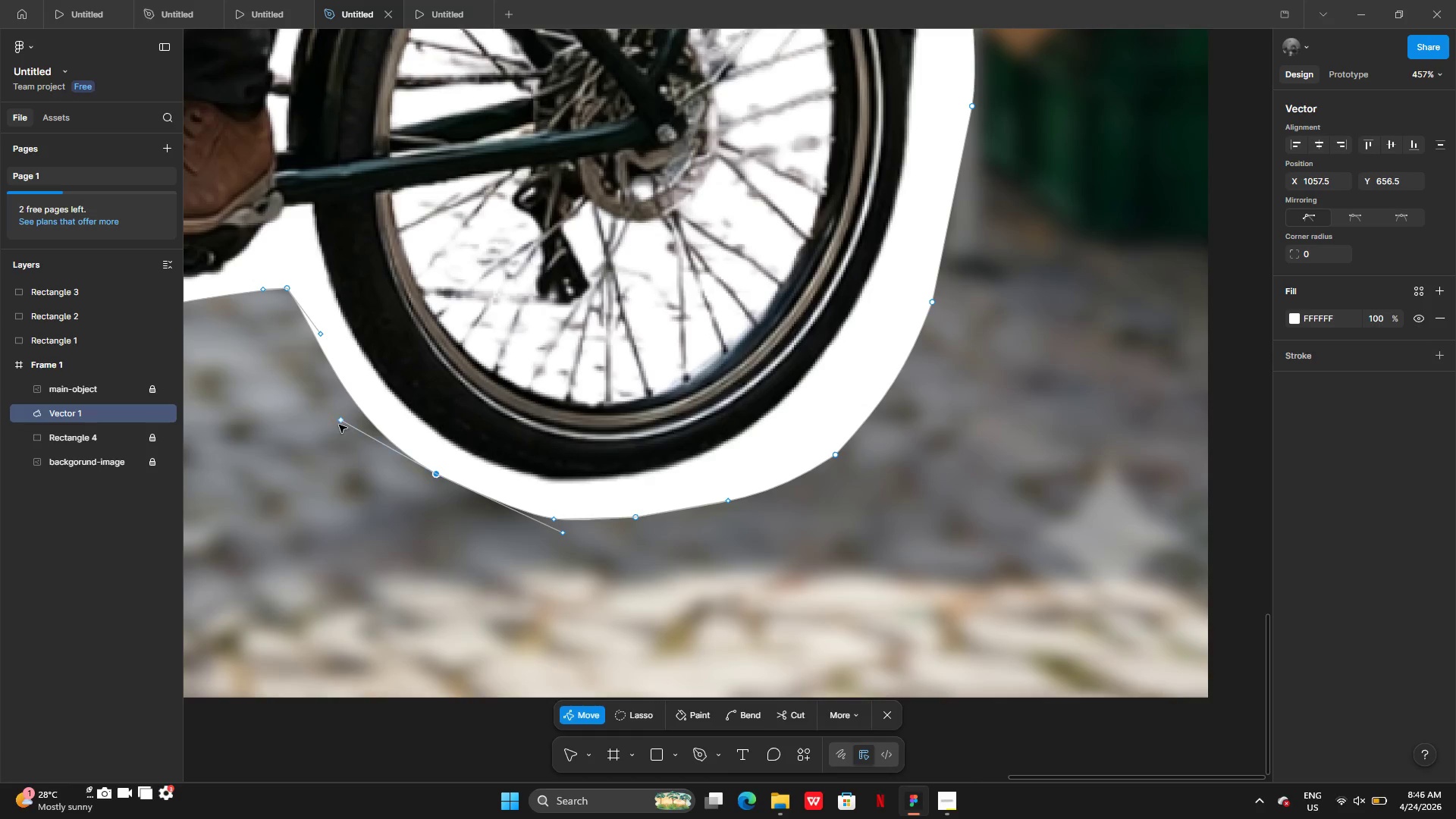 
left_click_drag(start_coordinate=[339, 421], to_coordinate=[340, 425])
 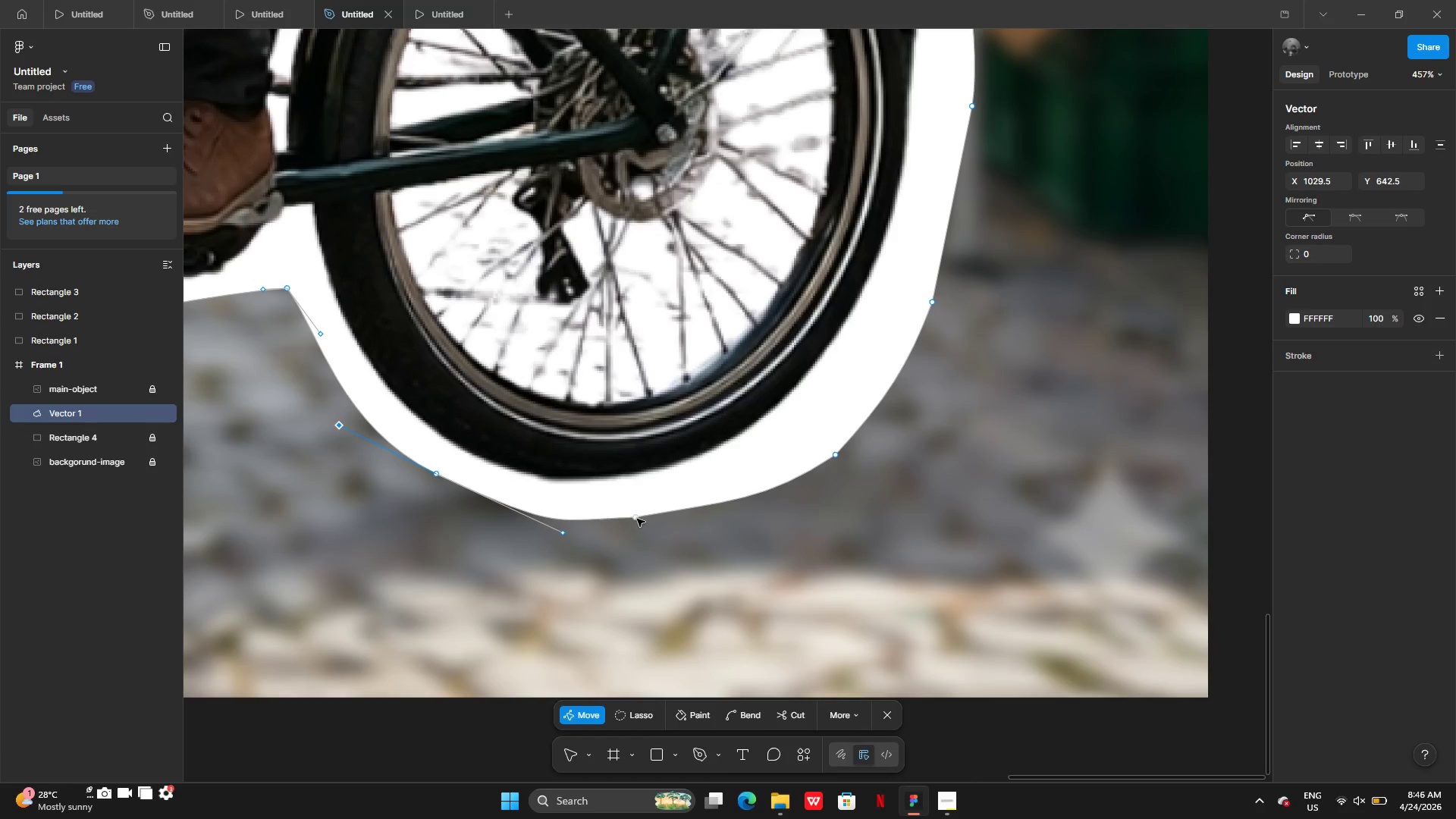 
left_click([637, 519])
 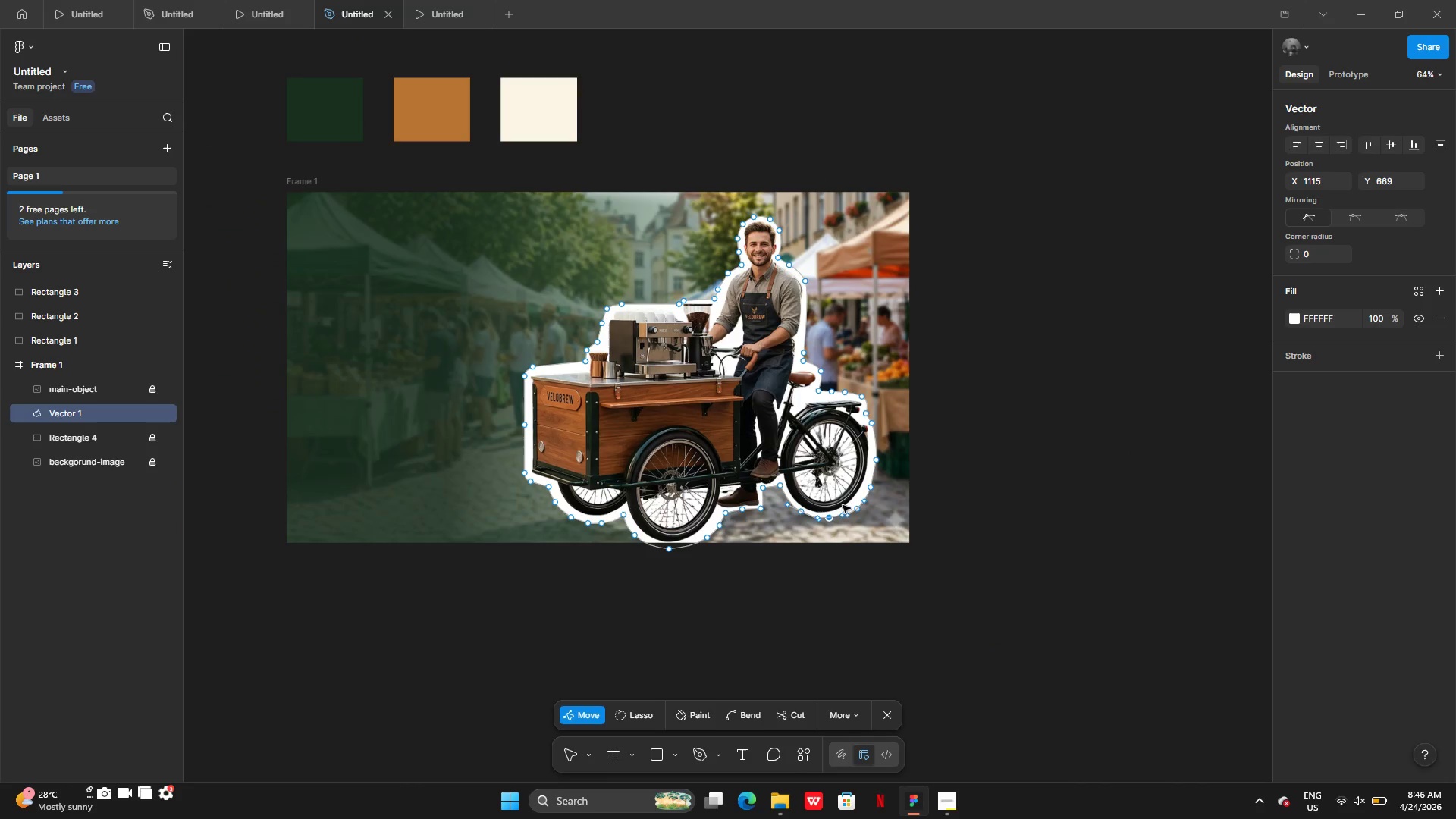 
double_click([917, 441])
 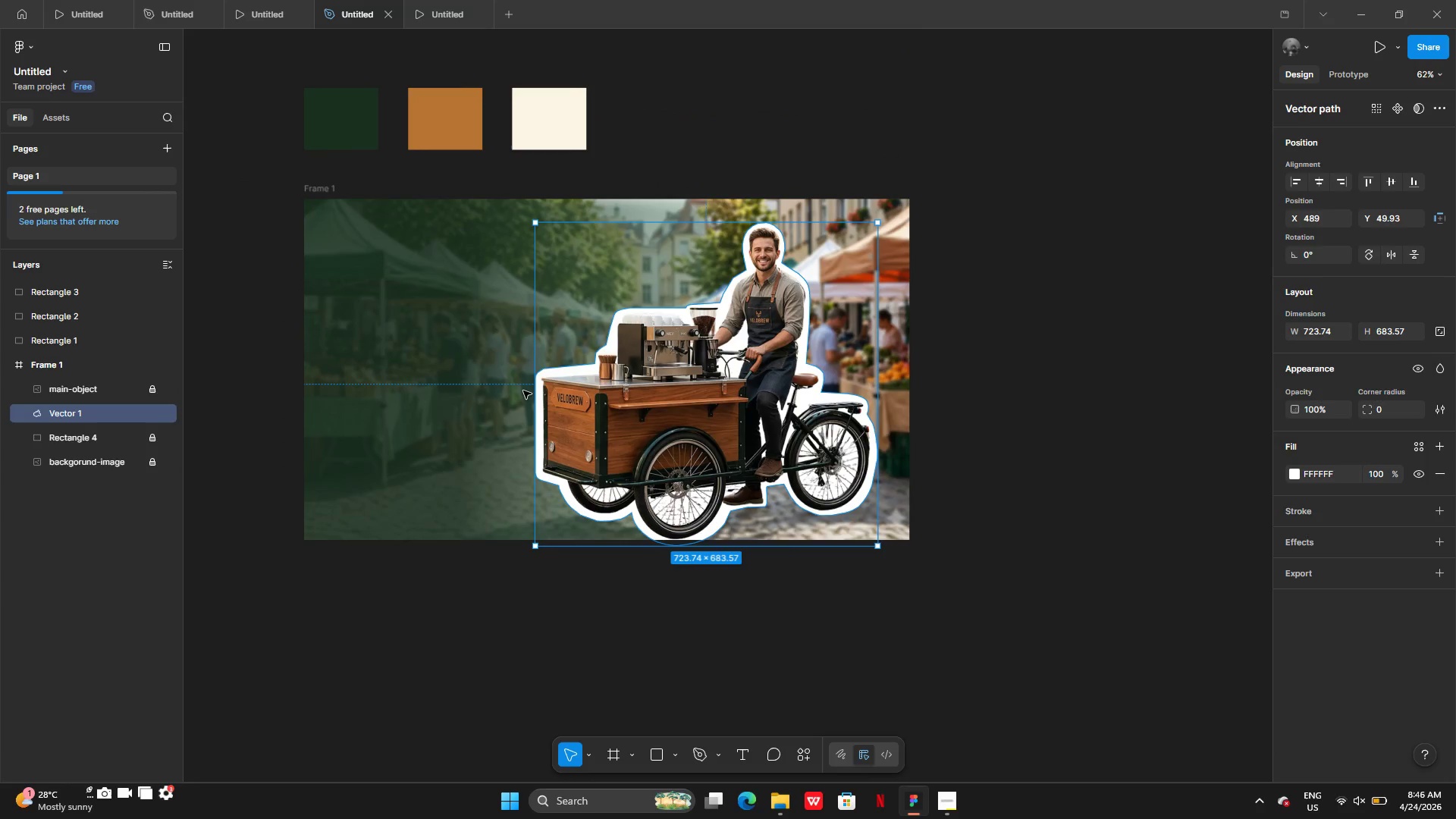 
left_click([291, 545])
 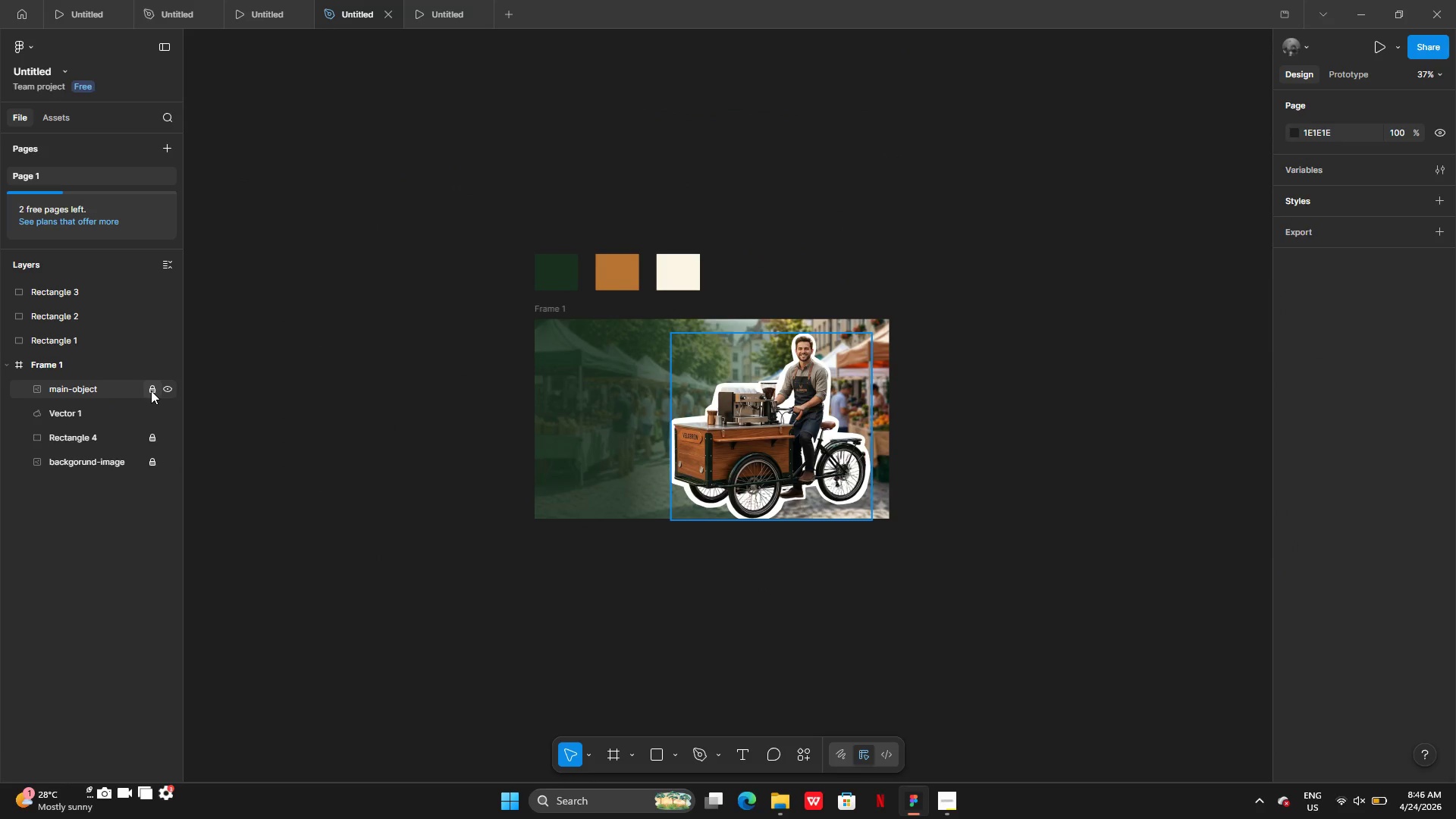 
left_click([152, 390])
 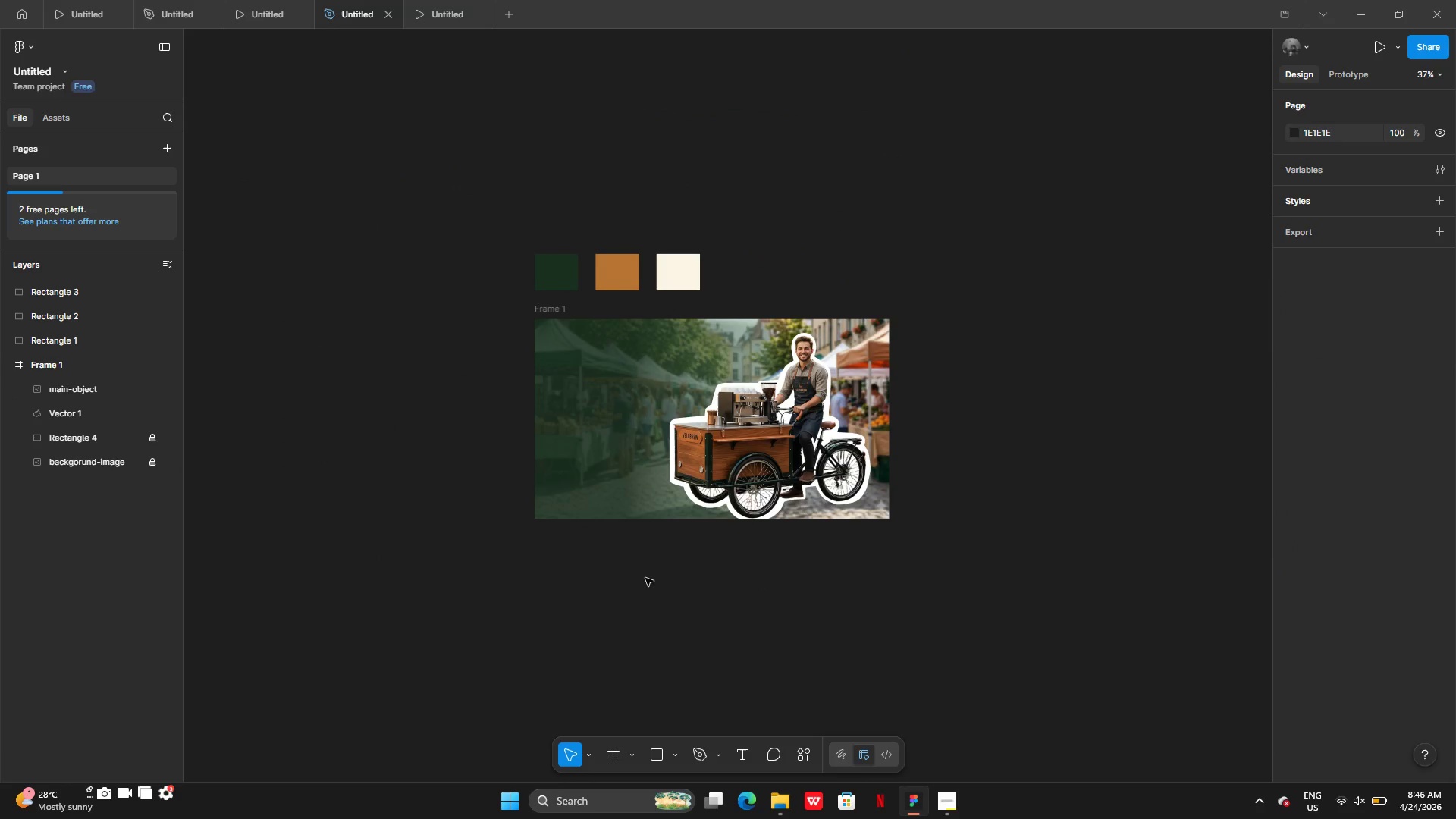 
left_click([645, 578])
 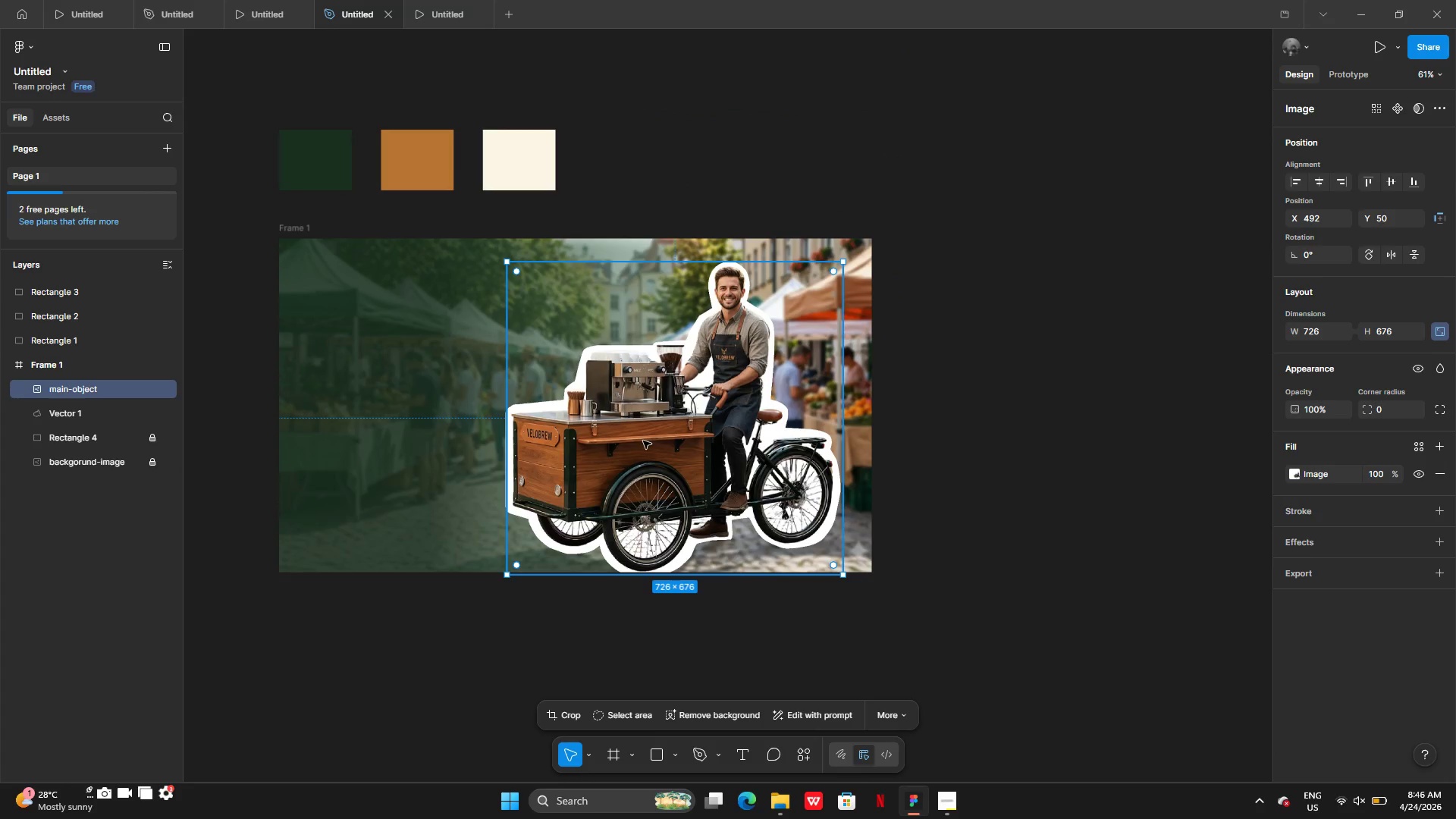 
hold_key(key=AltLeft, duration=0.42)
left_click_drag(start_coordinate=[644, 444], to_coordinate=[1000, 457])
 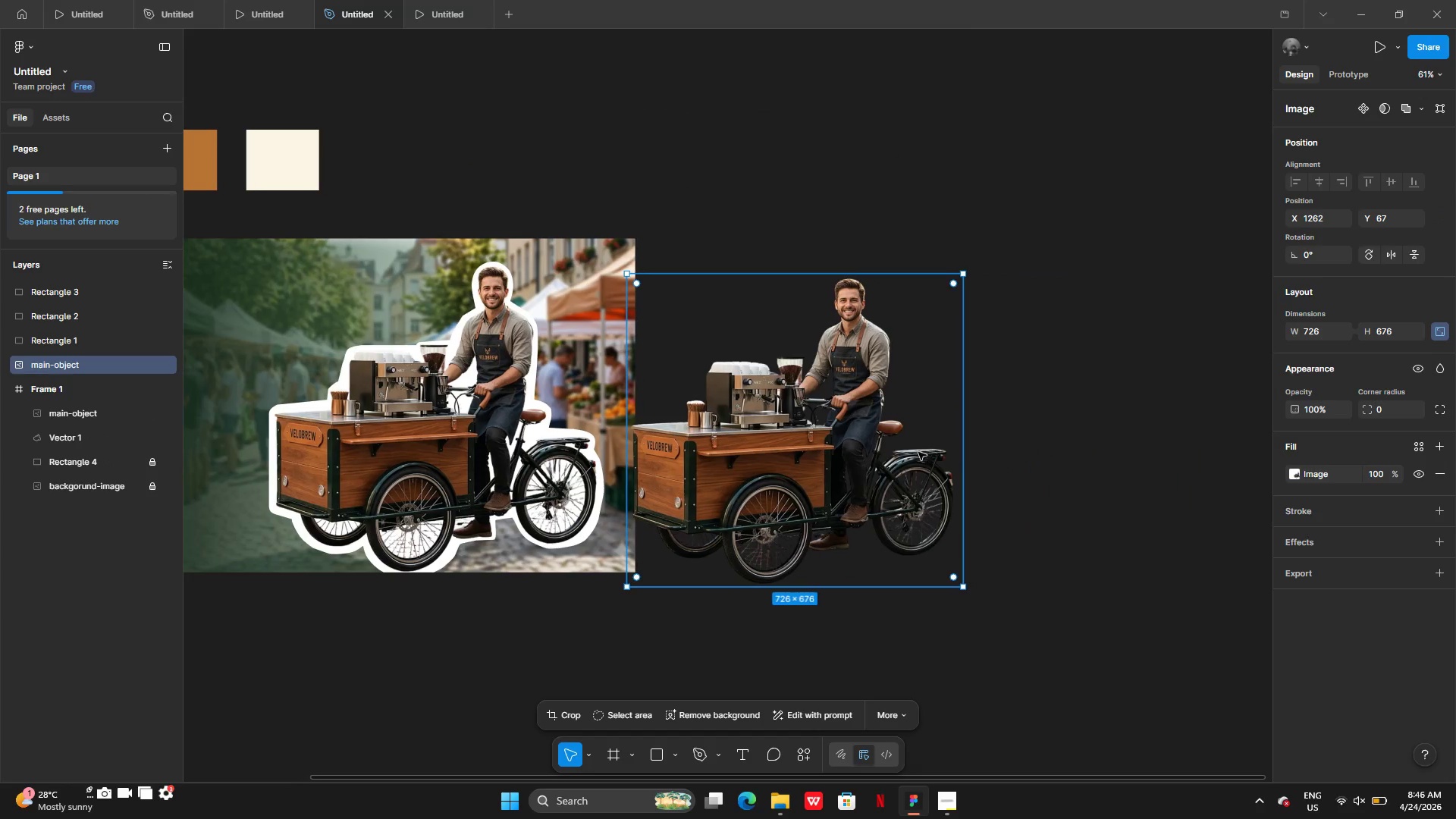 
left_click_drag(start_coordinate=[840, 446], to_coordinate=[880, 436])
 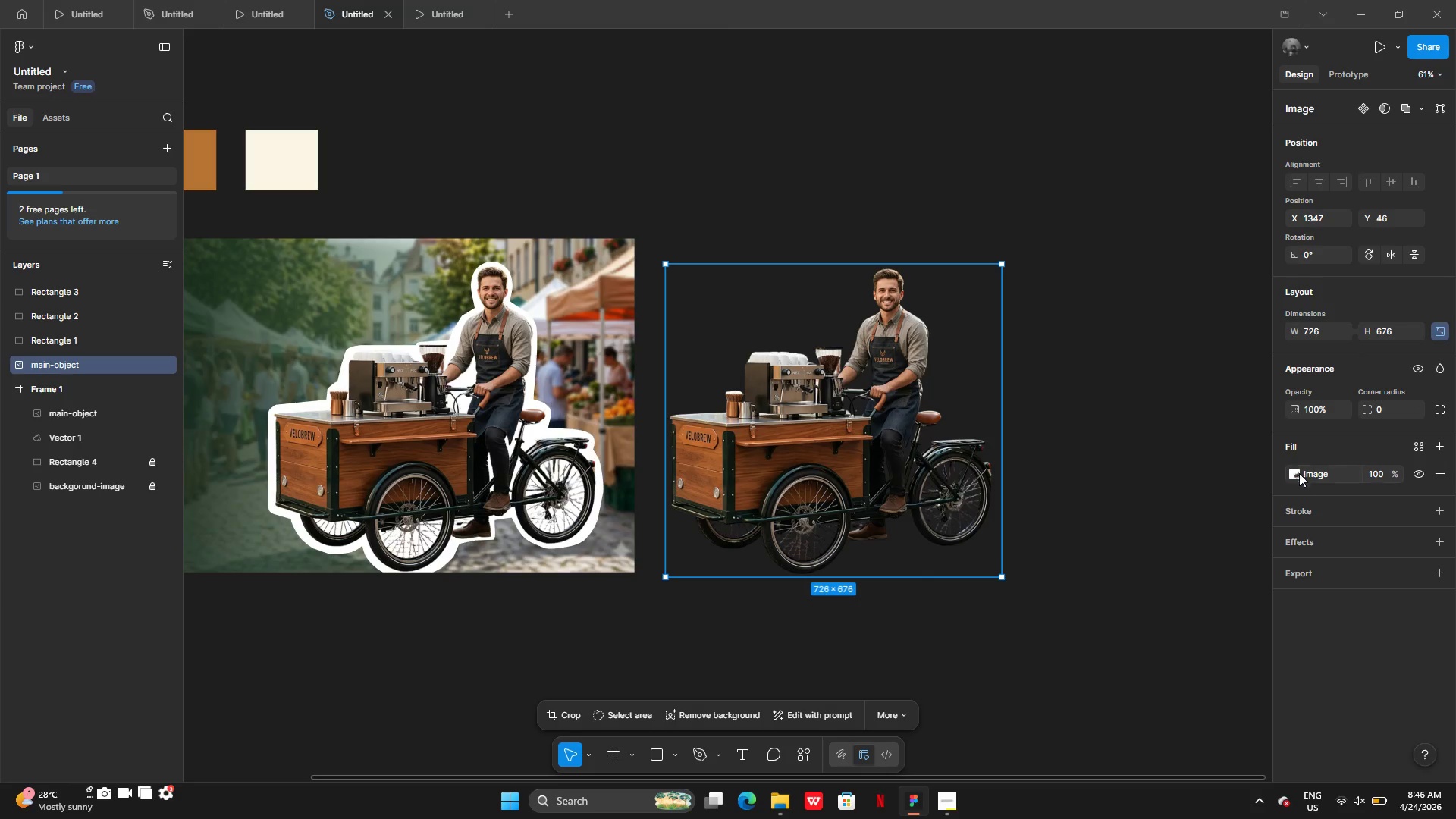 
left_click([1301, 475])
 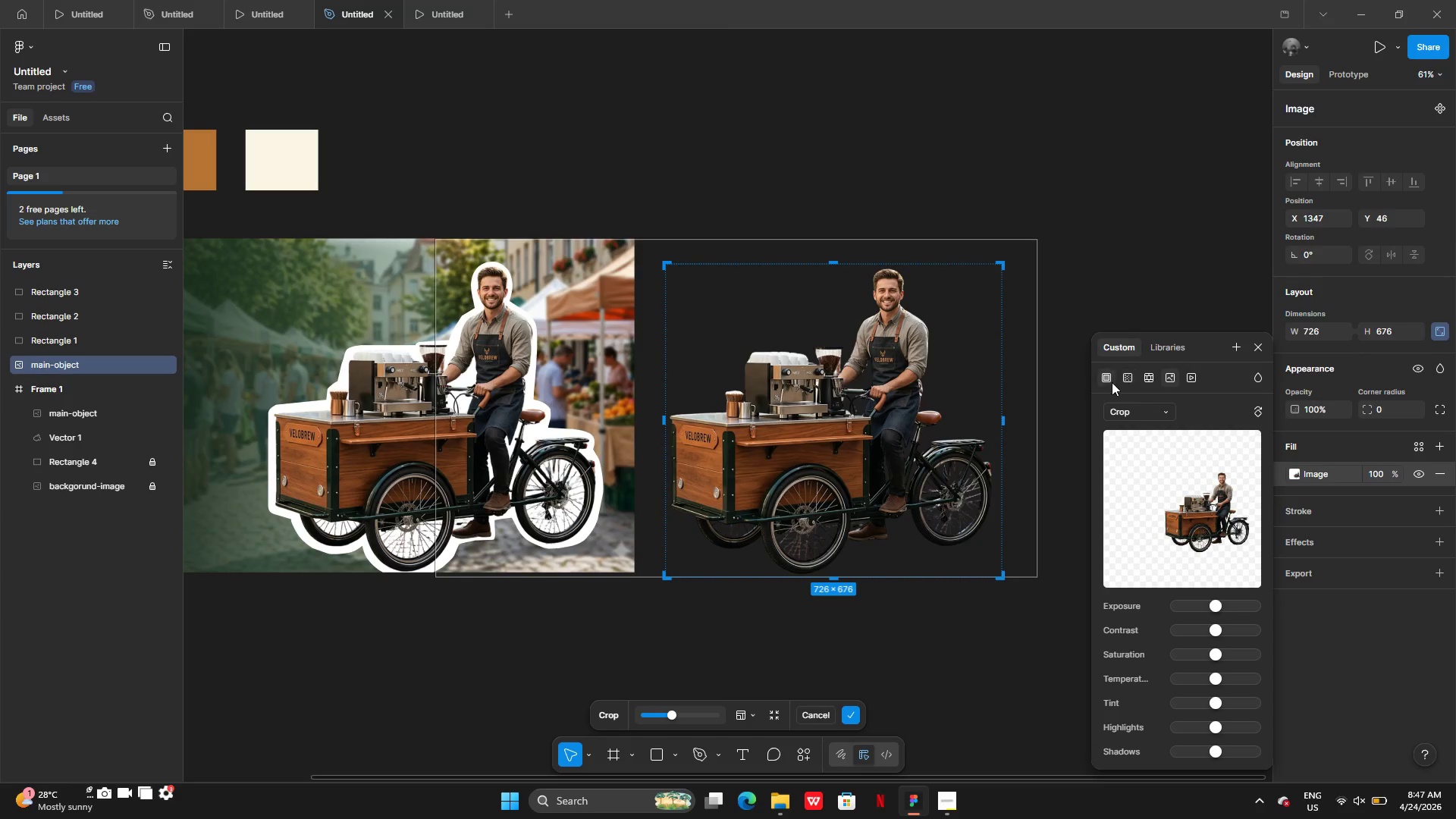 
left_click([1104, 381])
 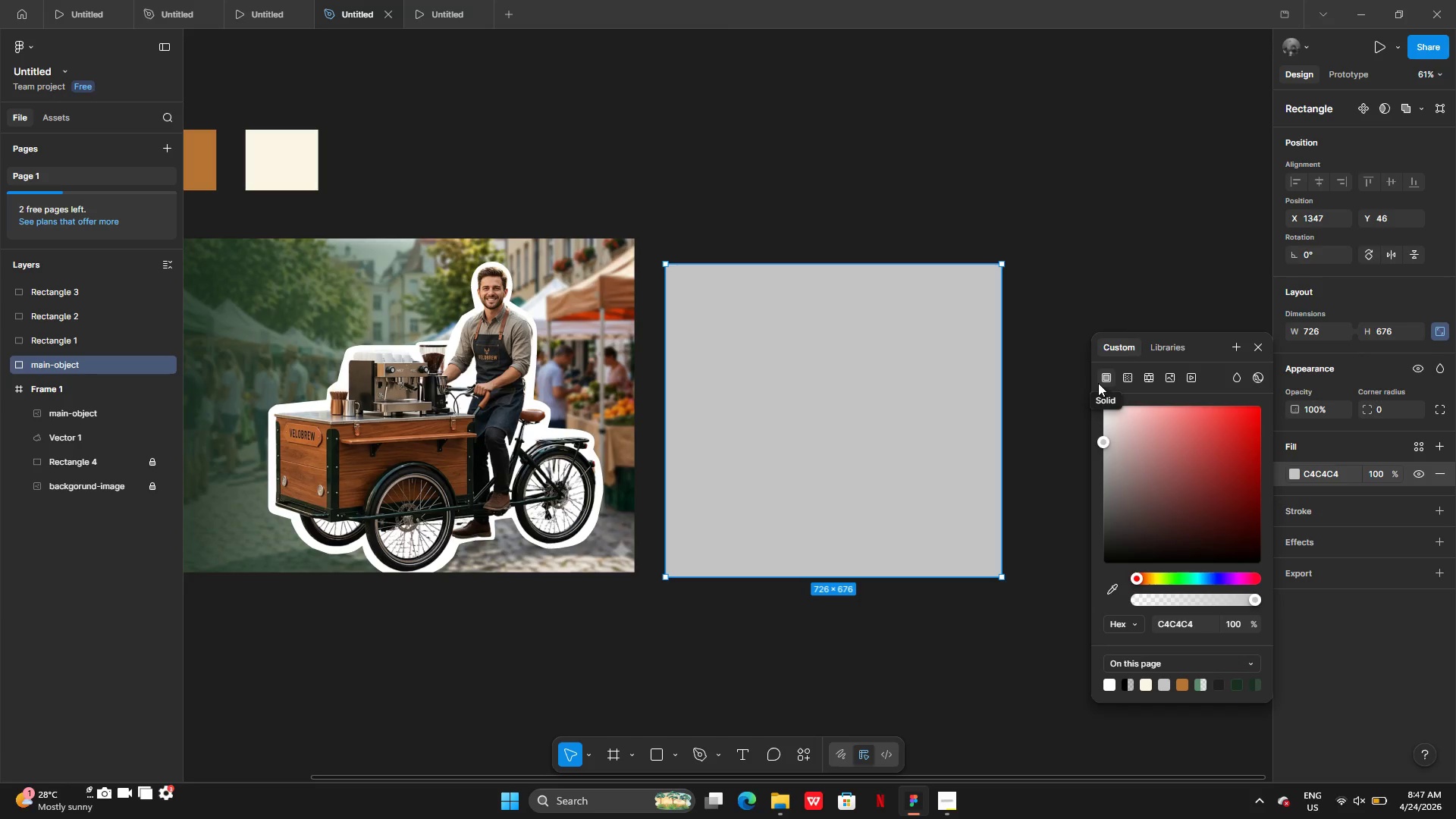 
left_click_drag(start_coordinate=[1128, 453], to_coordinate=[1261, 559])
 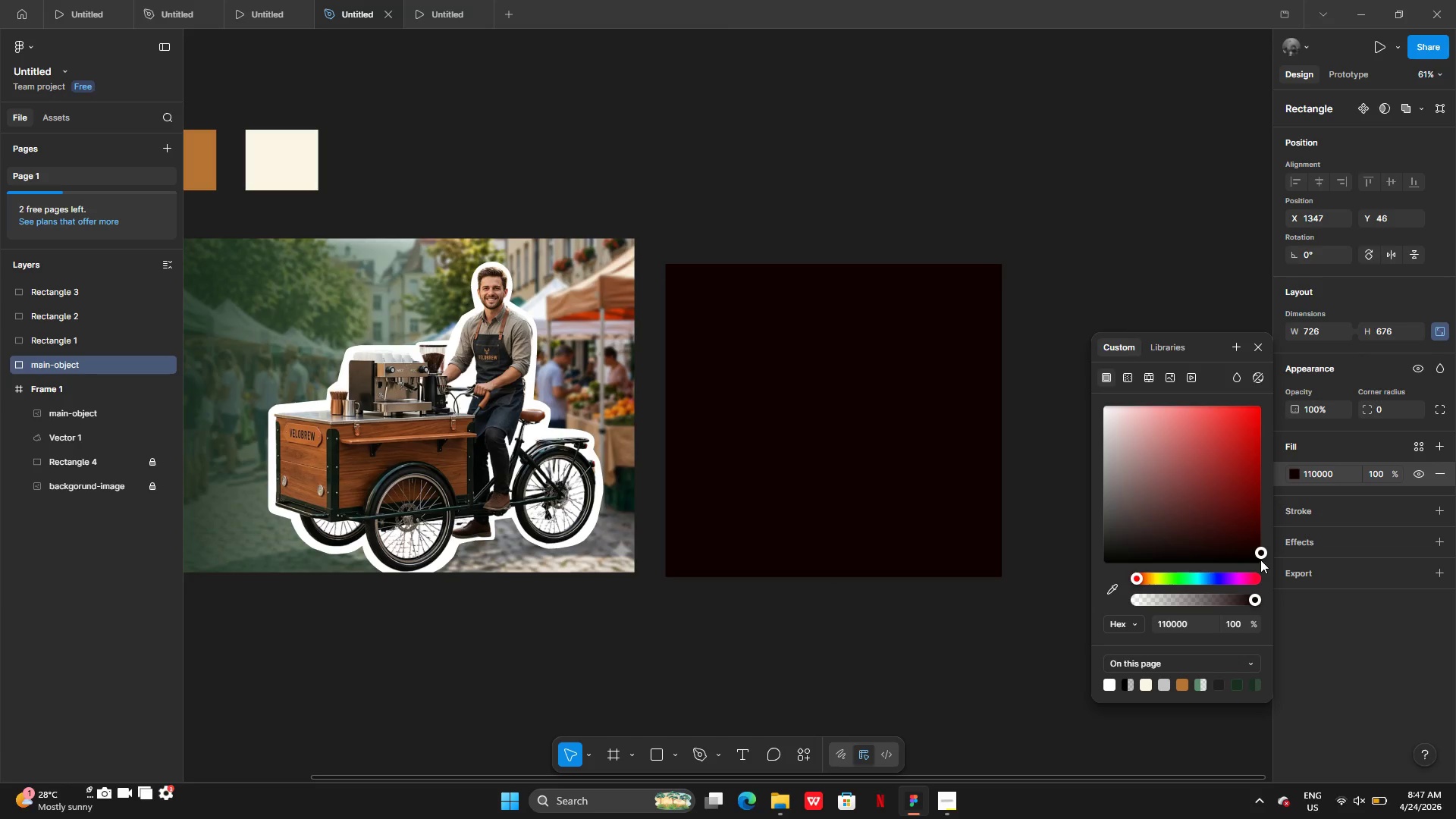 
key(Control+Z)
 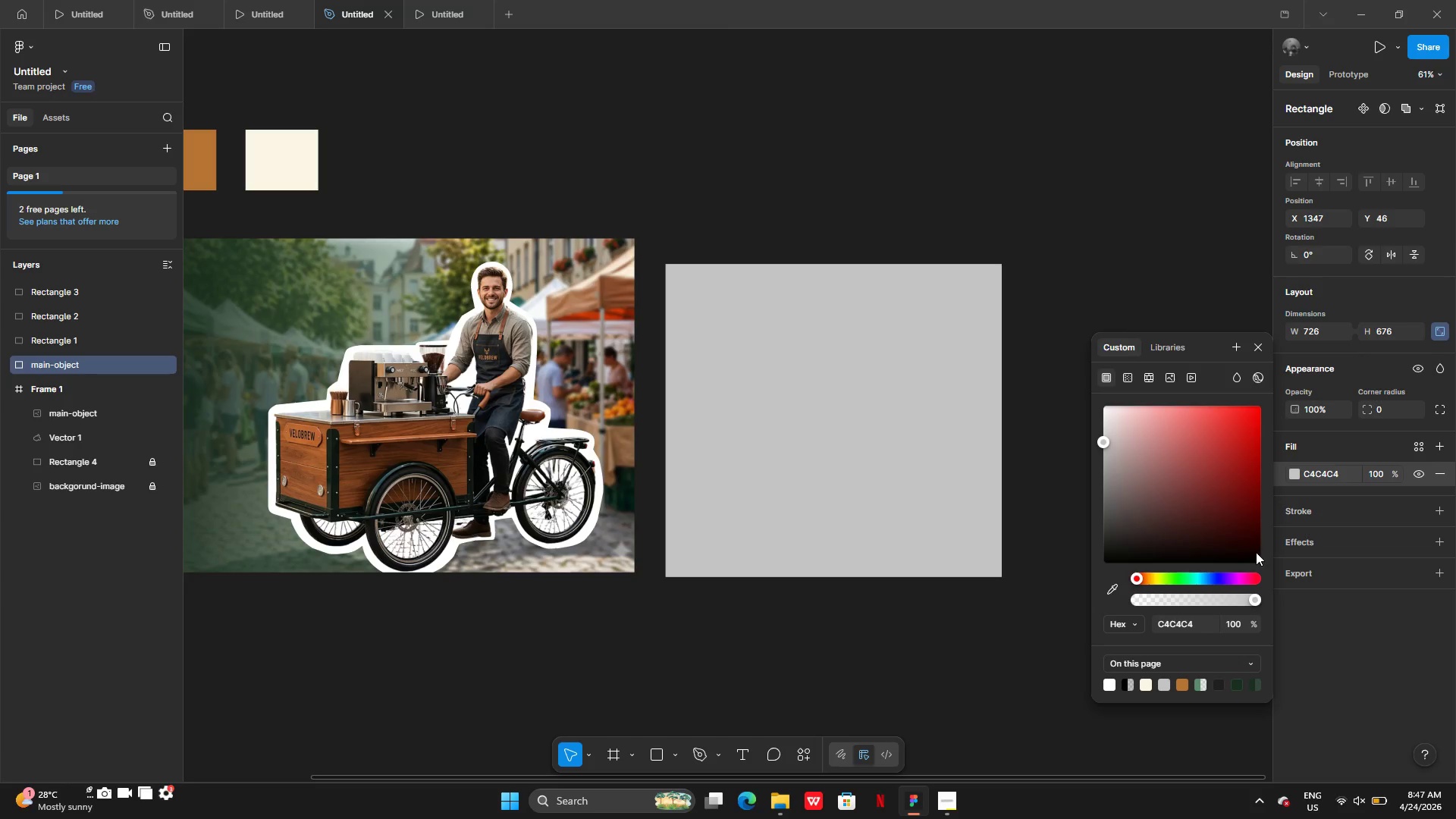 
key(Control+Z)
 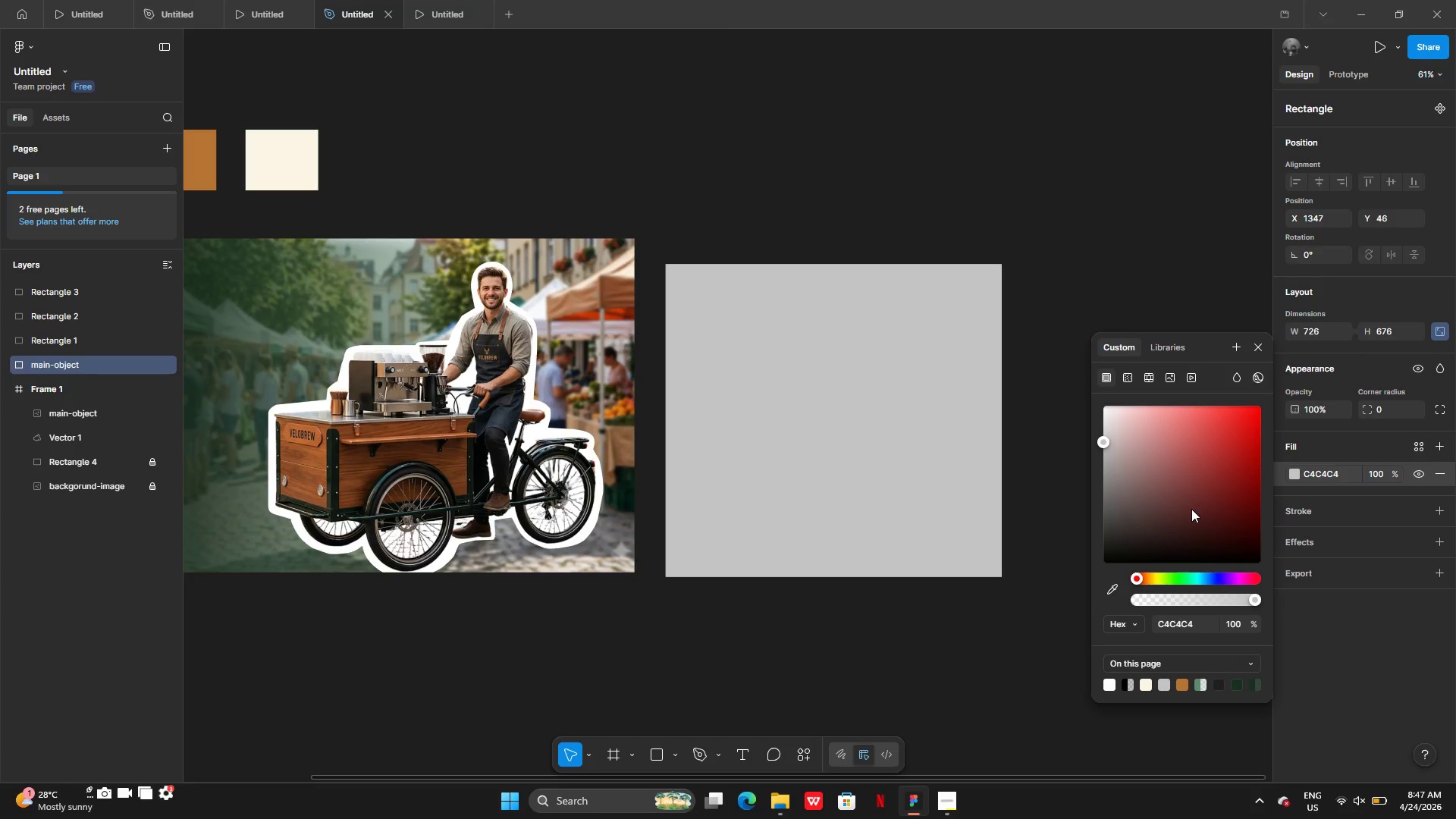 
key(Control+Z)
 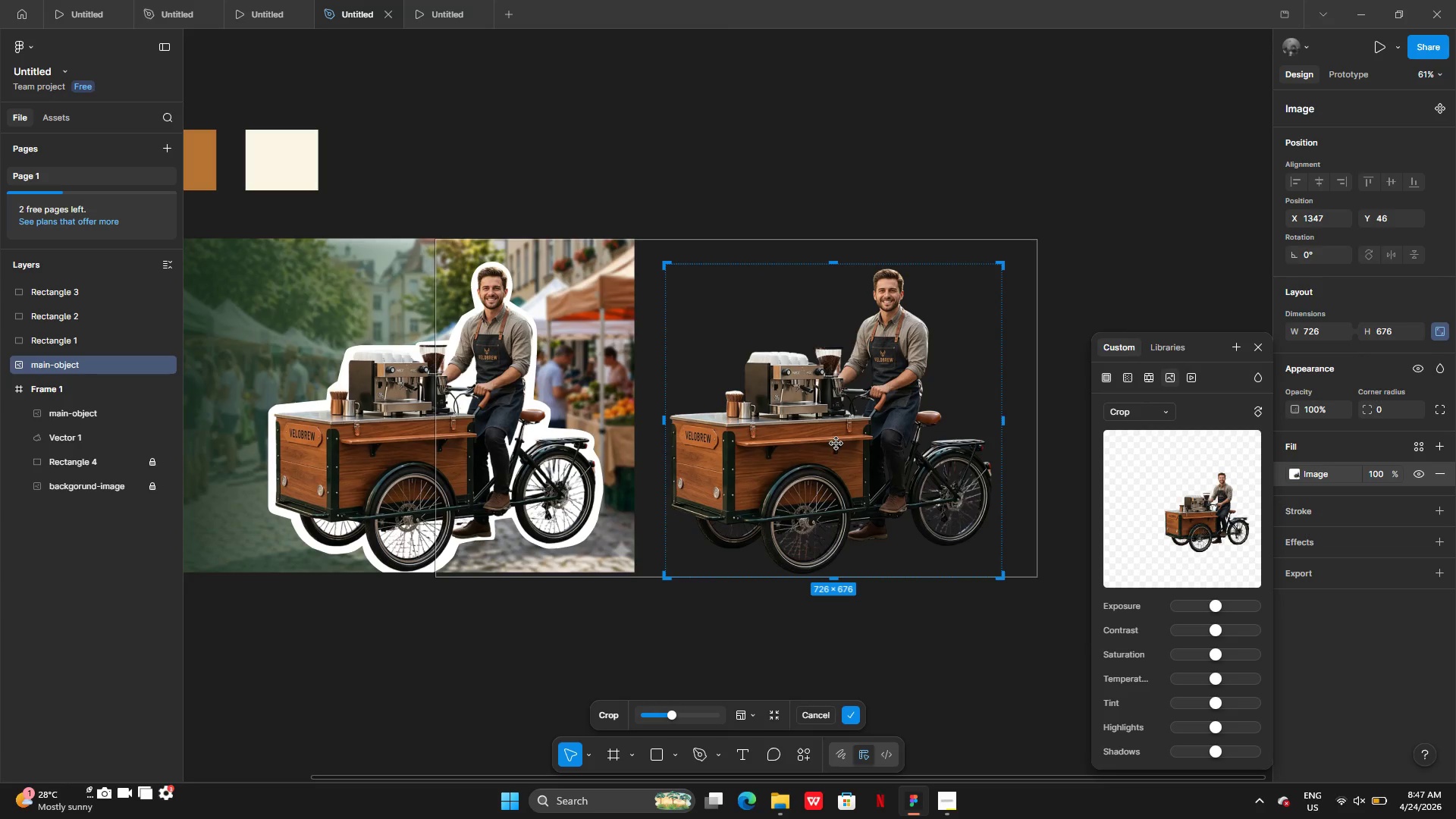 
double_click([836, 444])
 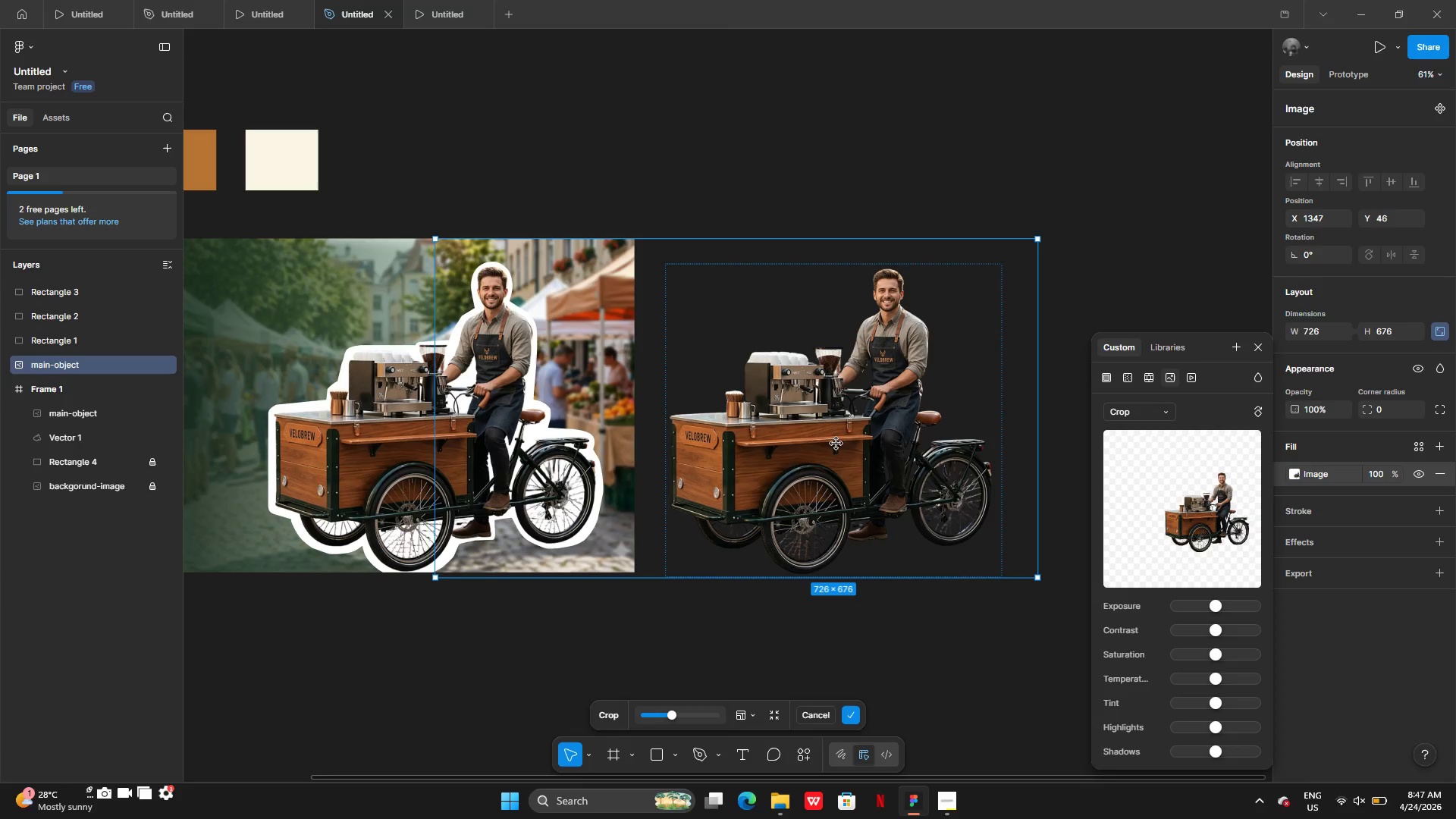 
left_click_drag(start_coordinate=[836, 444], to_coordinate=[852, 441])
 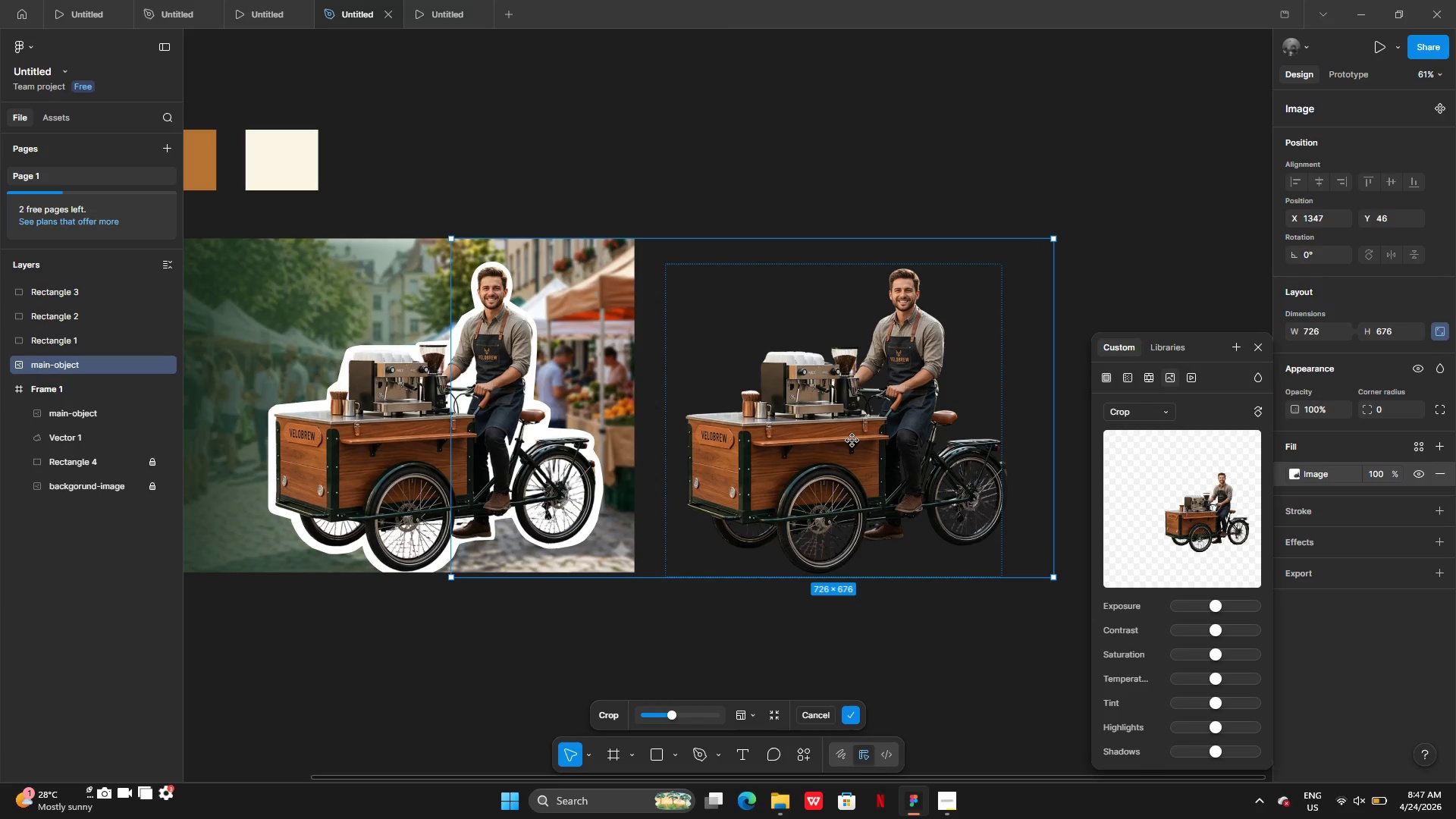 
key(Control+Z)
 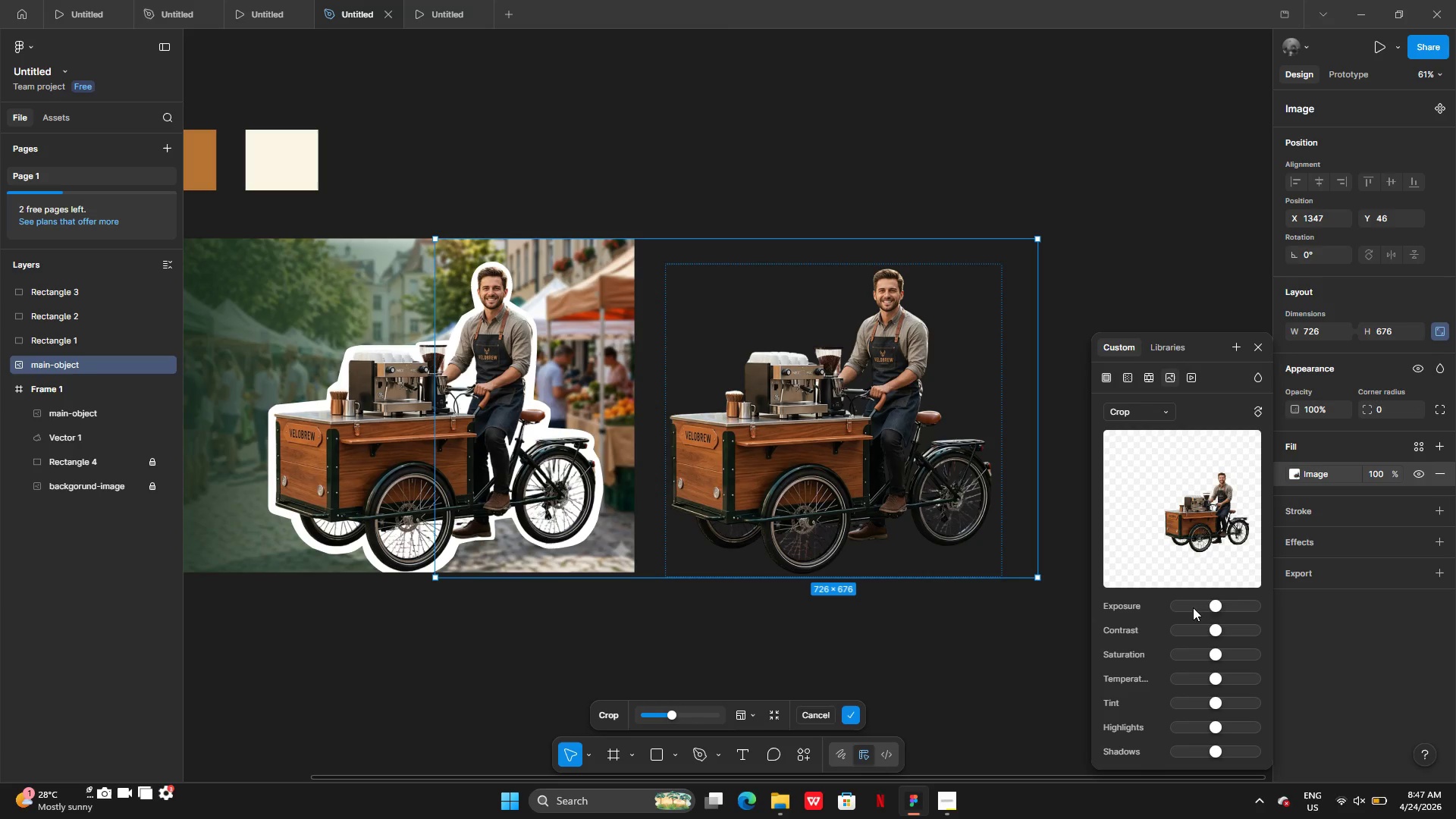 
left_click_drag(start_coordinate=[1209, 603], to_coordinate=[1131, 603])
 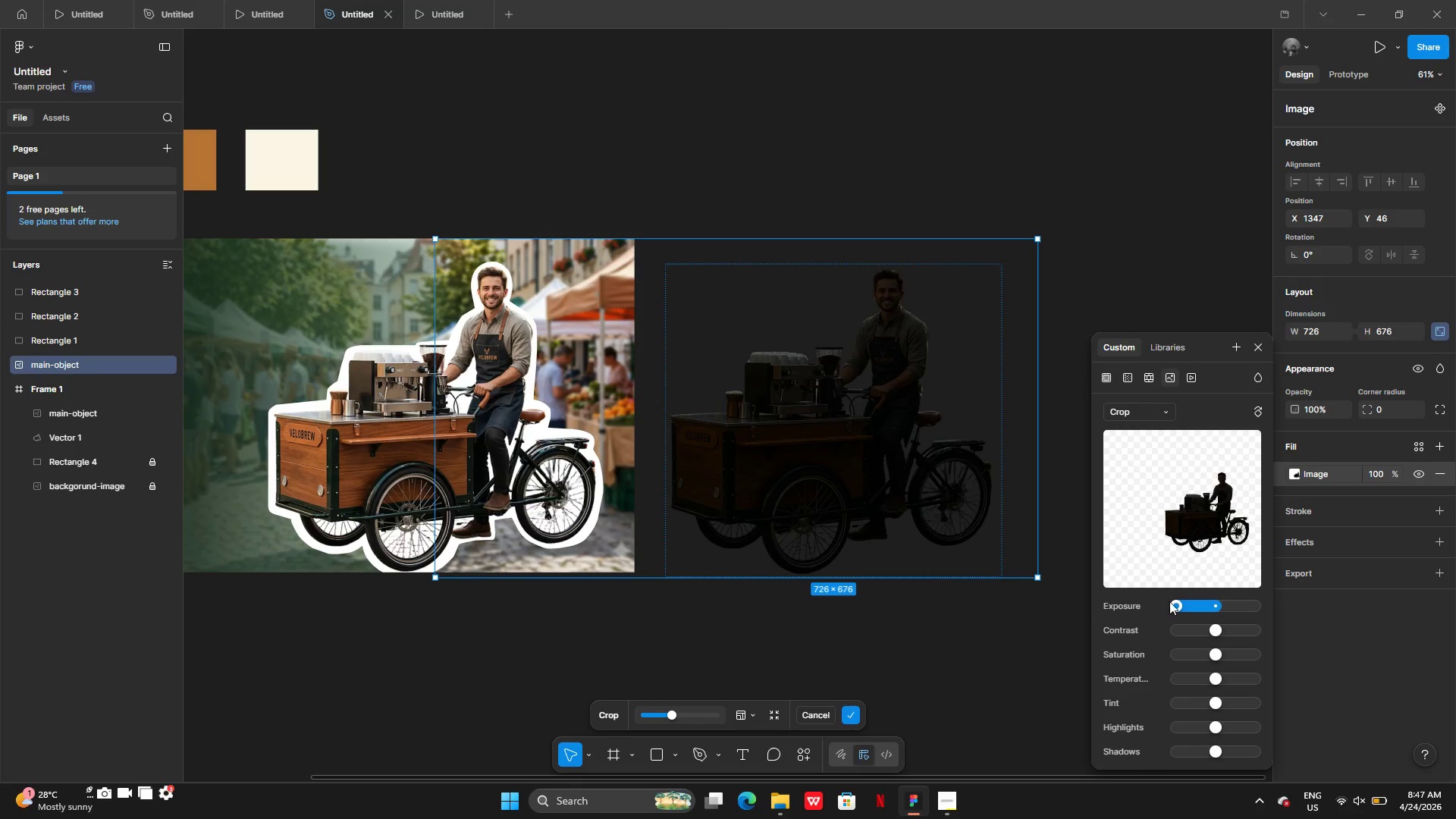 
left_click_drag(start_coordinate=[1169, 601], to_coordinate=[1304, 601])
 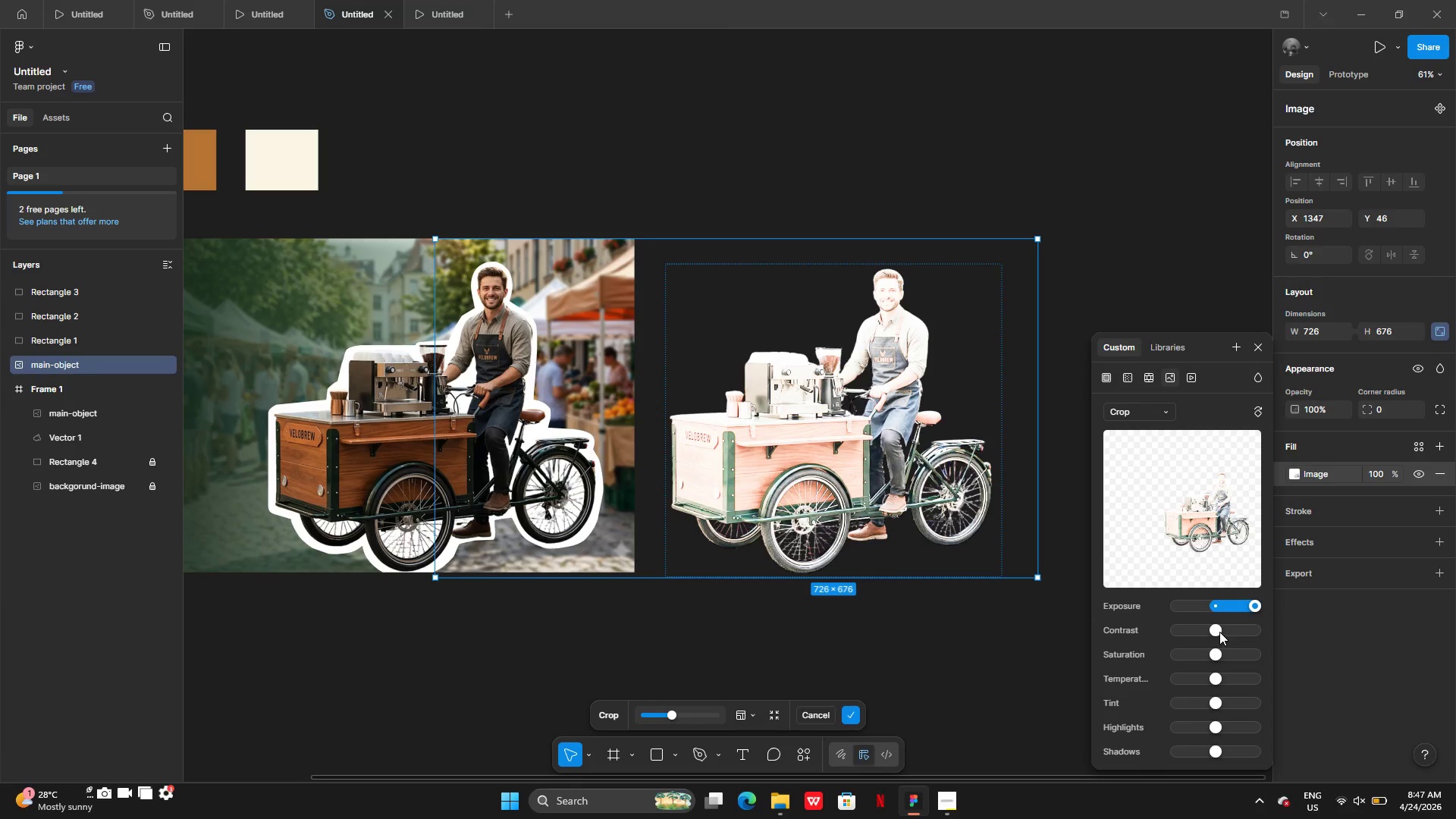 
left_click_drag(start_coordinate=[1219, 632], to_coordinate=[1274, 631])
 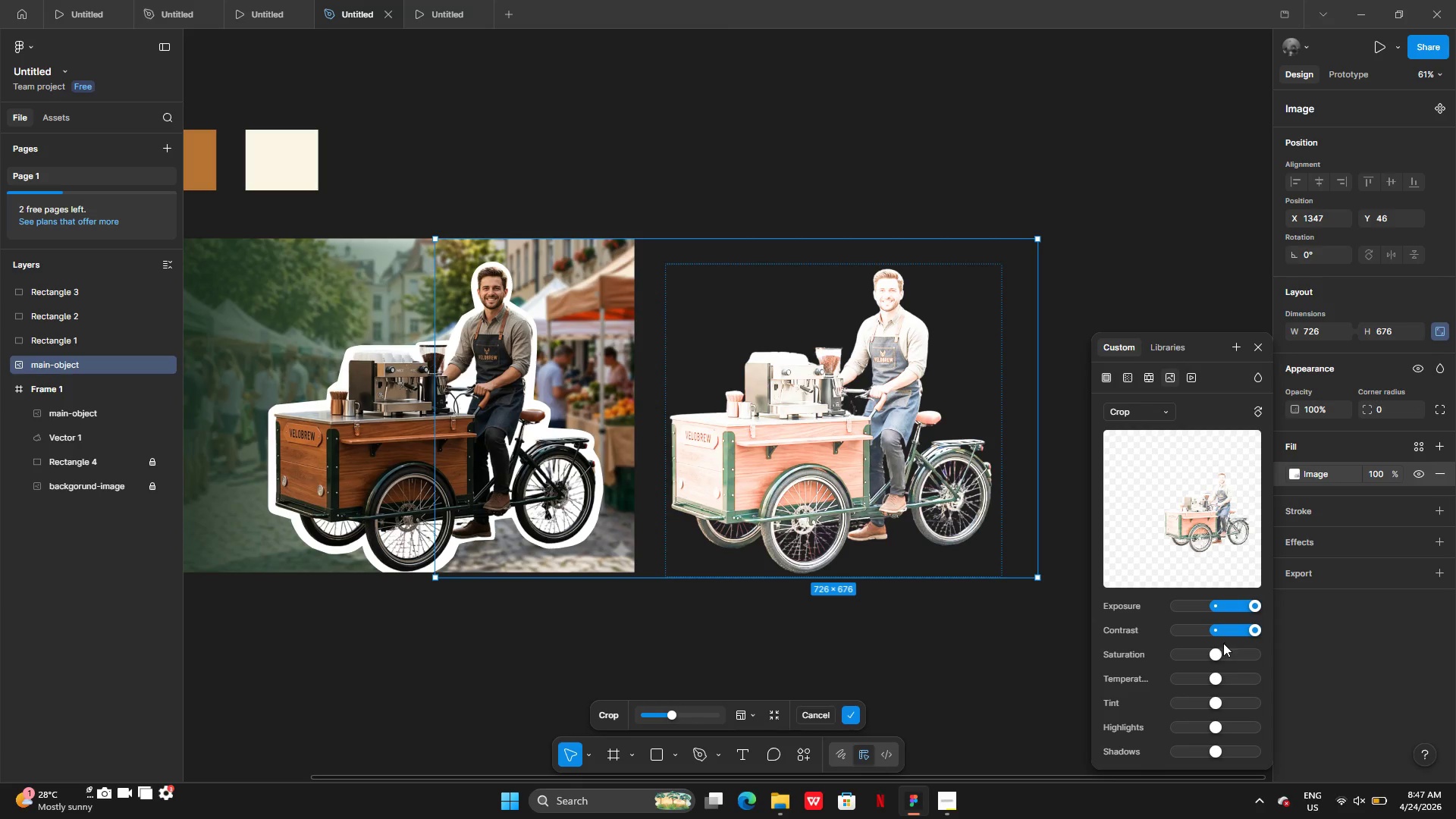 
left_click_drag(start_coordinate=[1224, 642], to_coordinate=[1272, 643])
 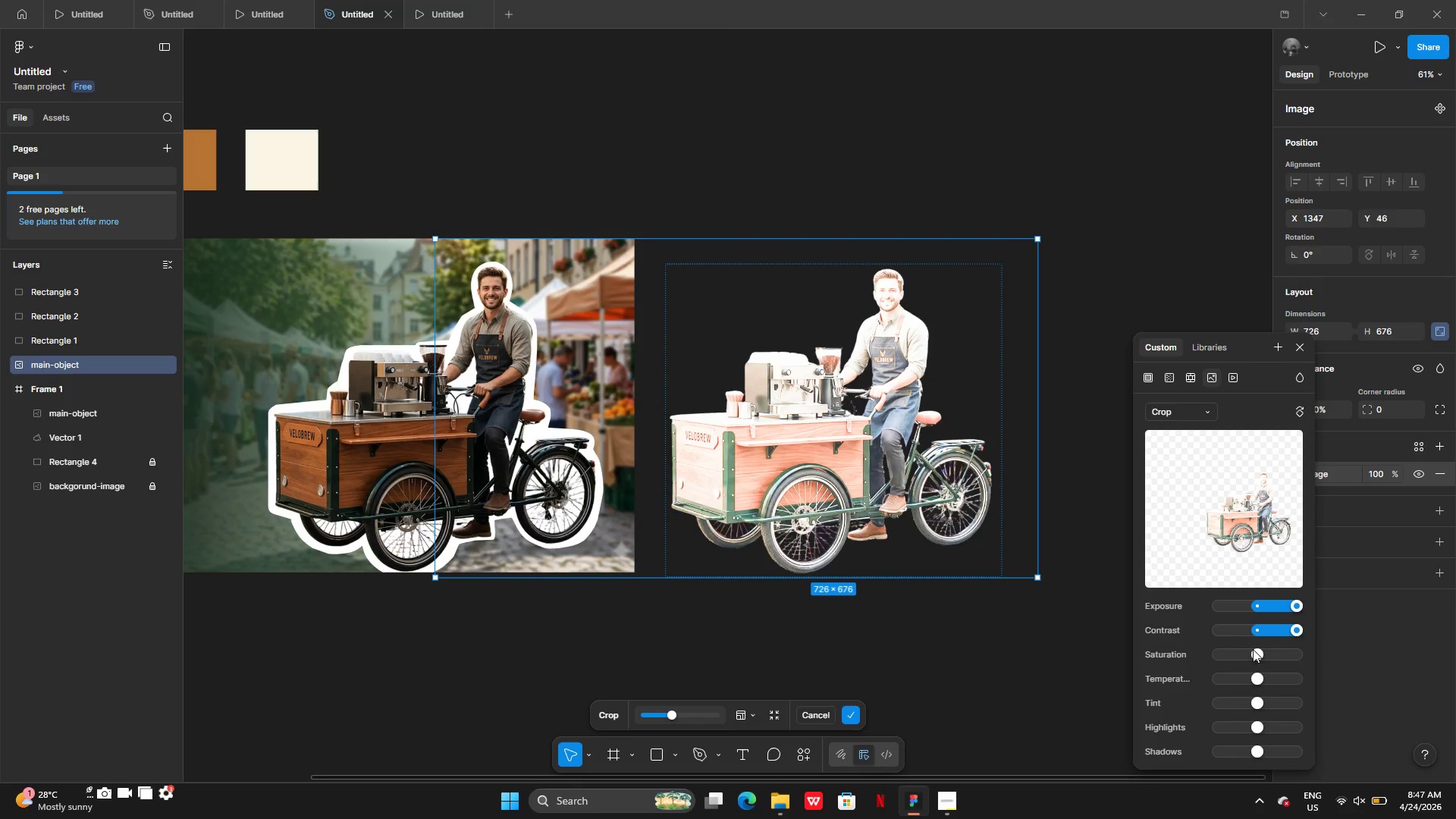 
left_click_drag(start_coordinate=[1253, 648], to_coordinate=[1313, 653])
 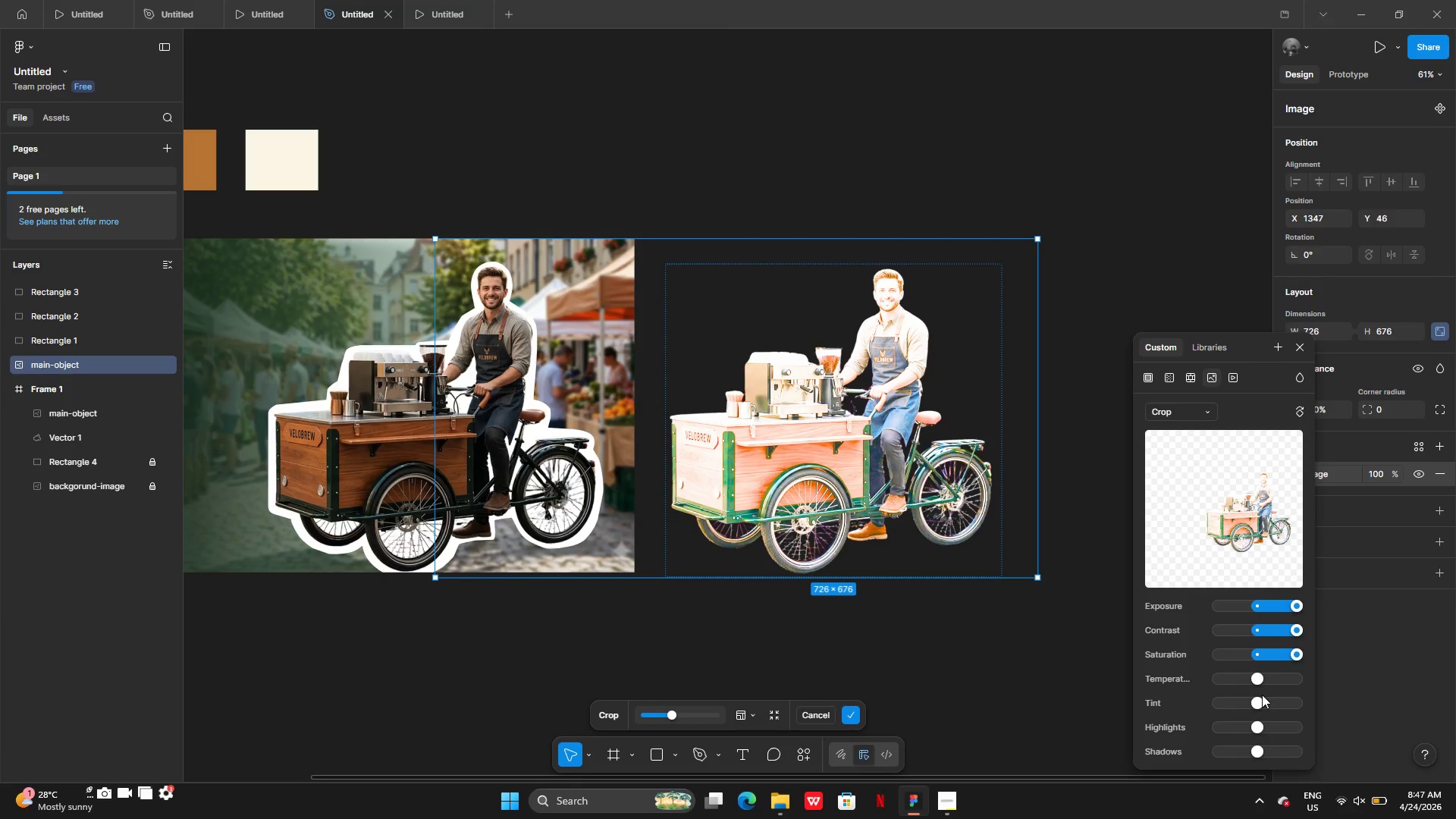 
left_click_drag(start_coordinate=[1254, 676], to_coordinate=[1304, 682])
 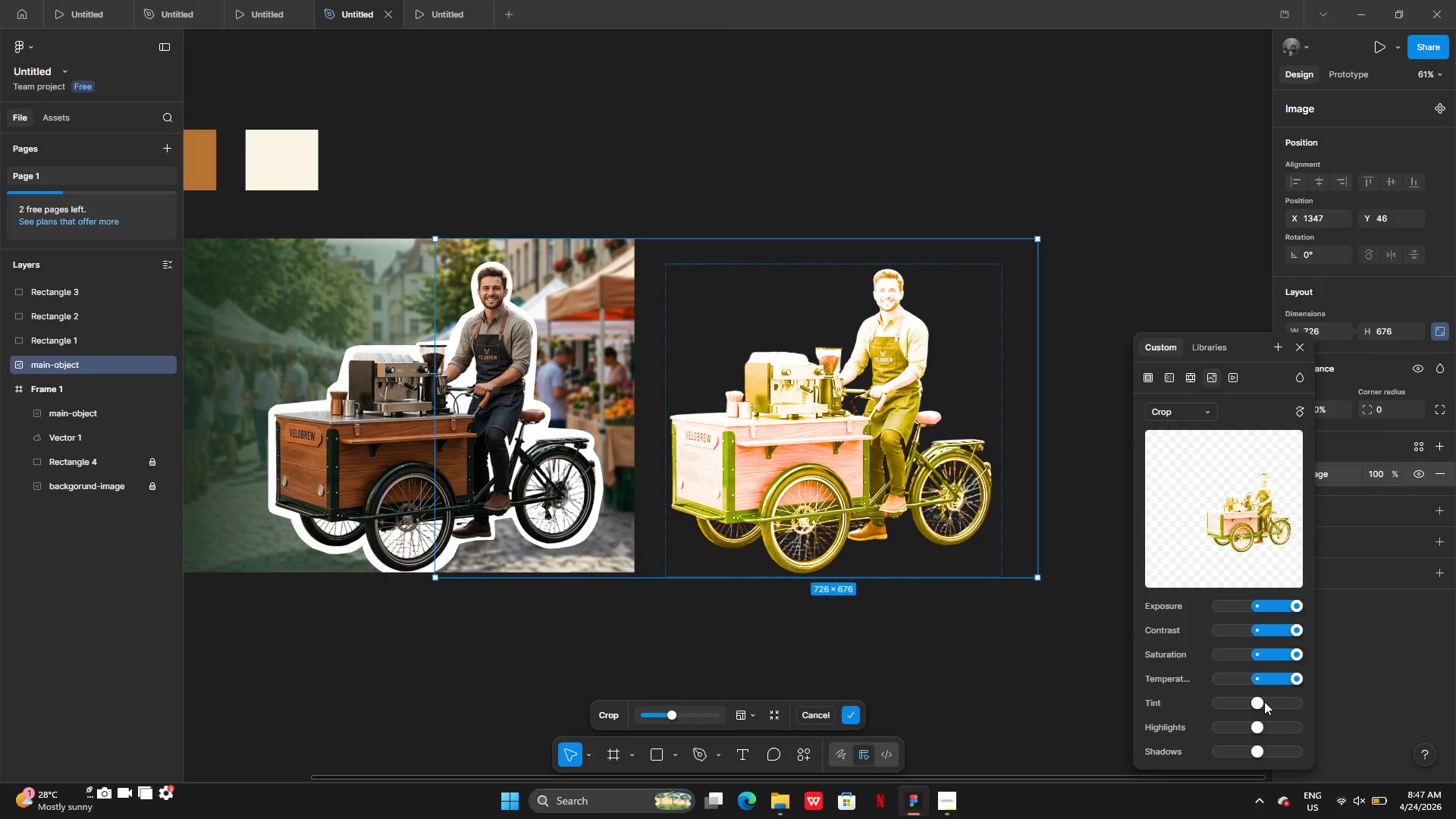 
left_click_drag(start_coordinate=[1263, 701], to_coordinate=[1318, 701])
 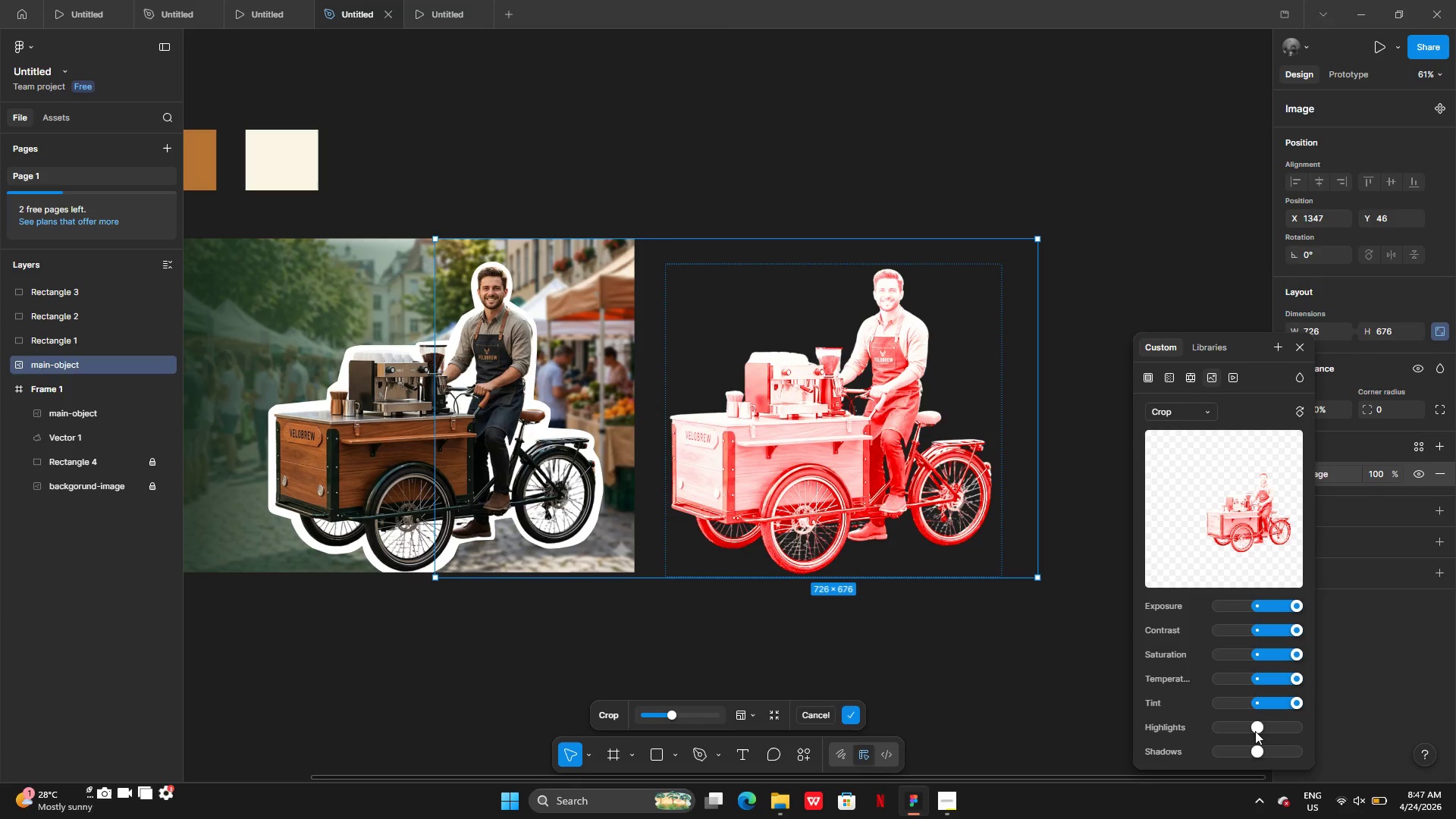 
left_click_drag(start_coordinate=[1255, 728], to_coordinate=[1258, 752])
 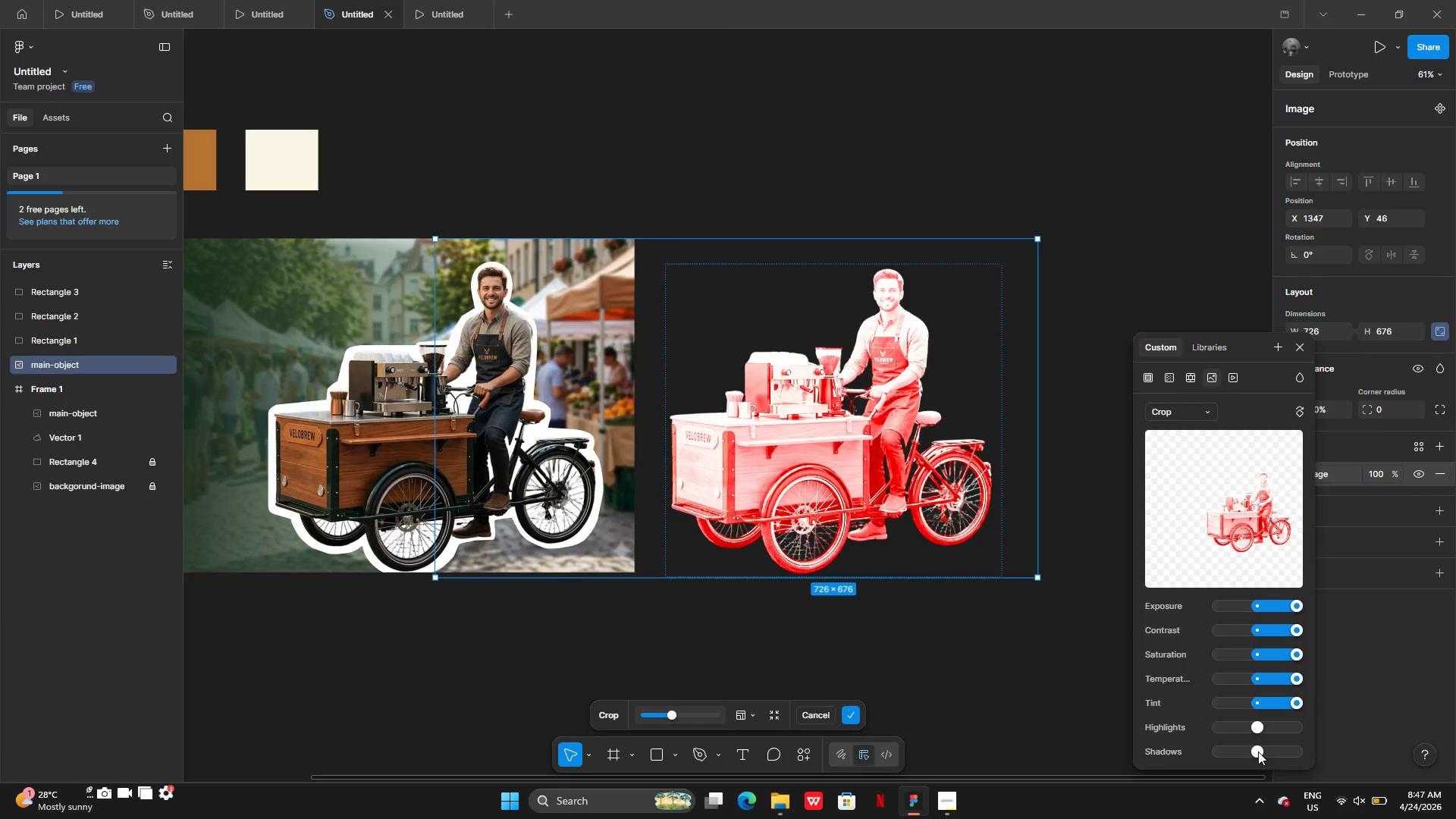 
left_click([1258, 752])
 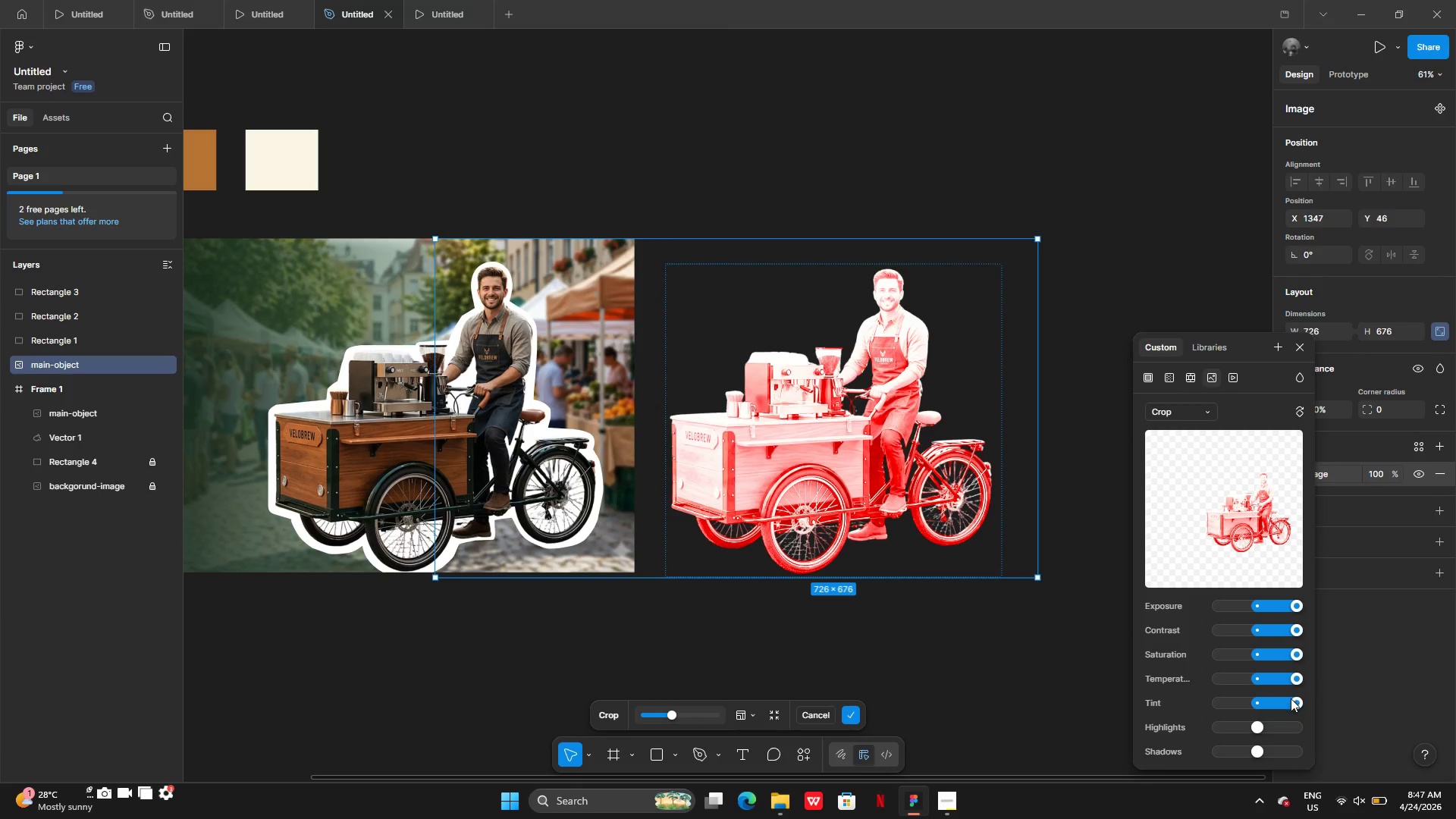 
left_click_drag(start_coordinate=[1291, 701], to_coordinate=[1194, 703])
 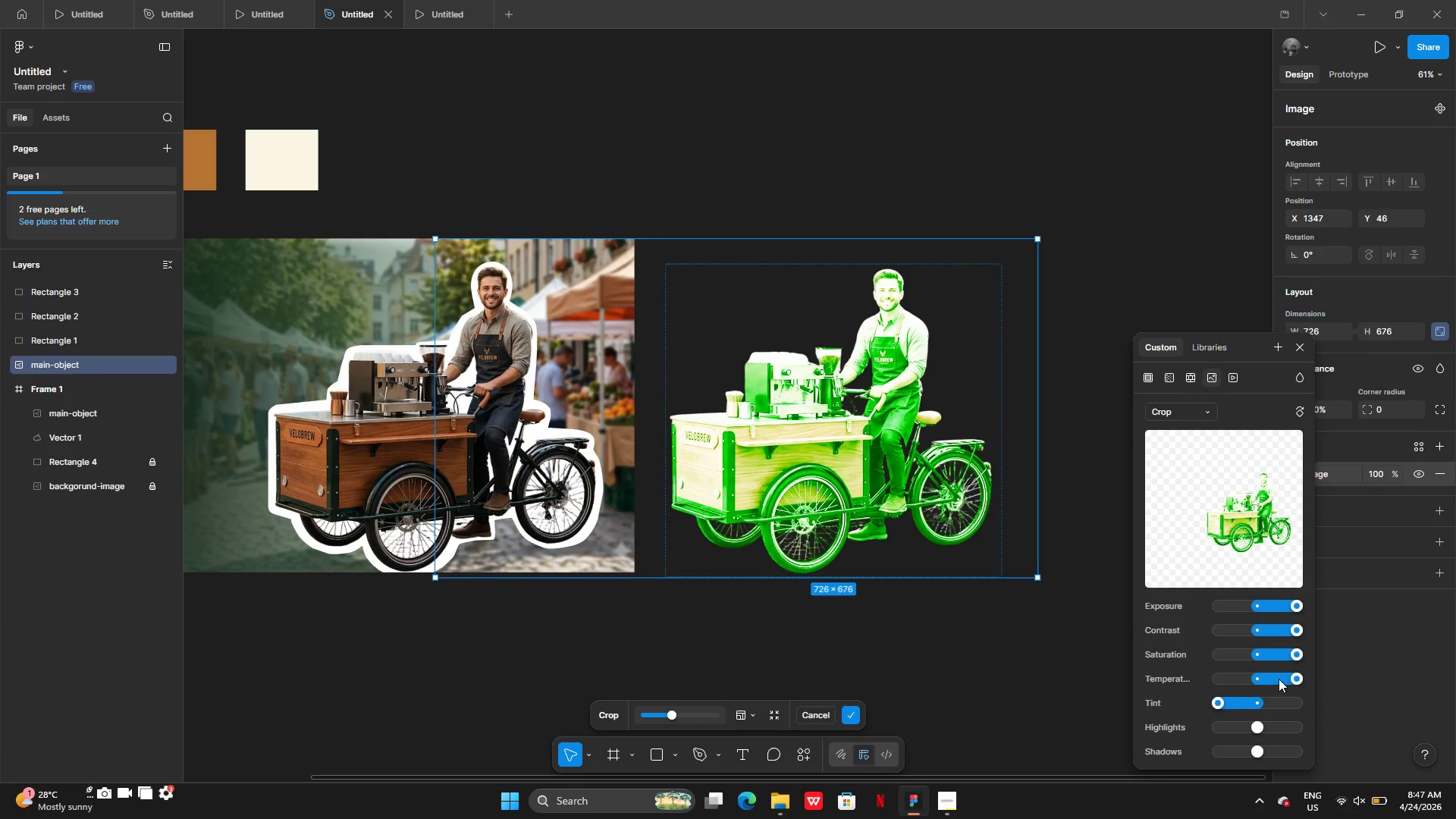 
left_click_drag(start_coordinate=[1279, 679], to_coordinate=[1202, 691])
 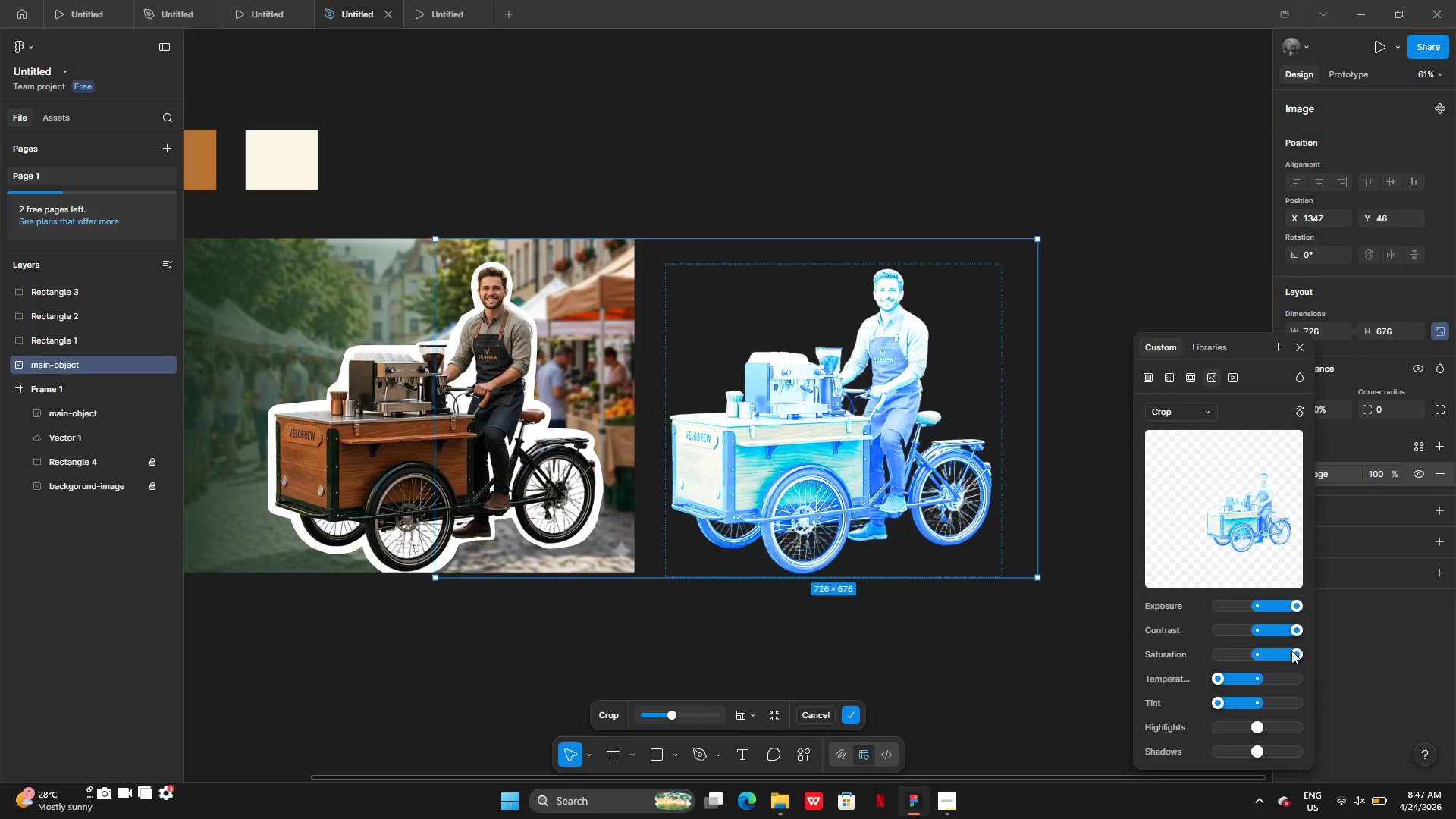 
left_click_drag(start_coordinate=[1291, 651], to_coordinate=[1209, 653])
 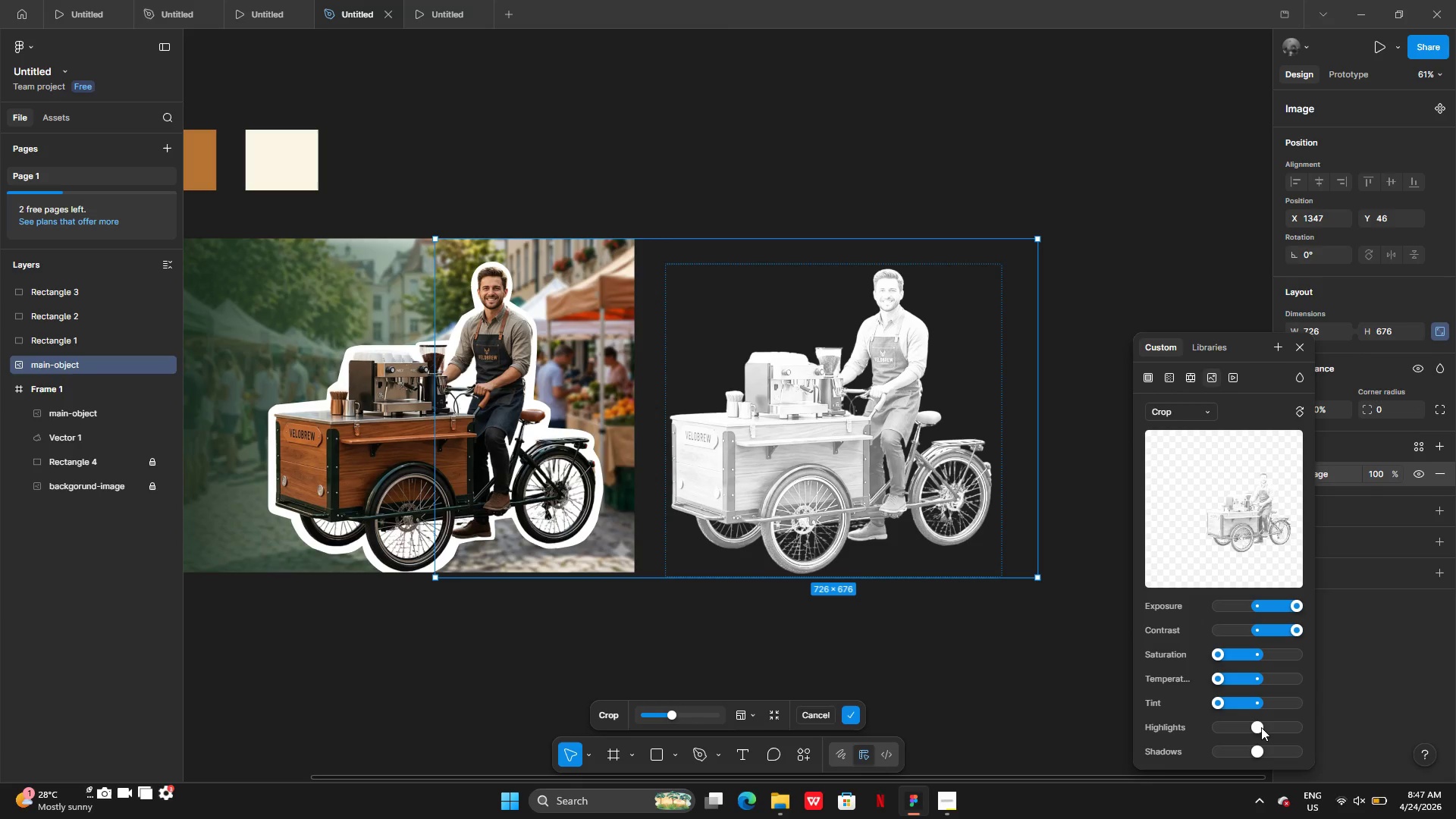 
left_click_drag(start_coordinate=[1261, 728], to_coordinate=[1181, 730])
 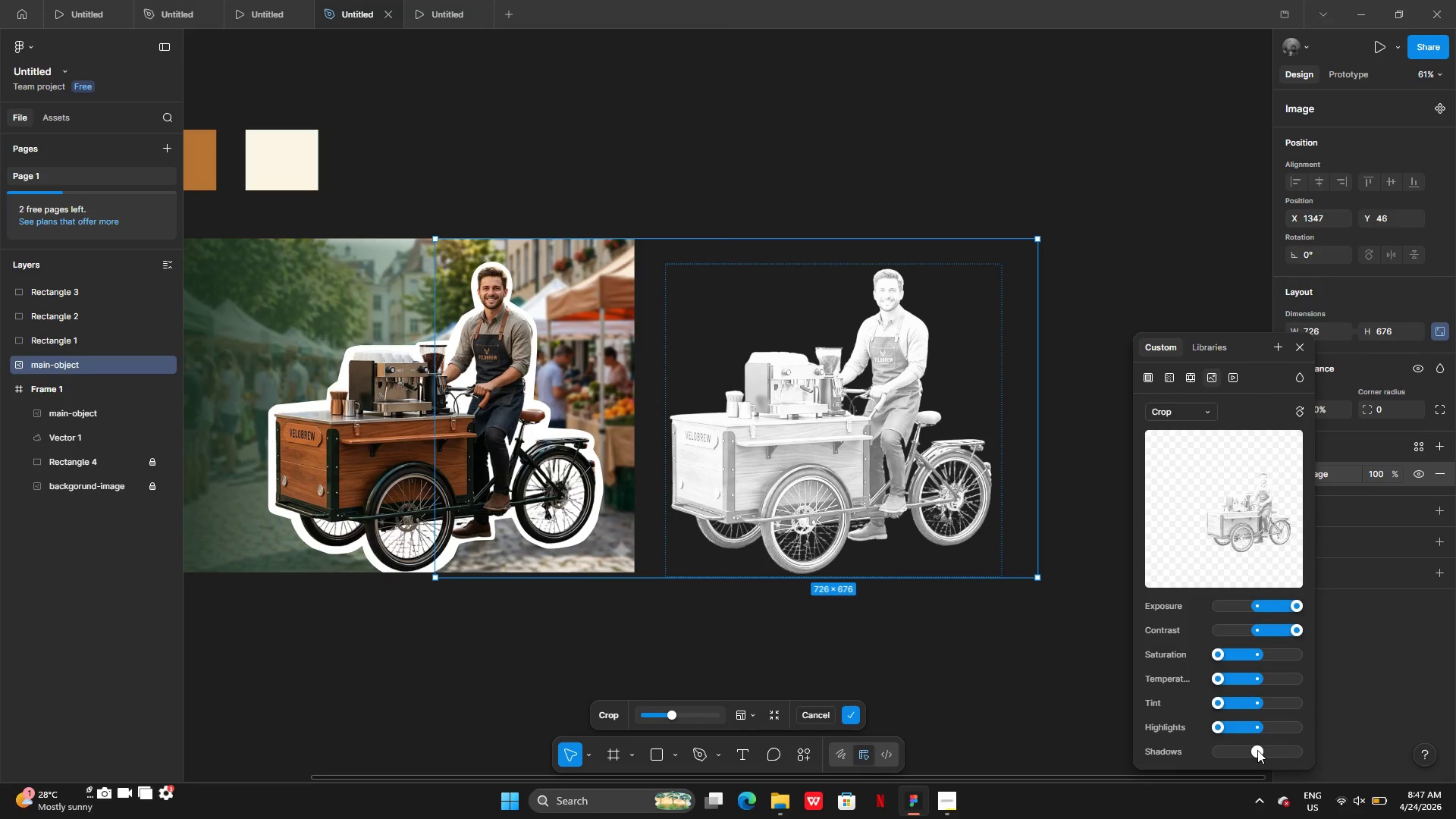 
left_click_drag(start_coordinate=[1257, 750], to_coordinate=[1353, 747])
 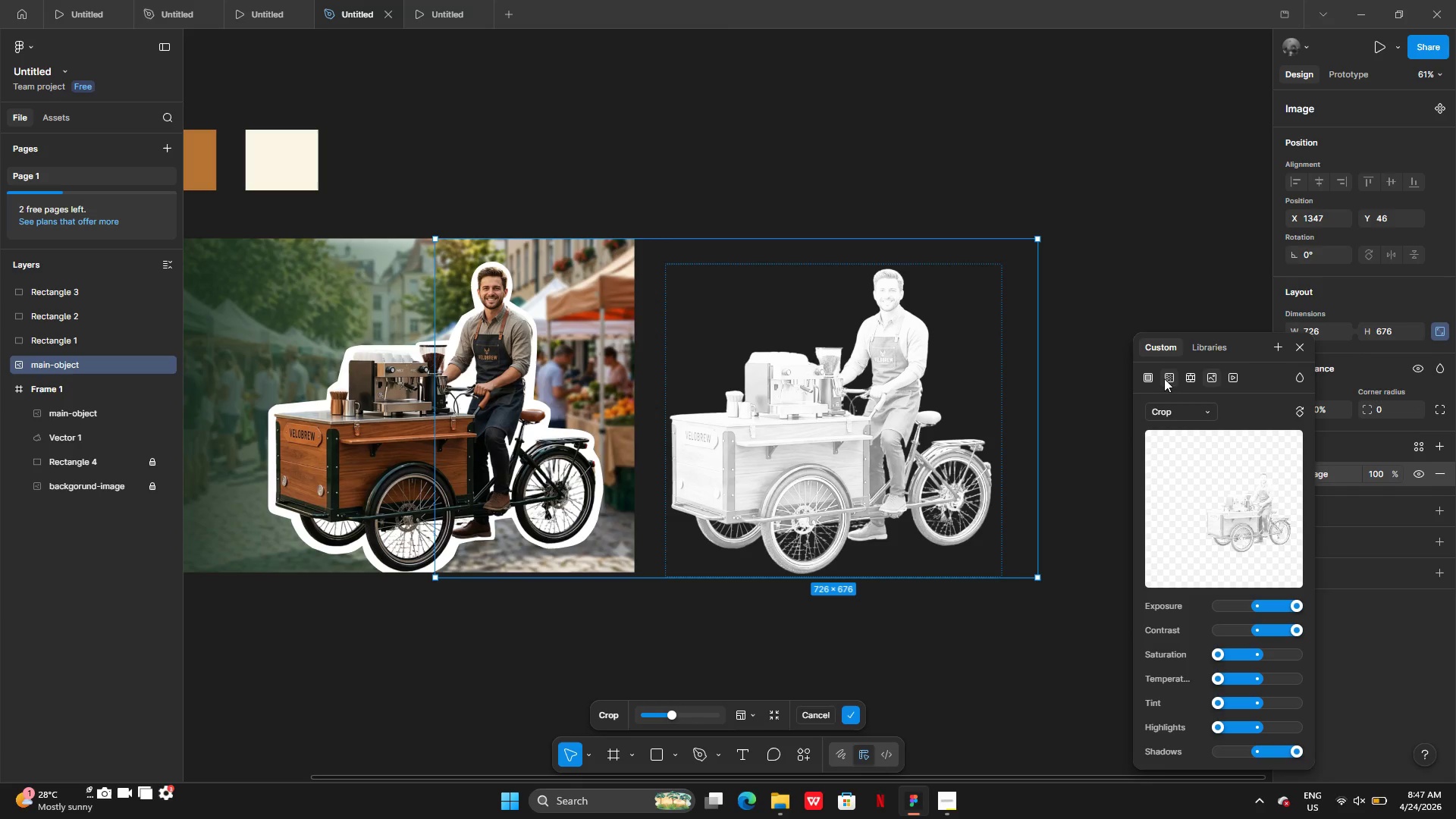 
left_click([1159, 381])
 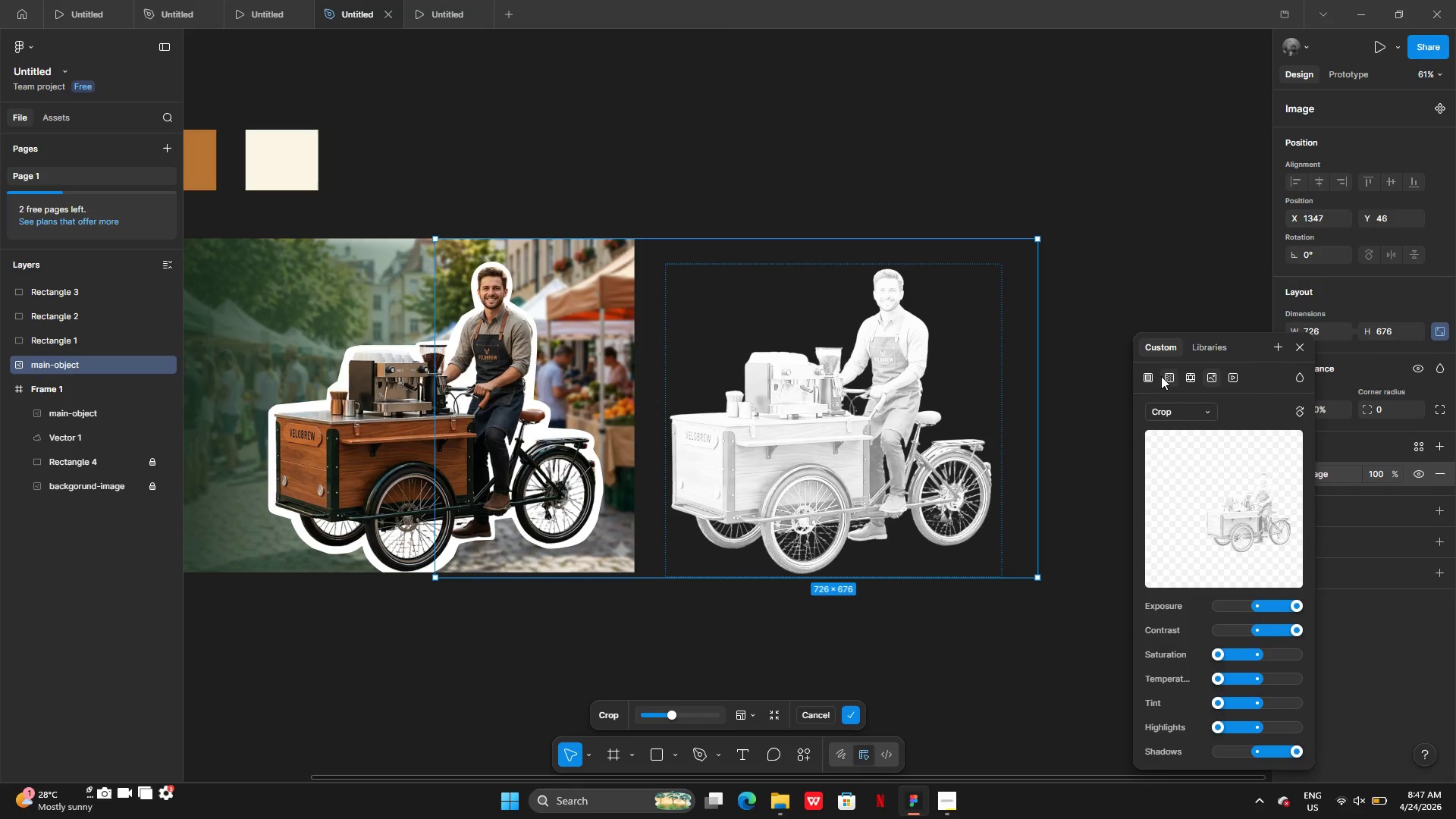 
left_click([1161, 376])
 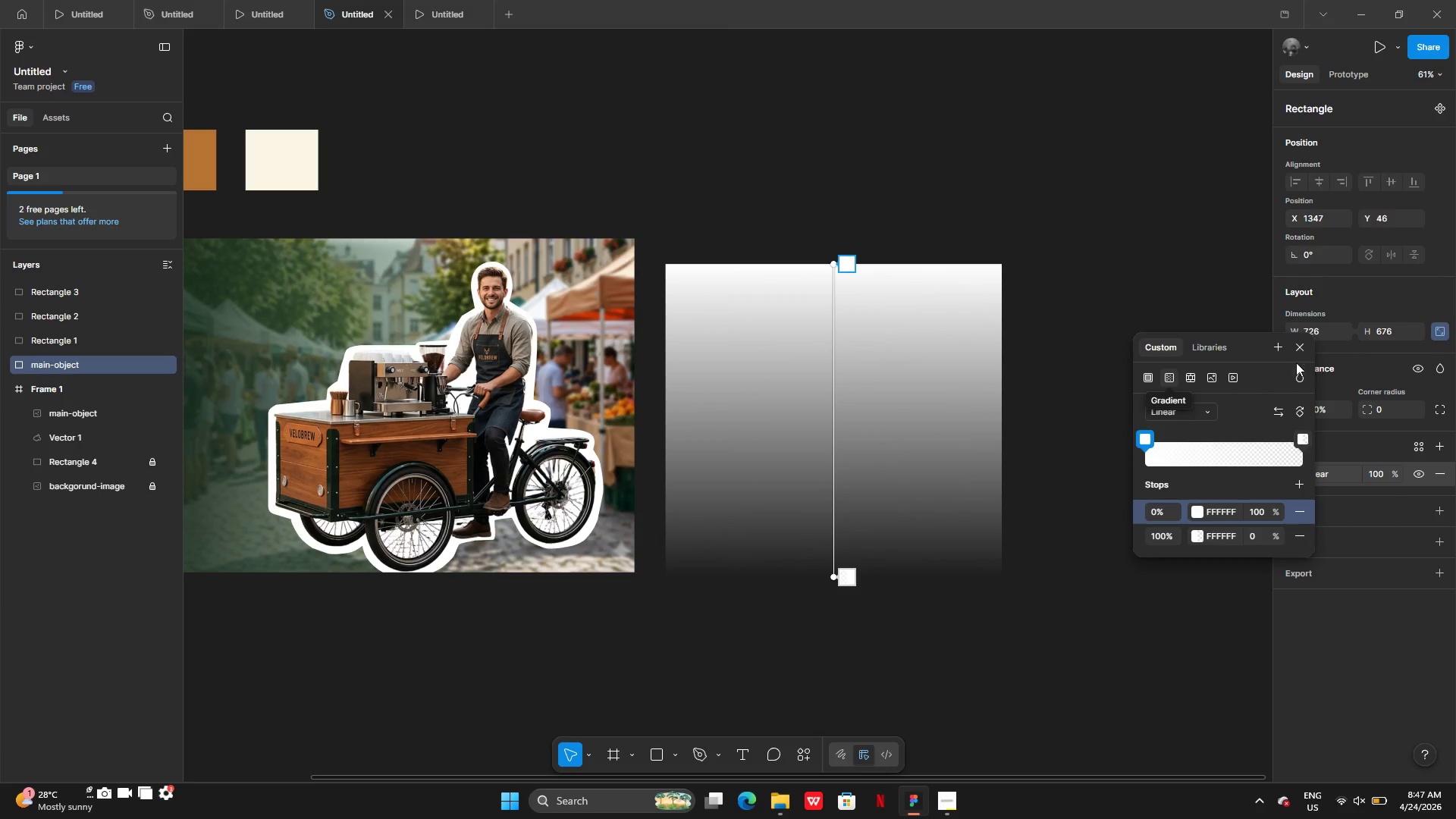 
left_click([1299, 345])
 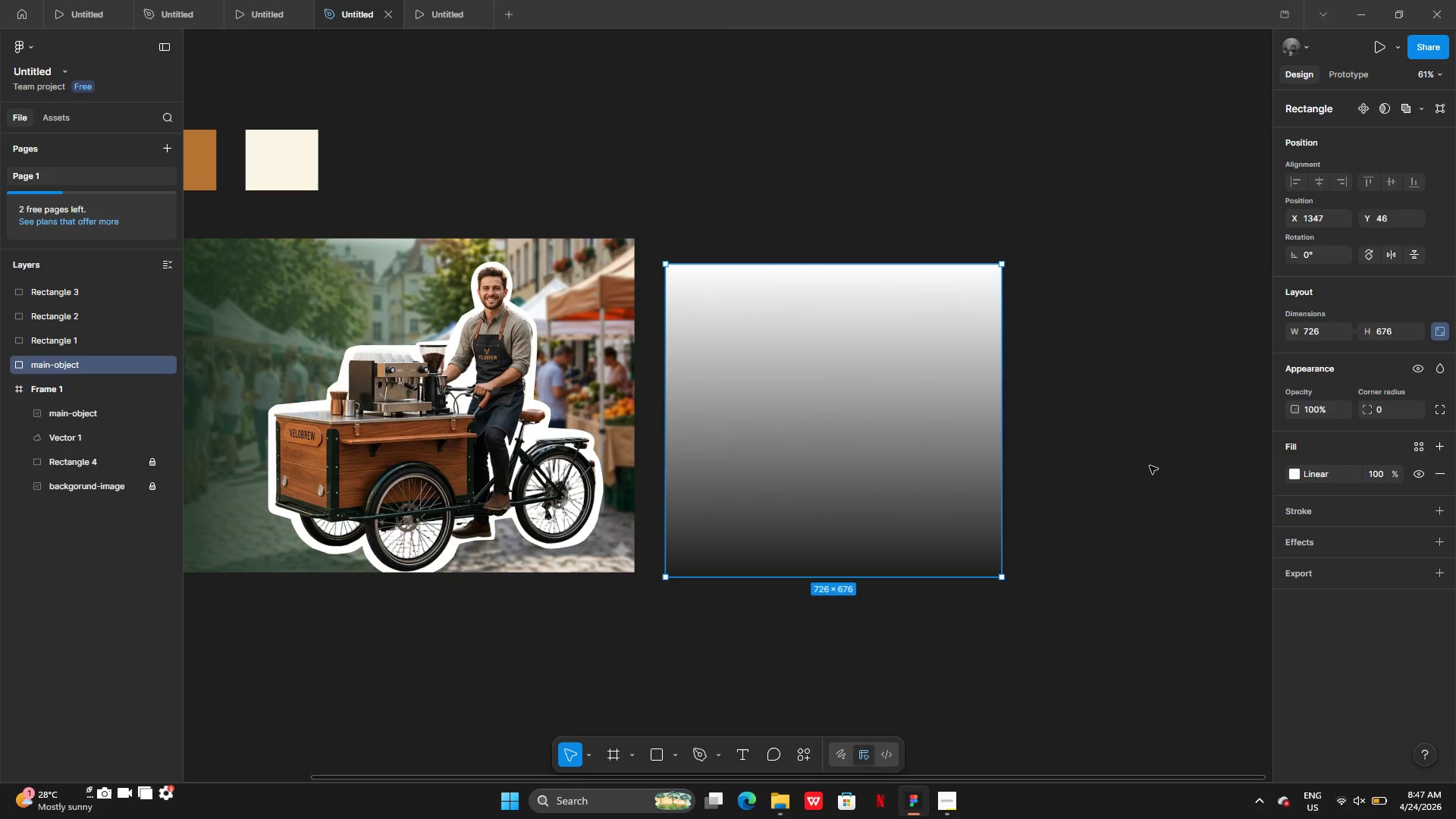 
key(Control+Z)
 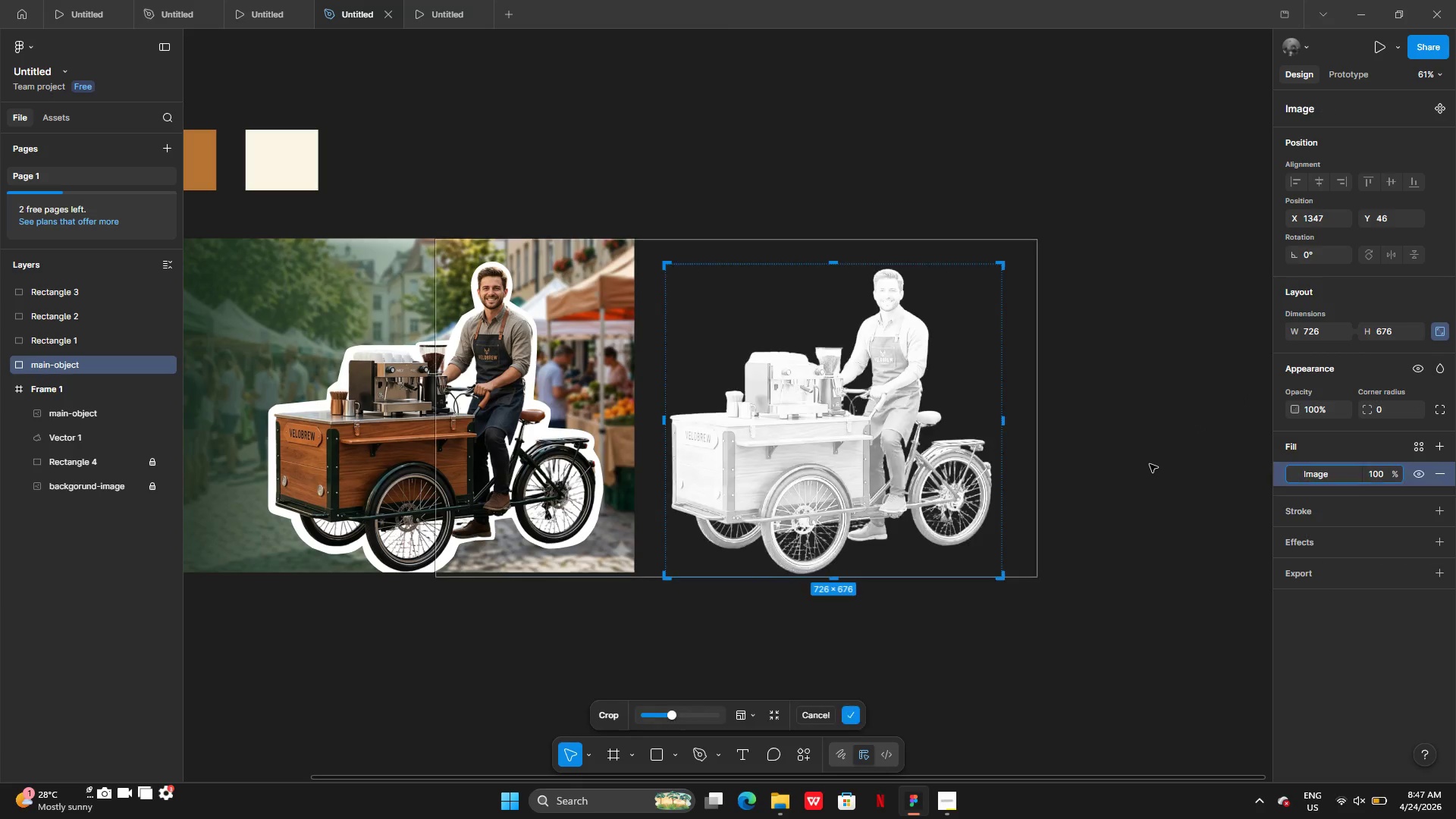 
key(Control+Z)
 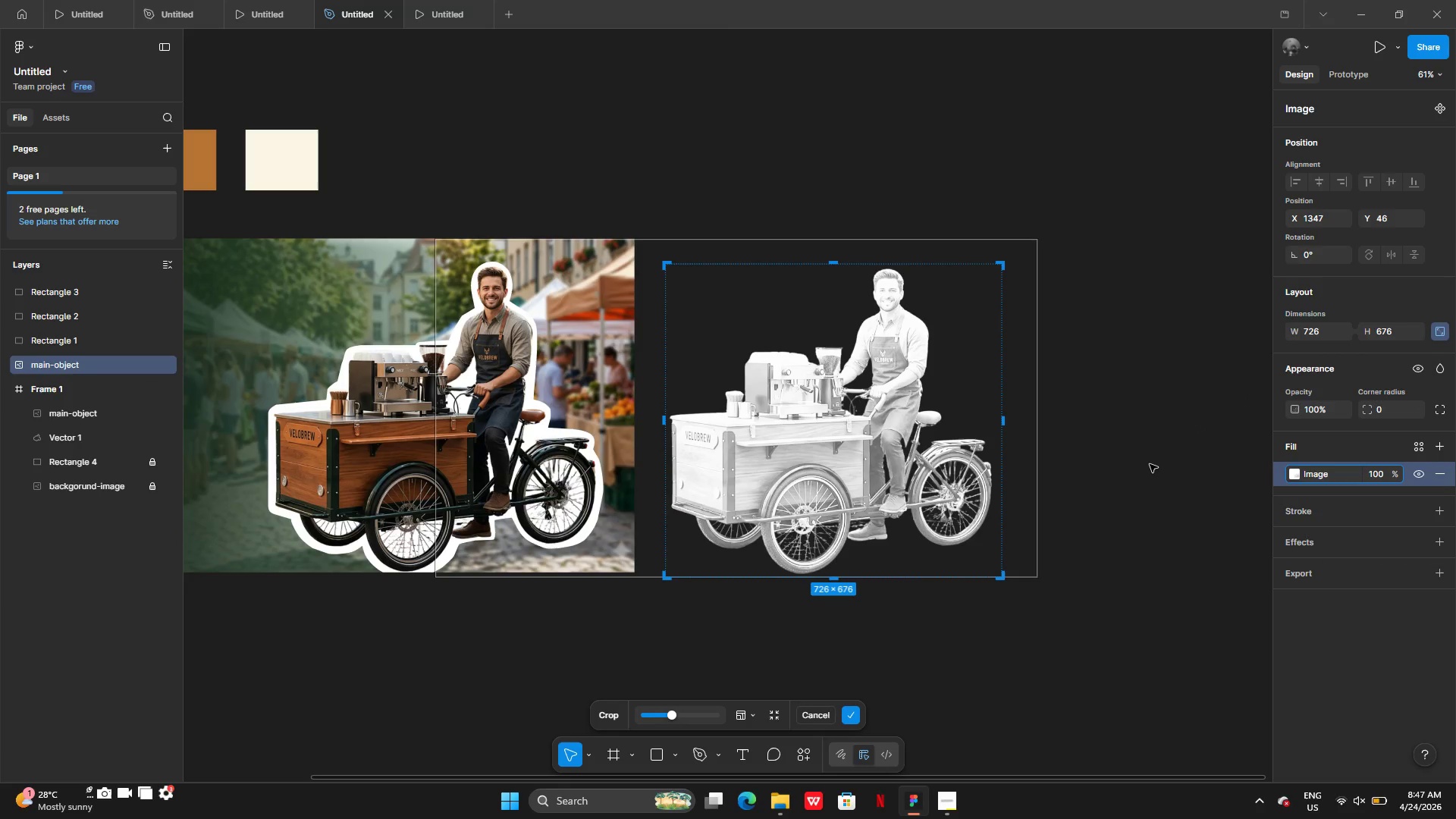 
key(Control+Z)
 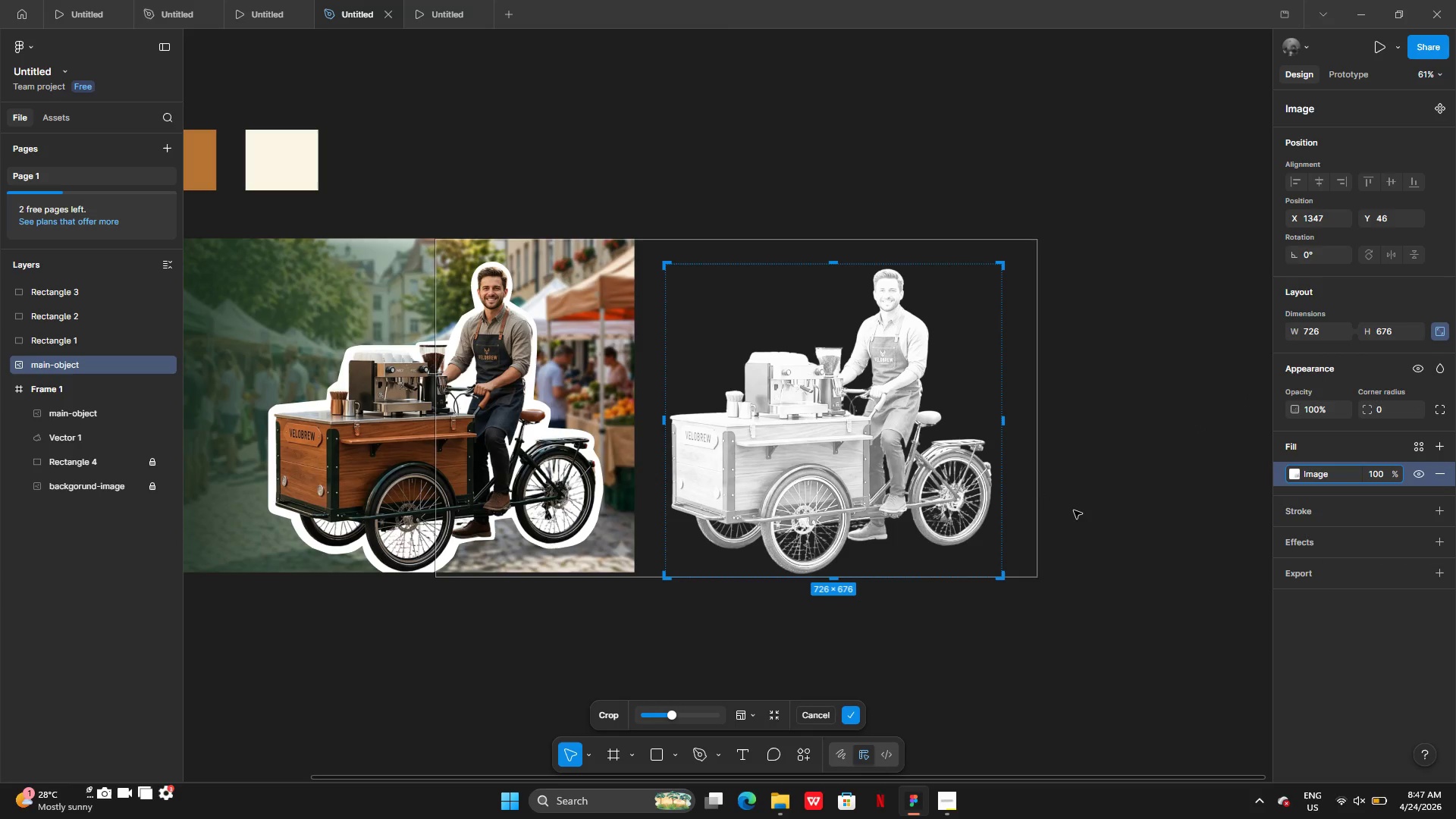 
hold_key(key=ControlLeft, duration=0.88)
left_click([1078, 504])
 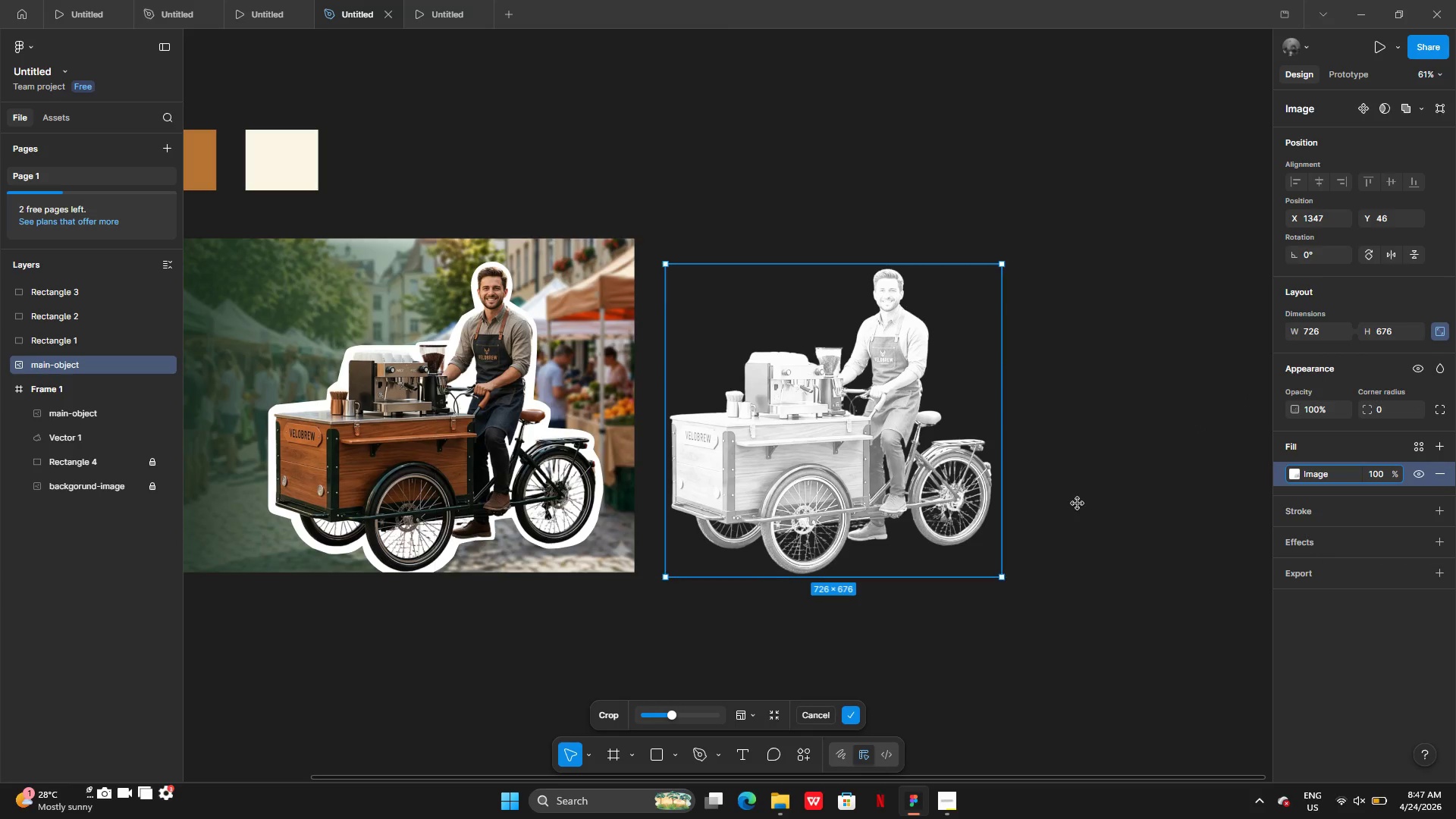 
double_click([1078, 504])
 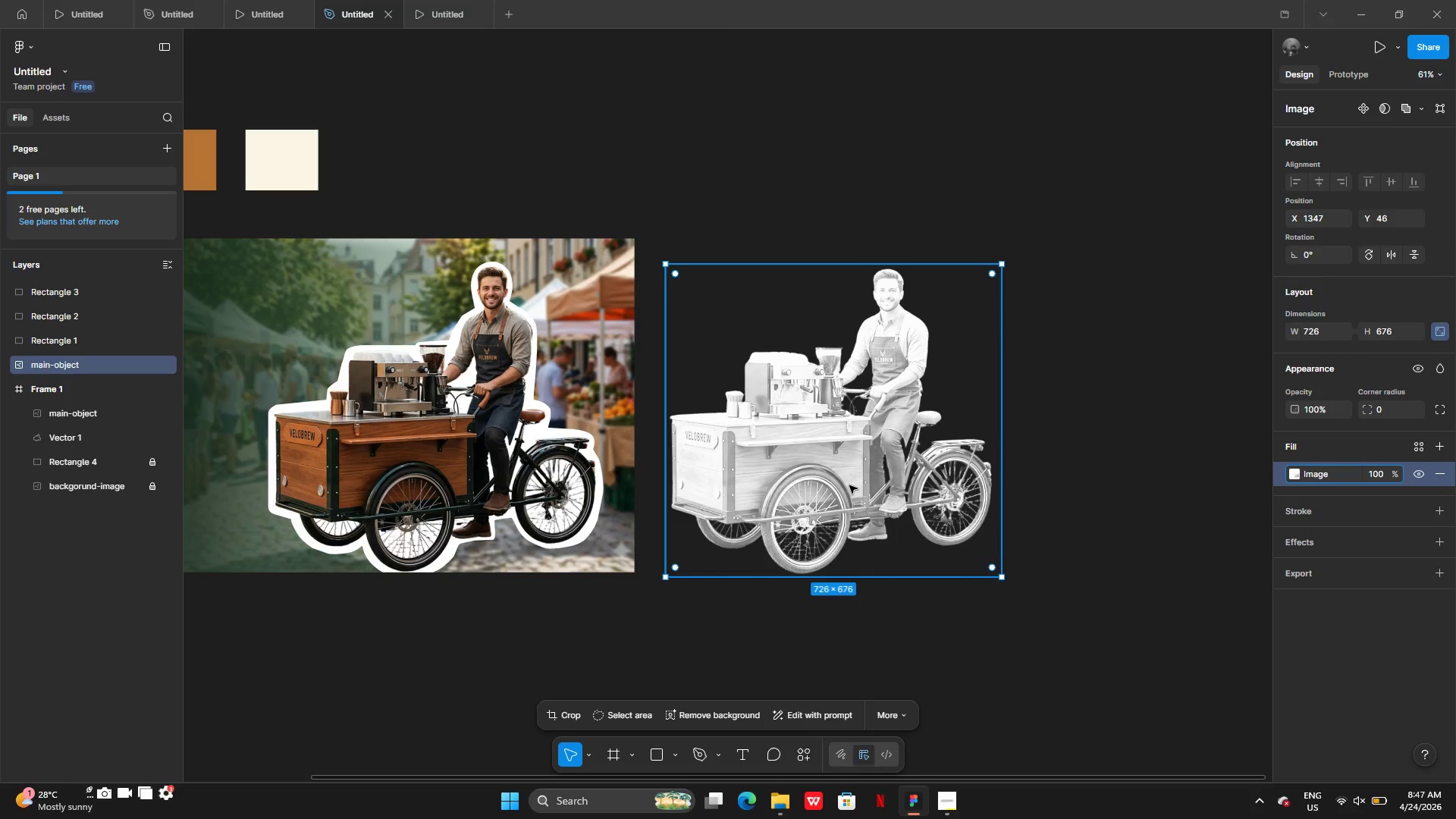 
double_click([849, 485])
 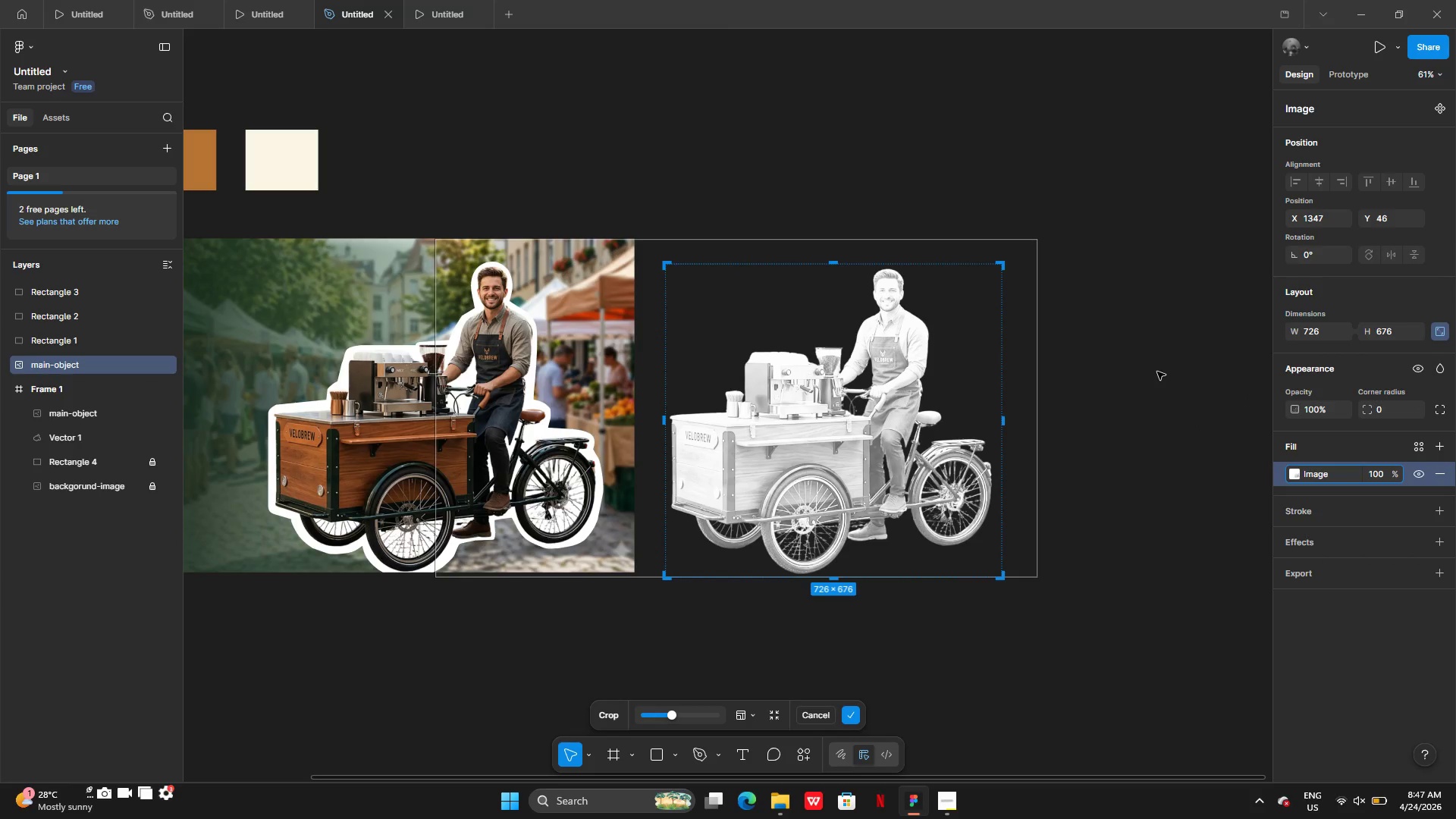 
double_click([1157, 372])
 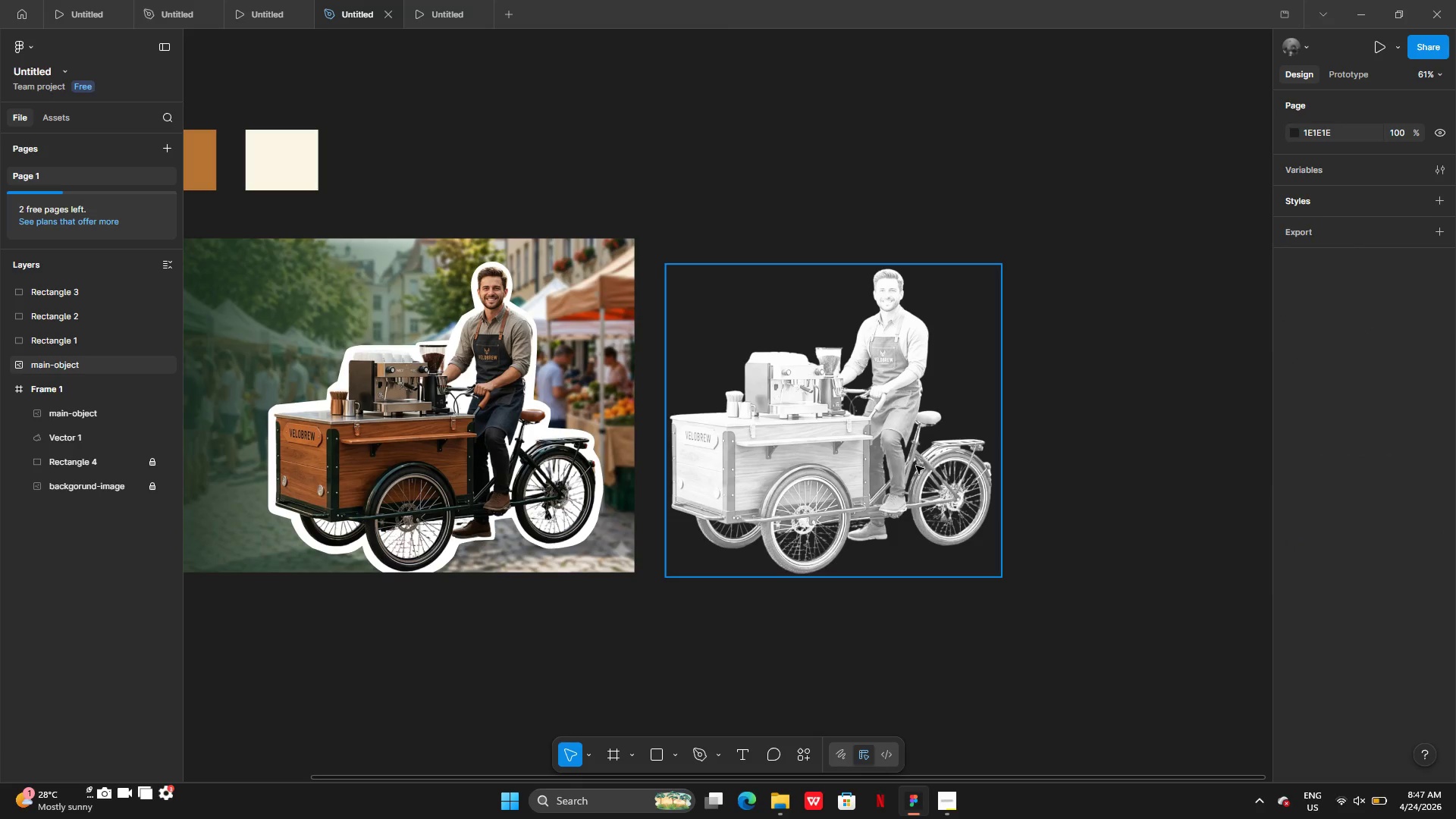 
left_click([916, 466])
 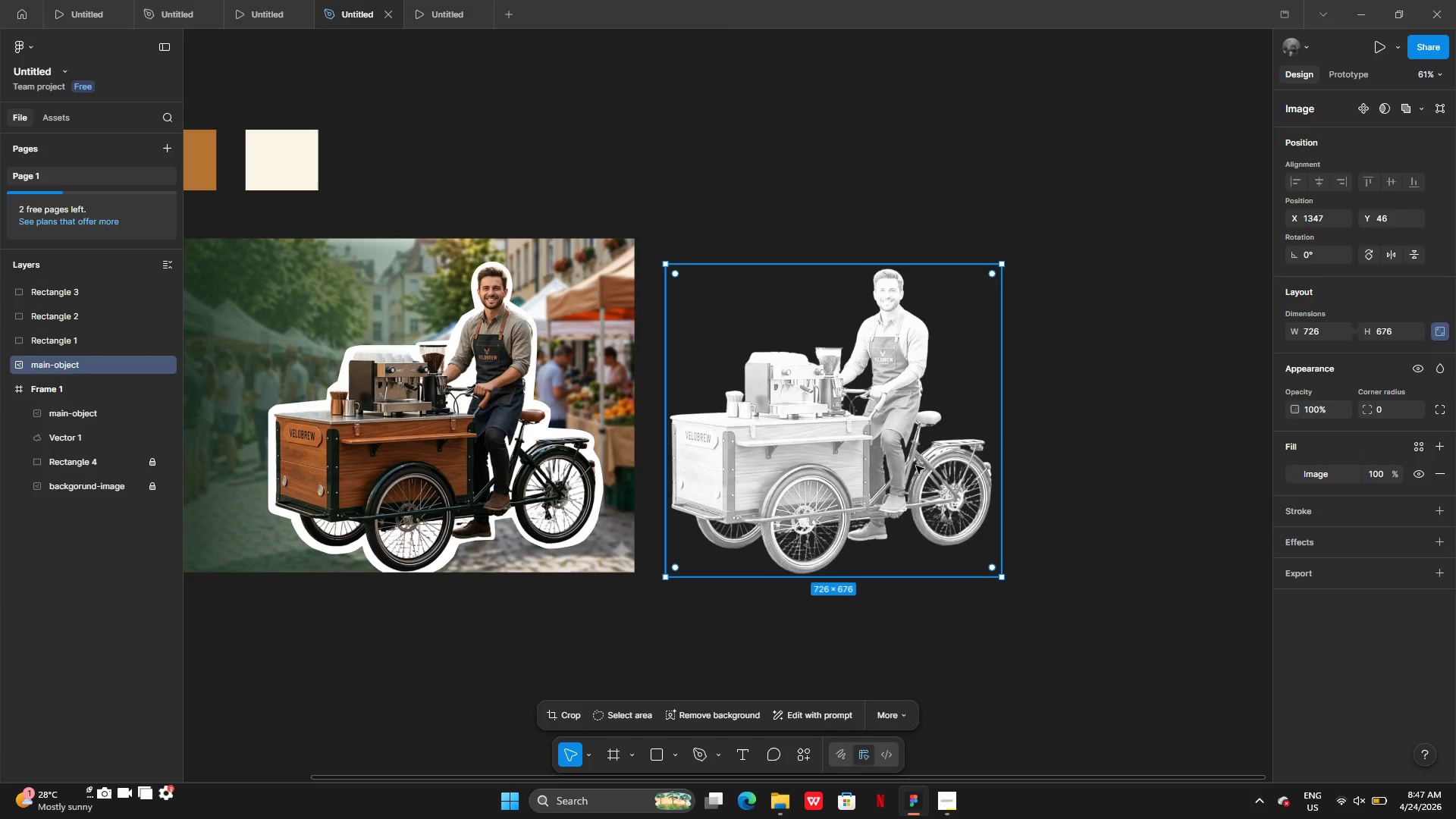 
key(Backspace)
 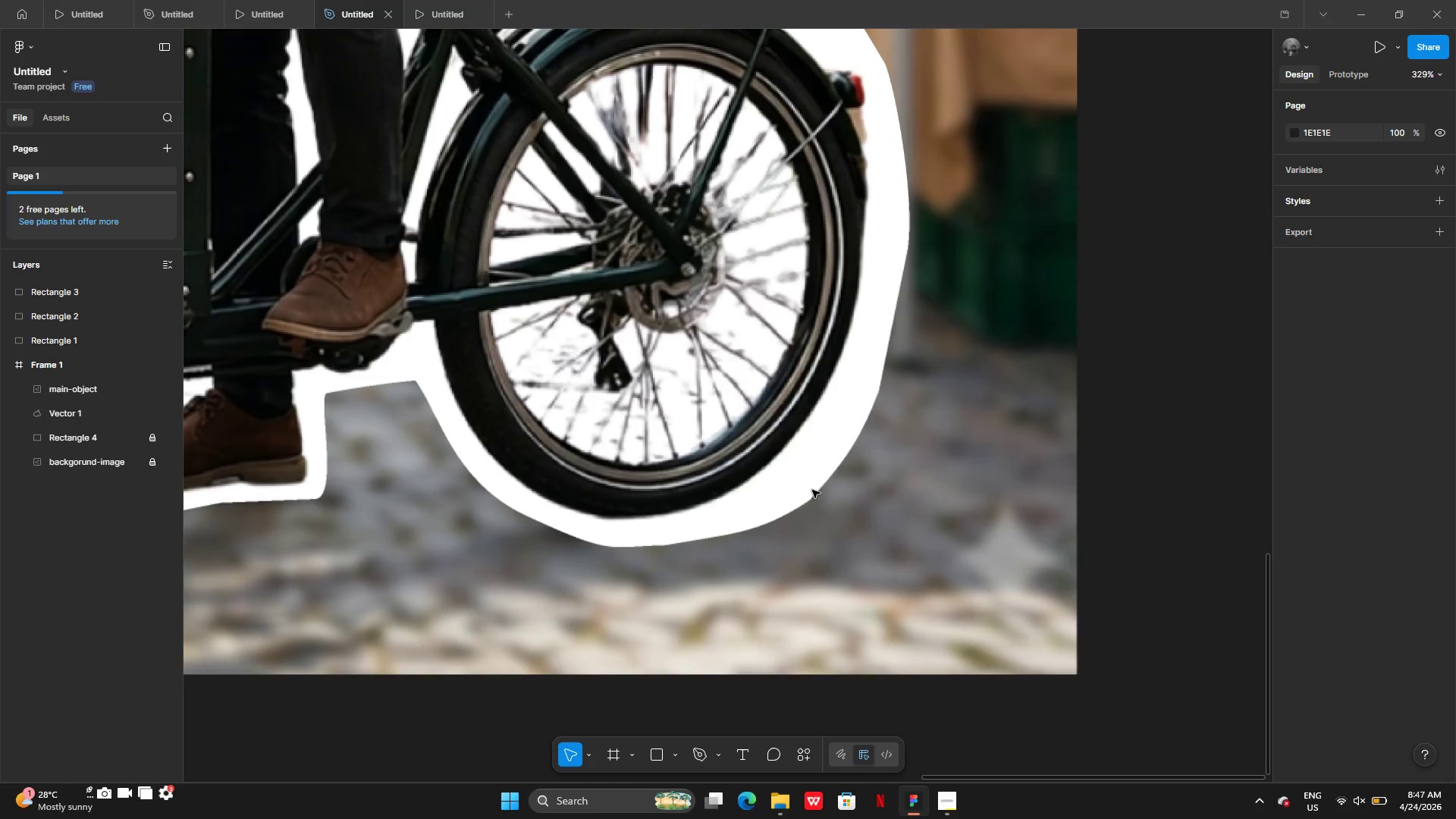 
double_click([795, 477])
 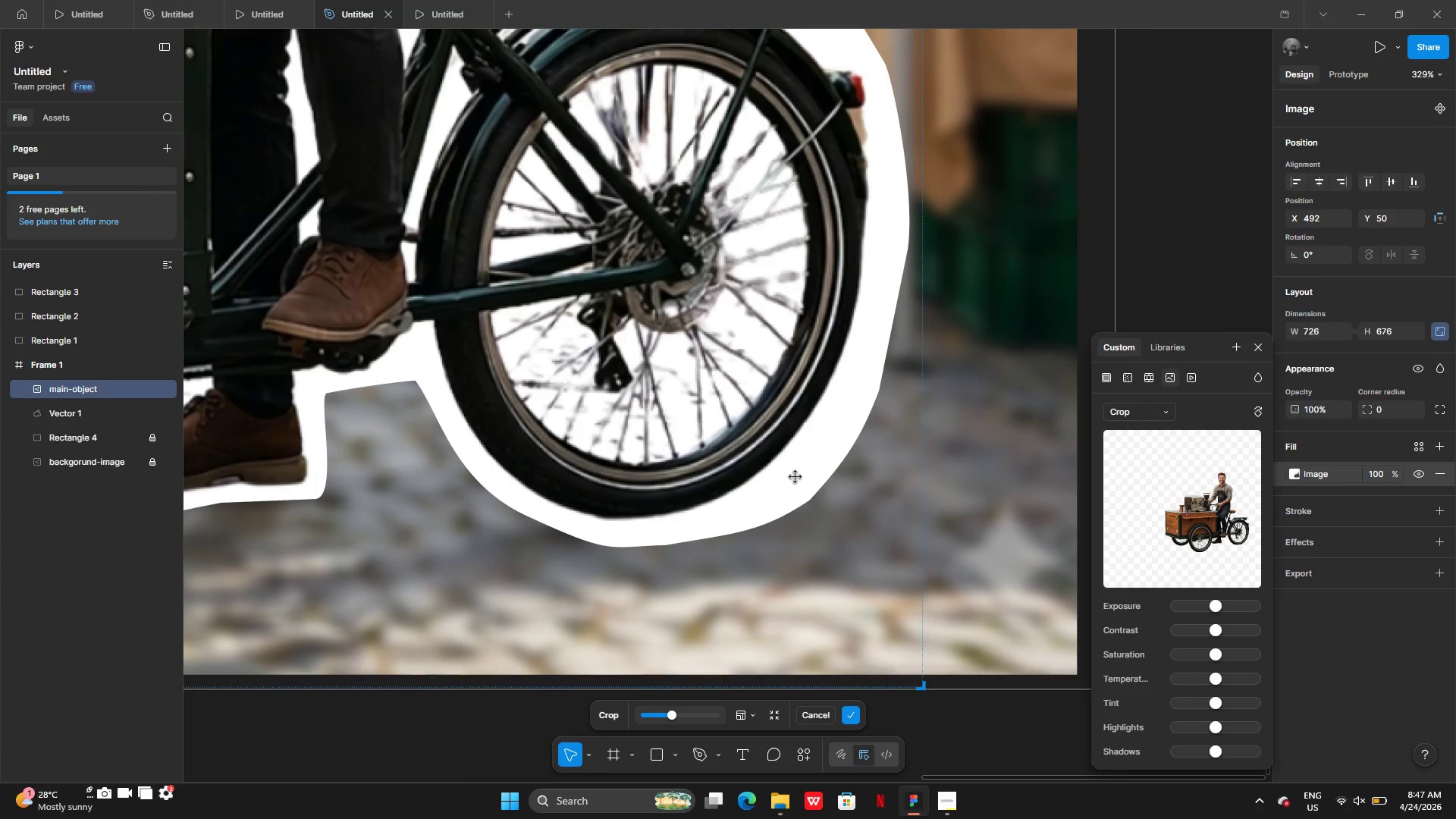 
left_click([795, 477])
 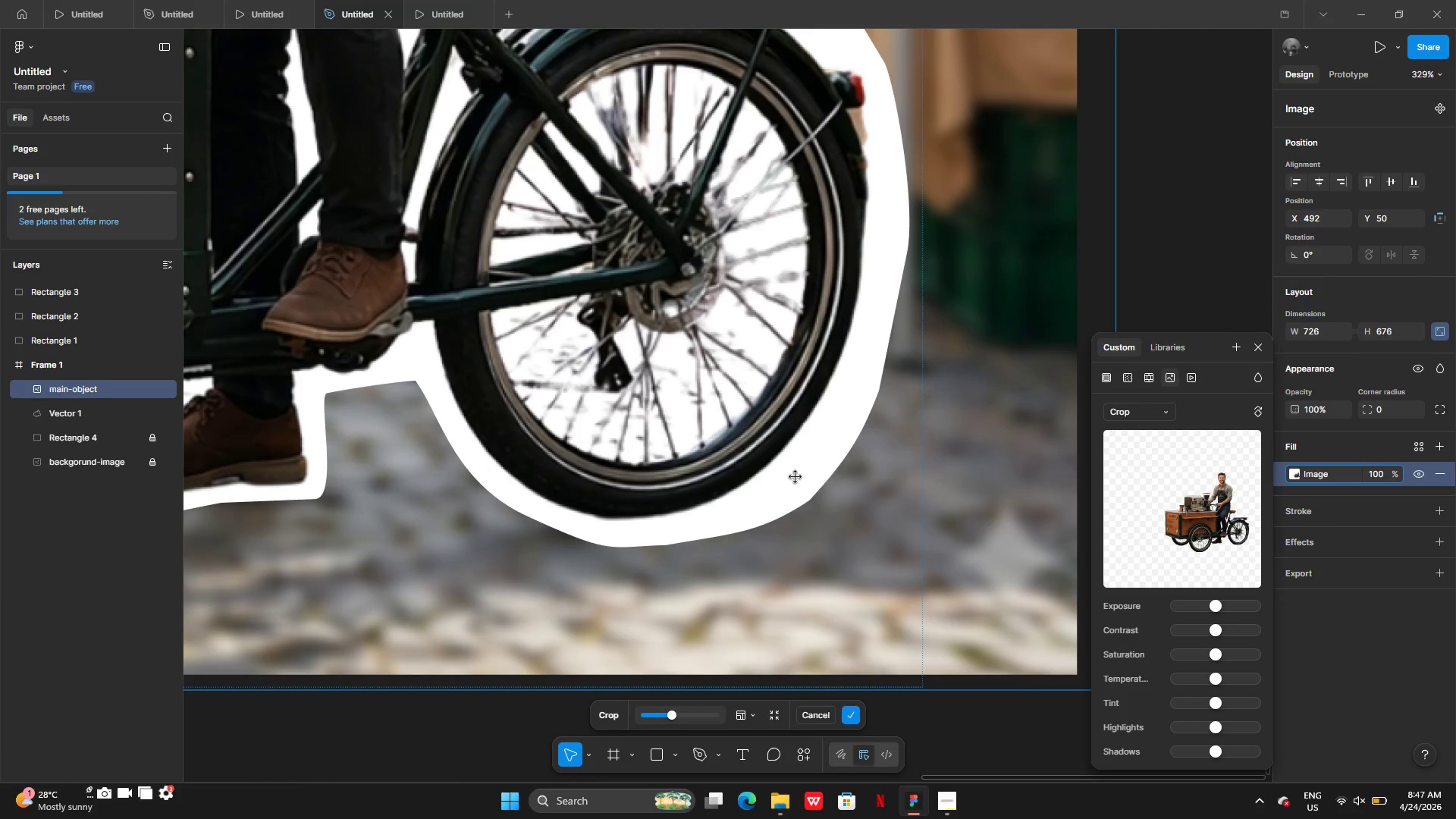 
double_click([795, 477])
 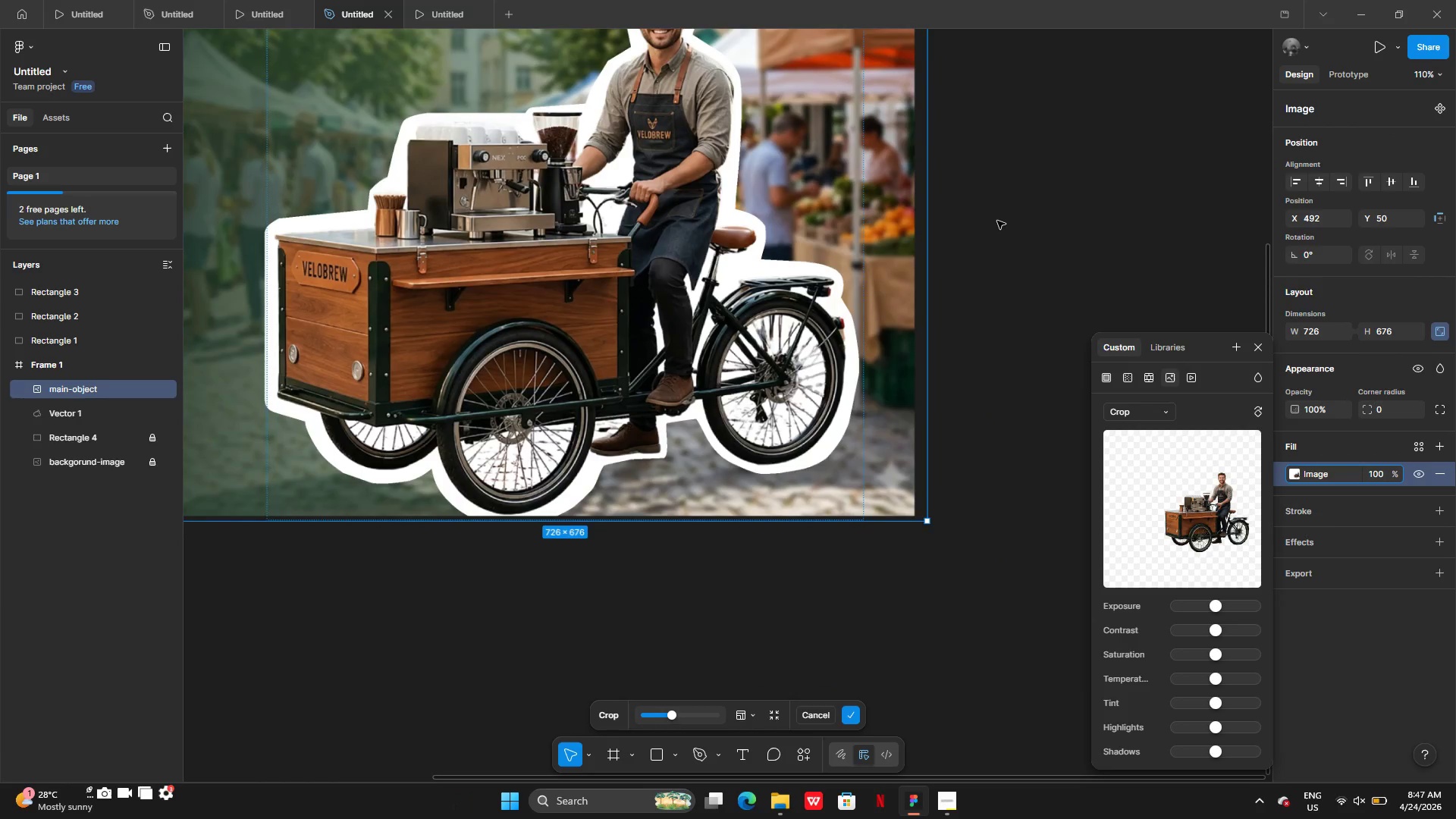 
double_click([996, 221])
 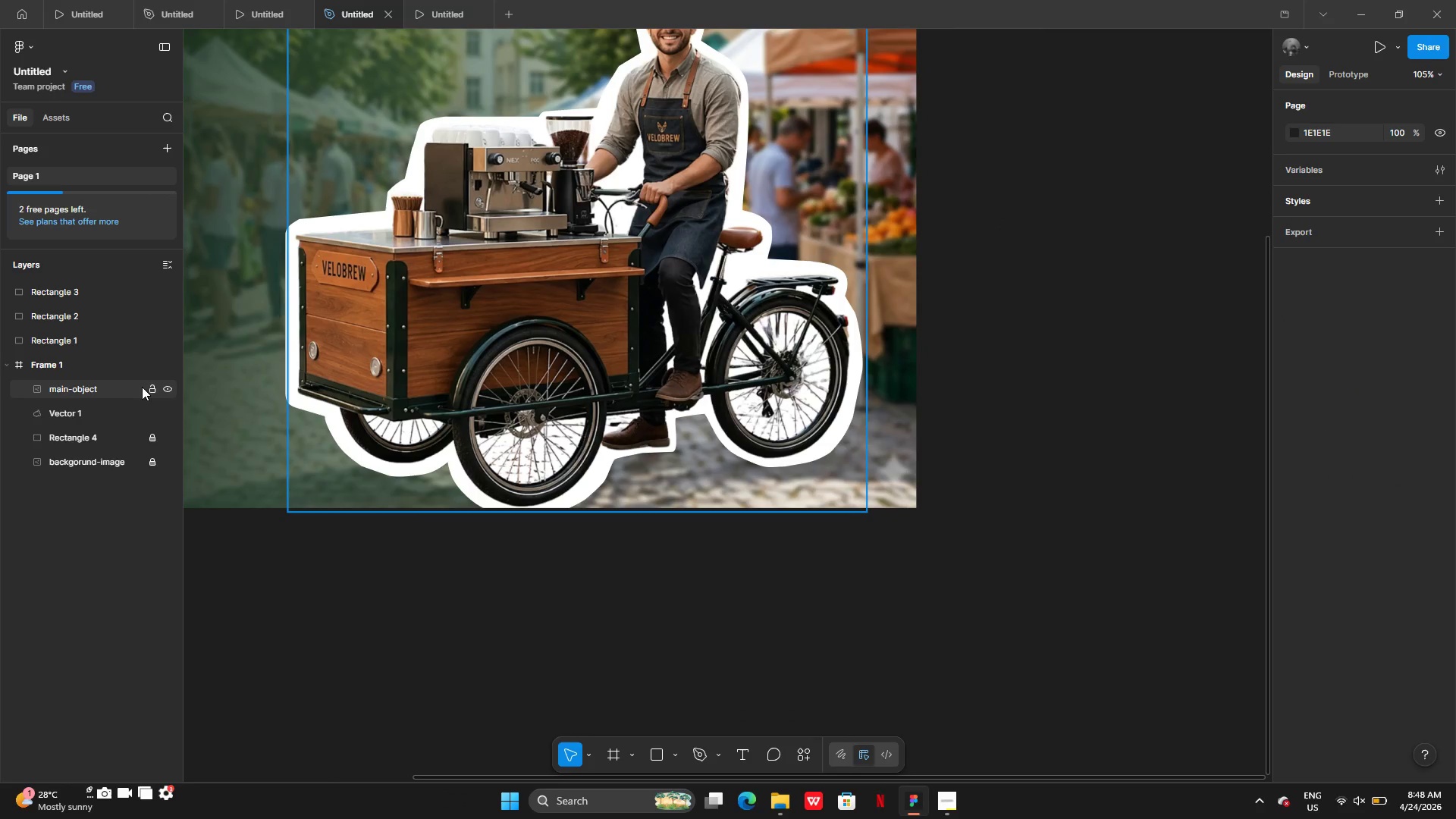 
left_click([148, 386])
 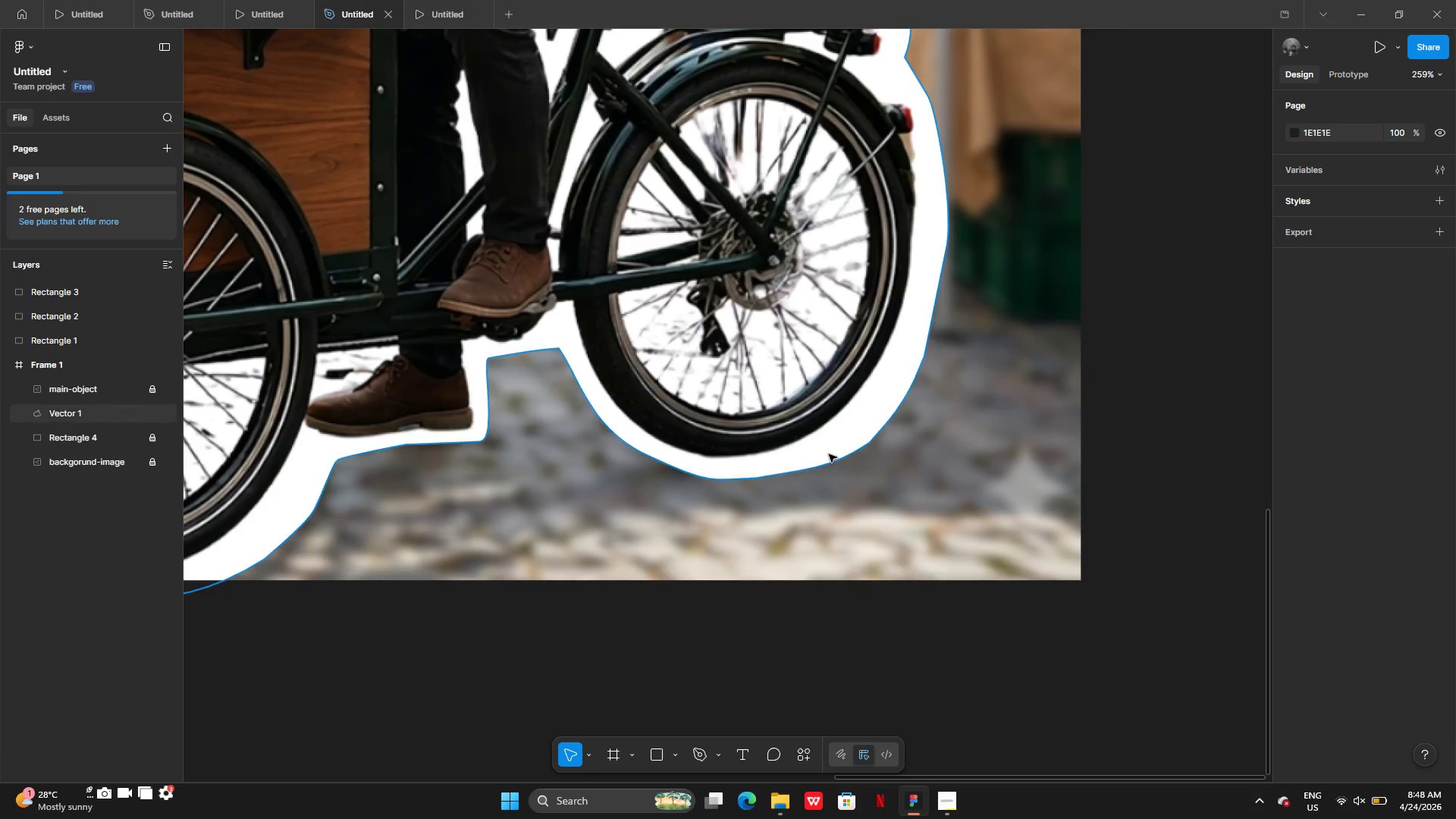 
double_click([829, 454])
 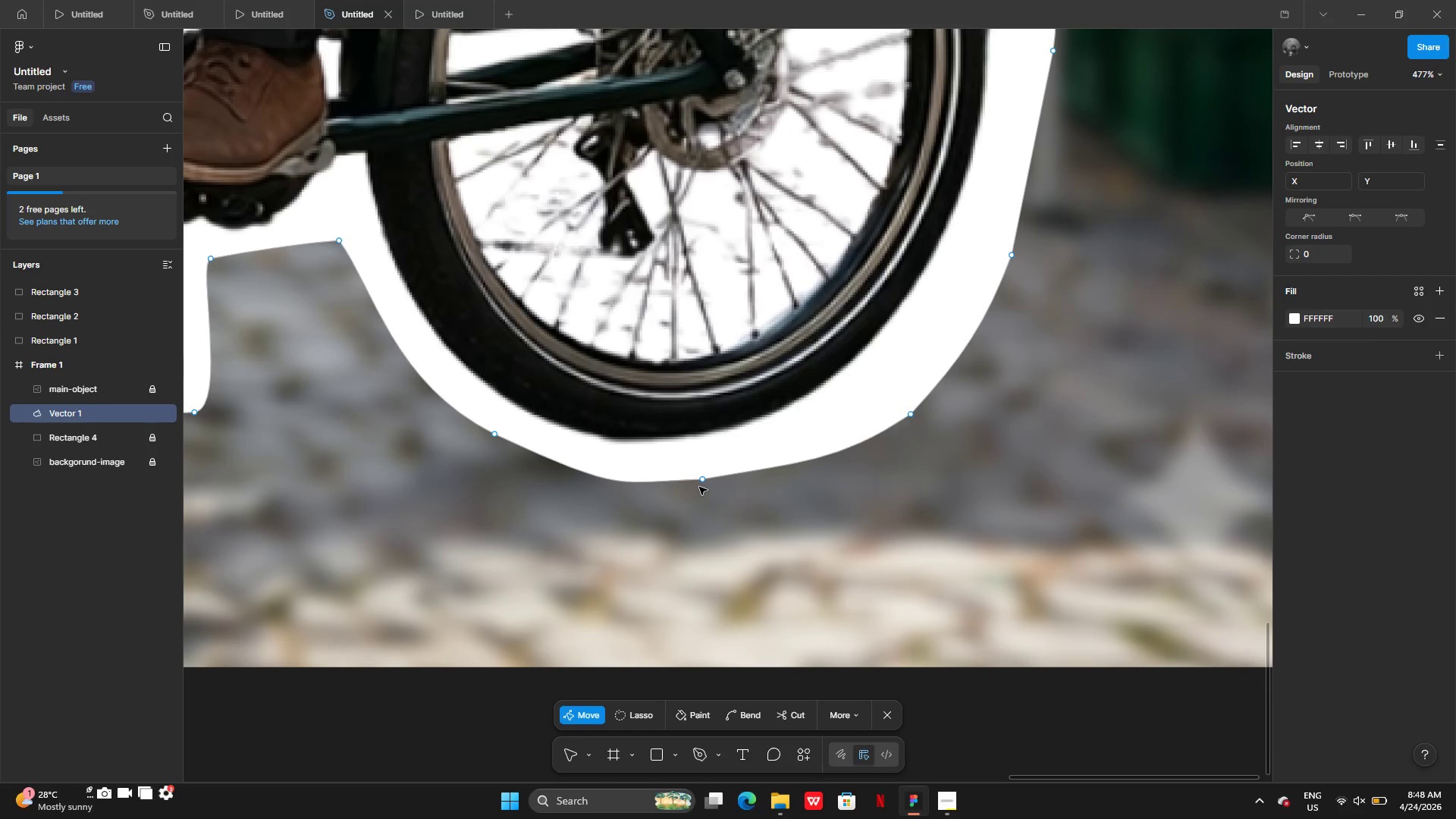 
left_click([701, 479])
 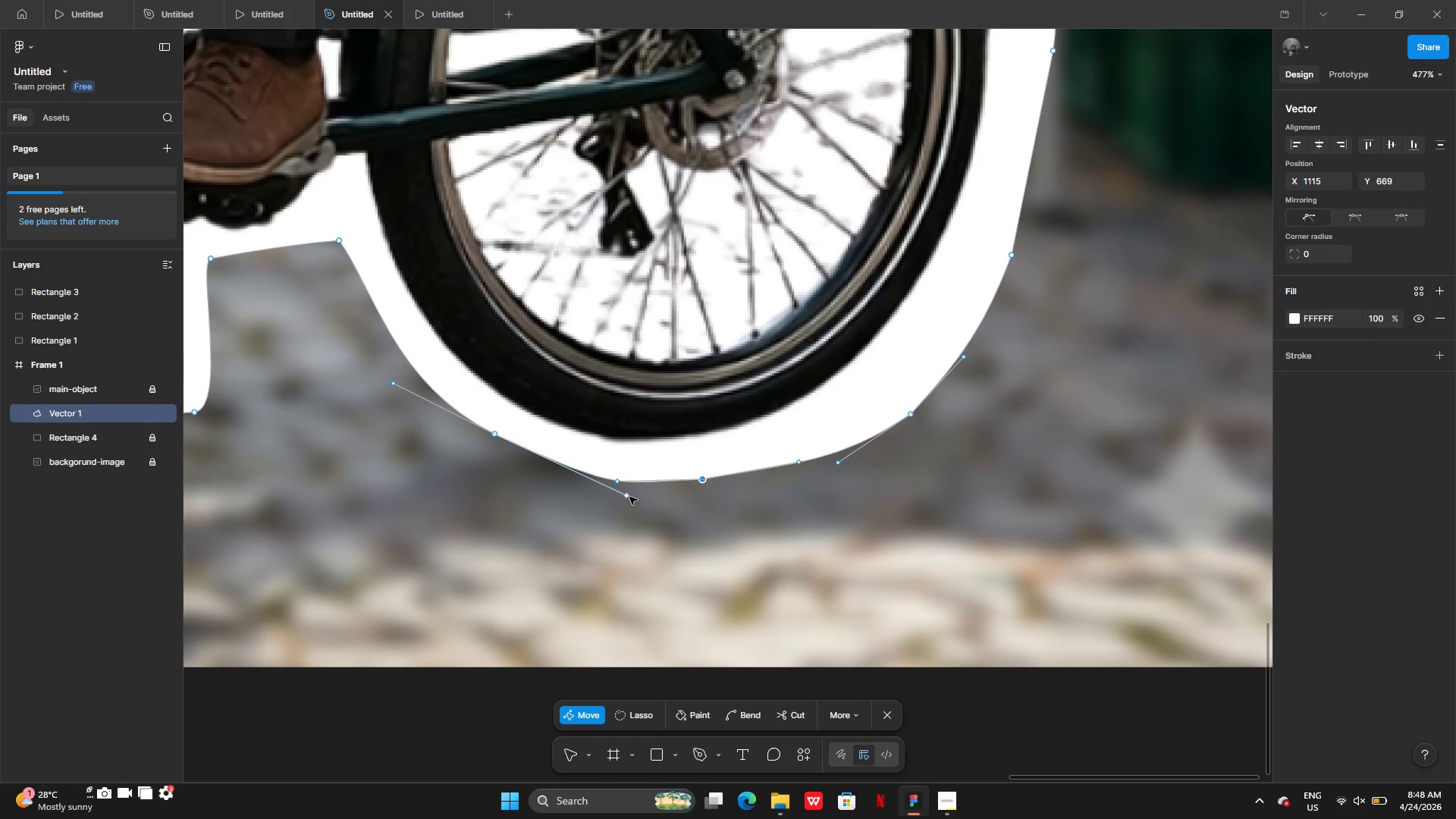 
left_click_drag(start_coordinate=[628, 495], to_coordinate=[600, 487])
 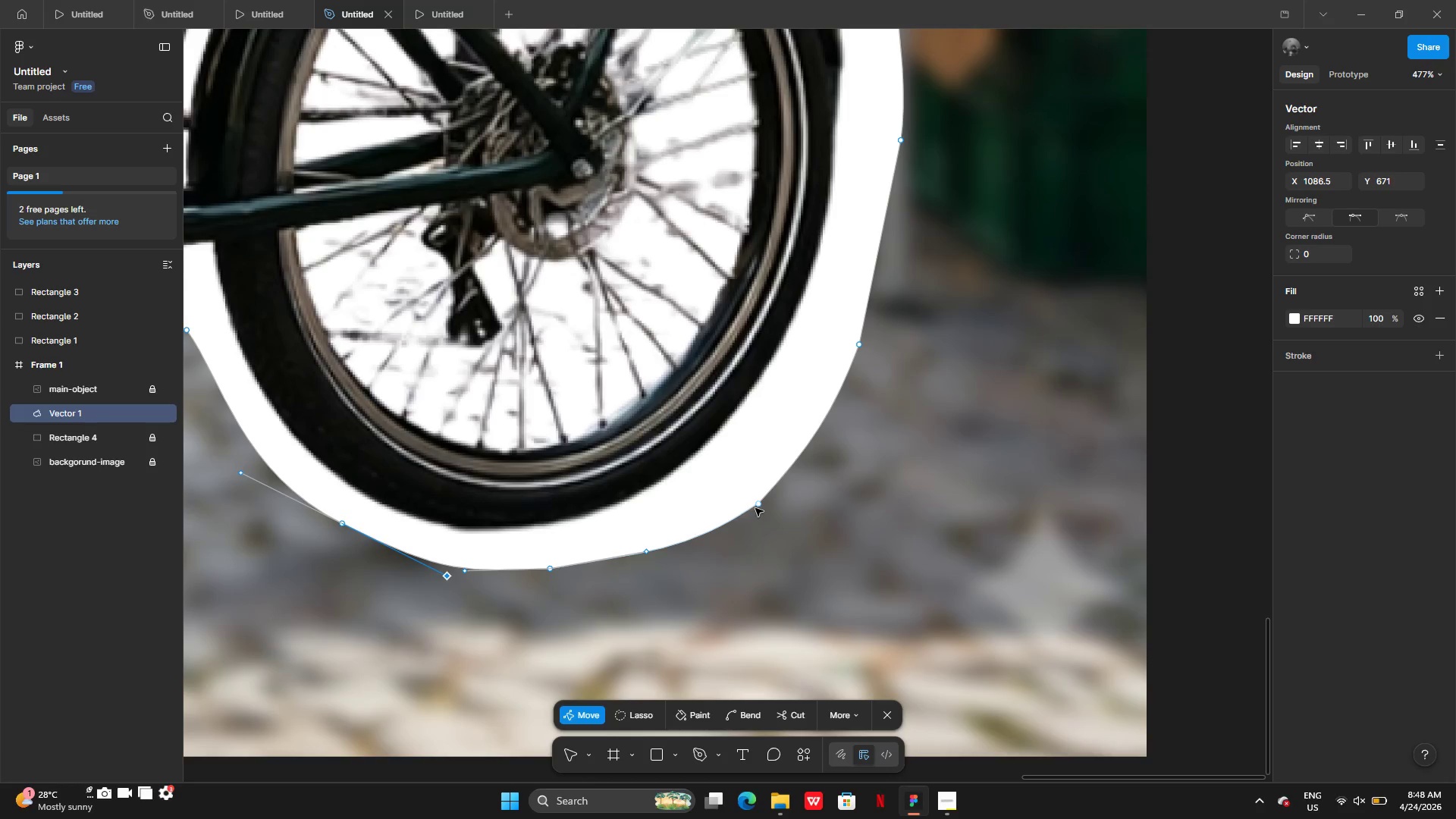 
left_click_drag(start_coordinate=[756, 506], to_coordinate=[751, 480])
 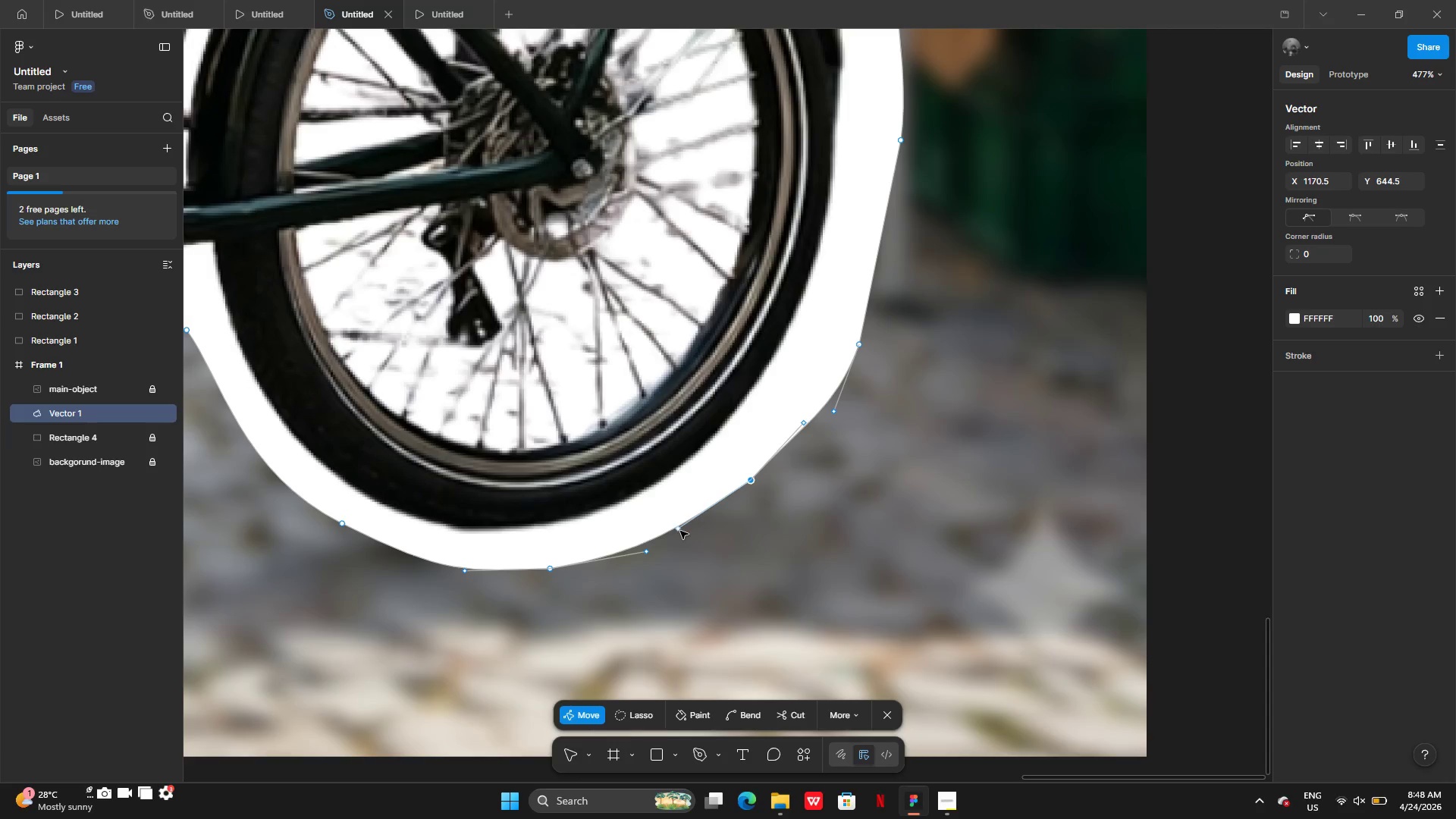 
left_click_drag(start_coordinate=[677, 528], to_coordinate=[663, 536])
 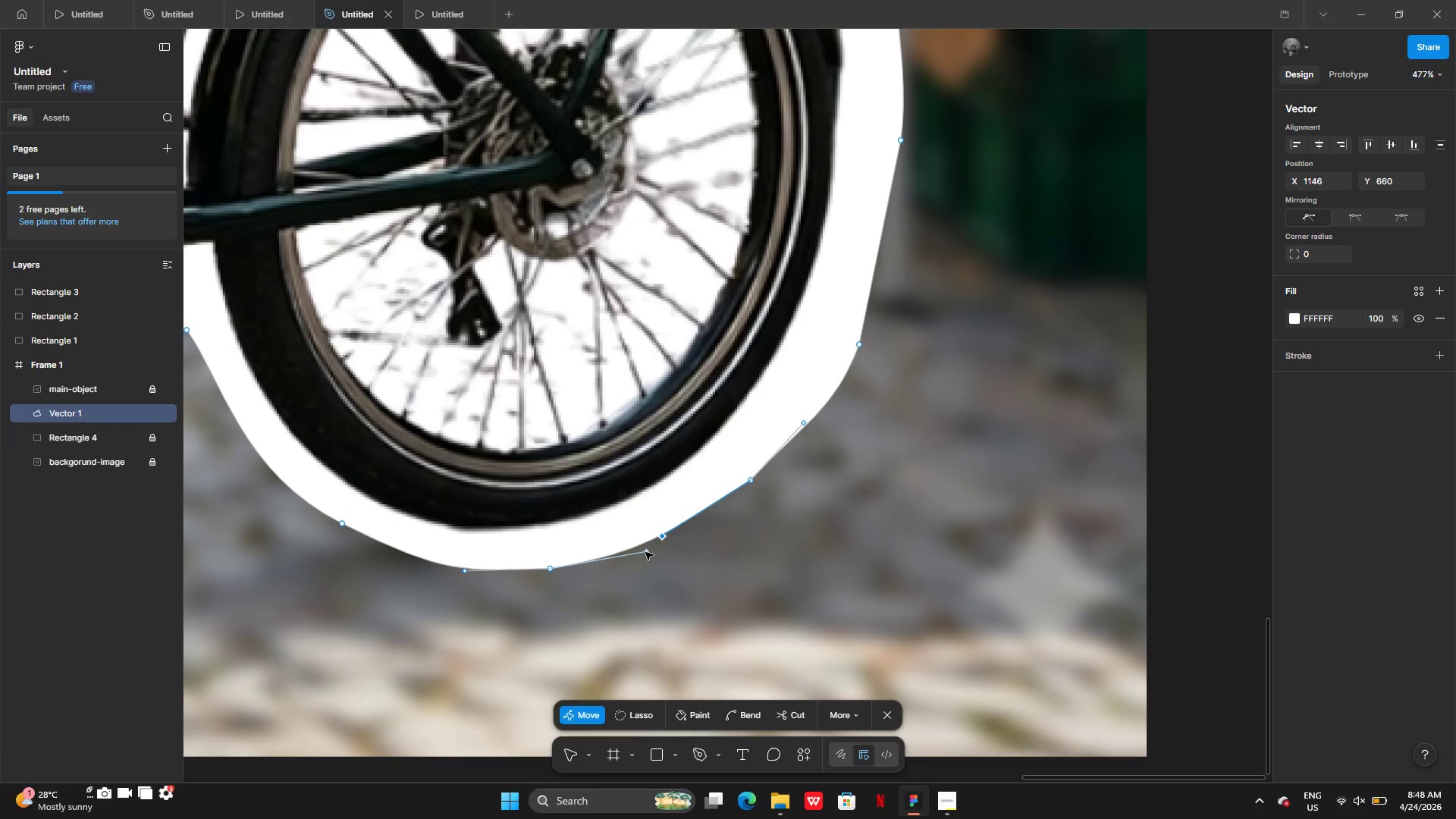 
left_click_drag(start_coordinate=[645, 552], to_coordinate=[642, 552])
 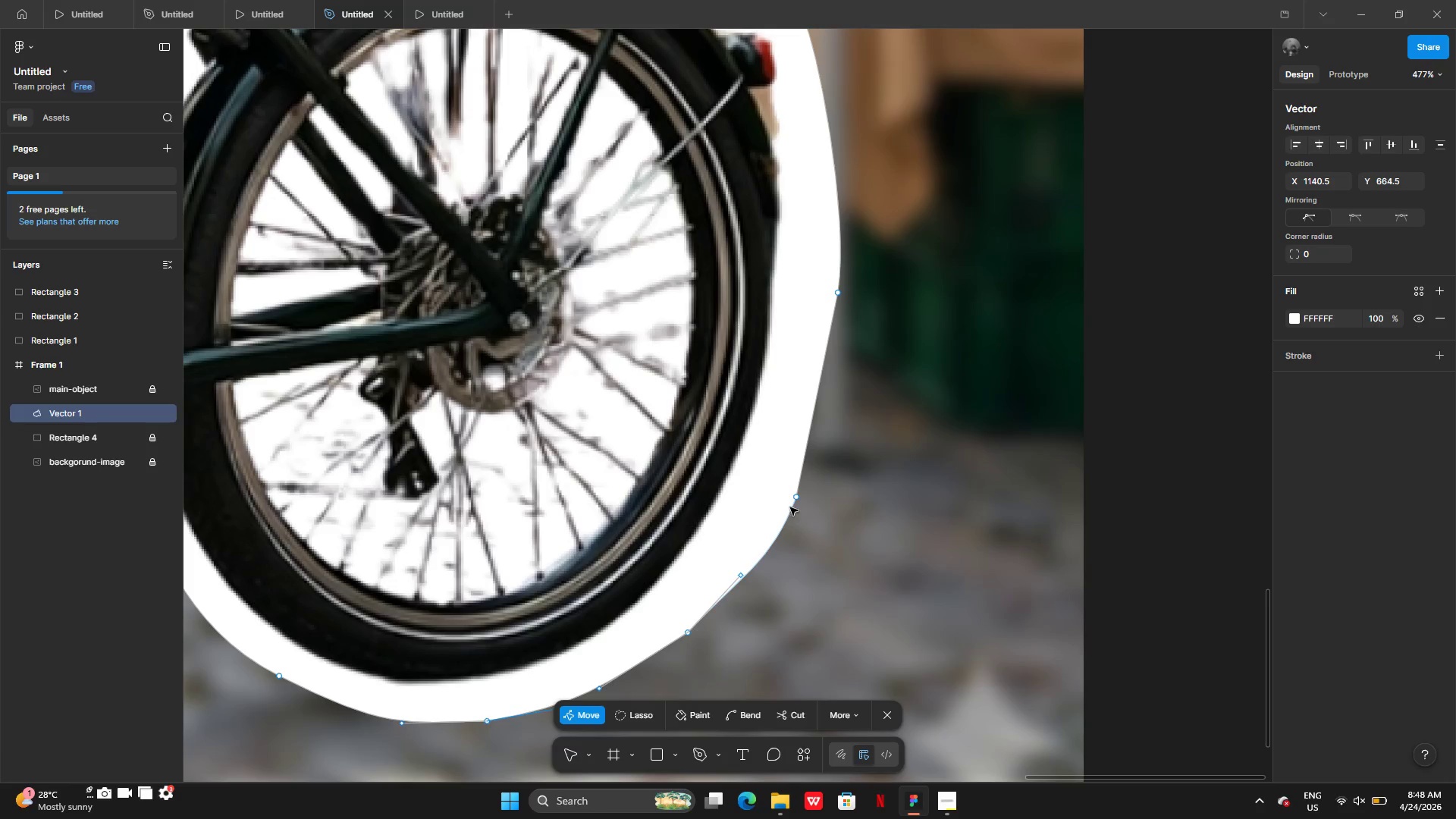 
left_click_drag(start_coordinate=[796, 498], to_coordinate=[773, 484])
 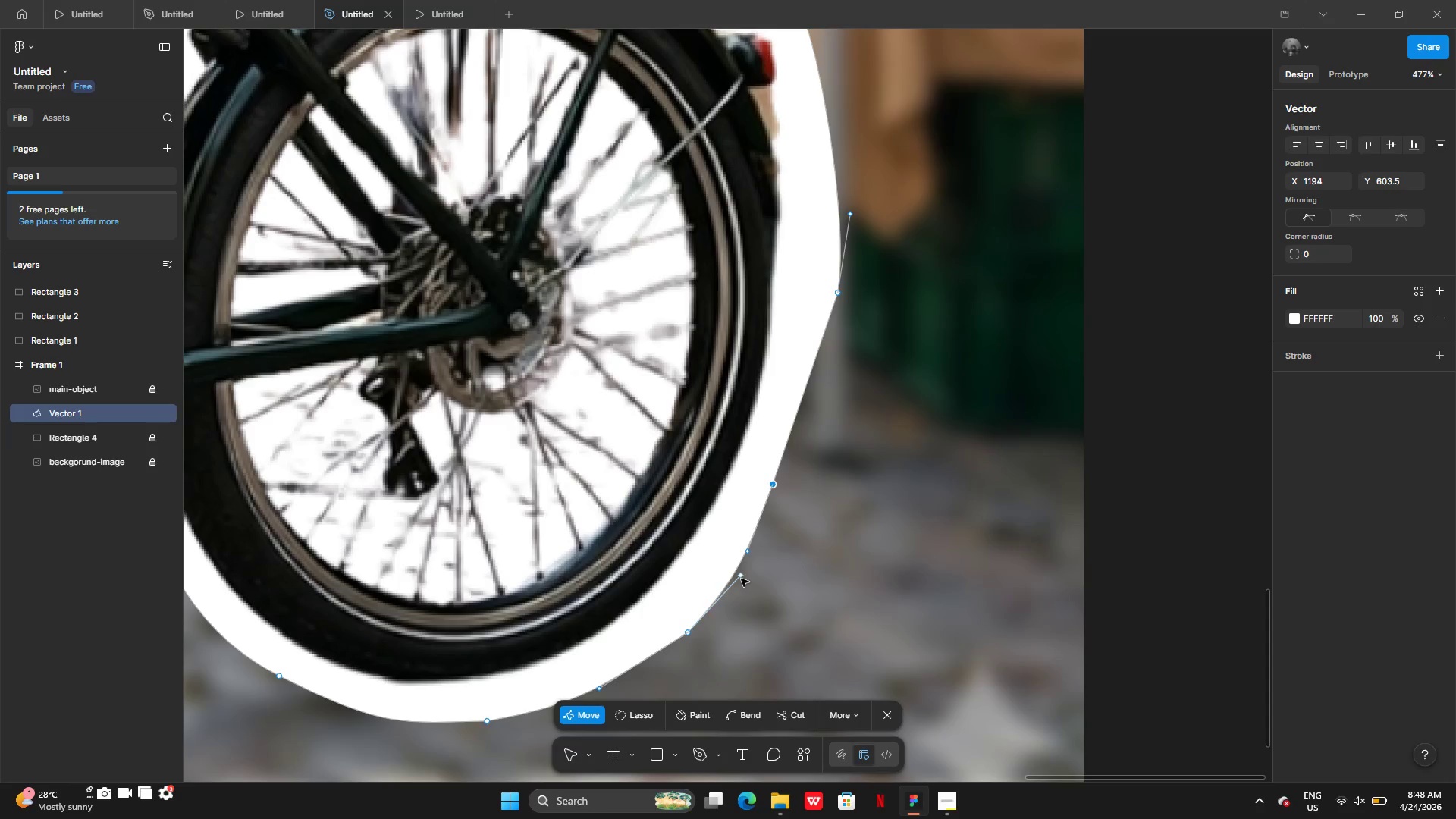 
left_click_drag(start_coordinate=[741, 579], to_coordinate=[719, 587])
 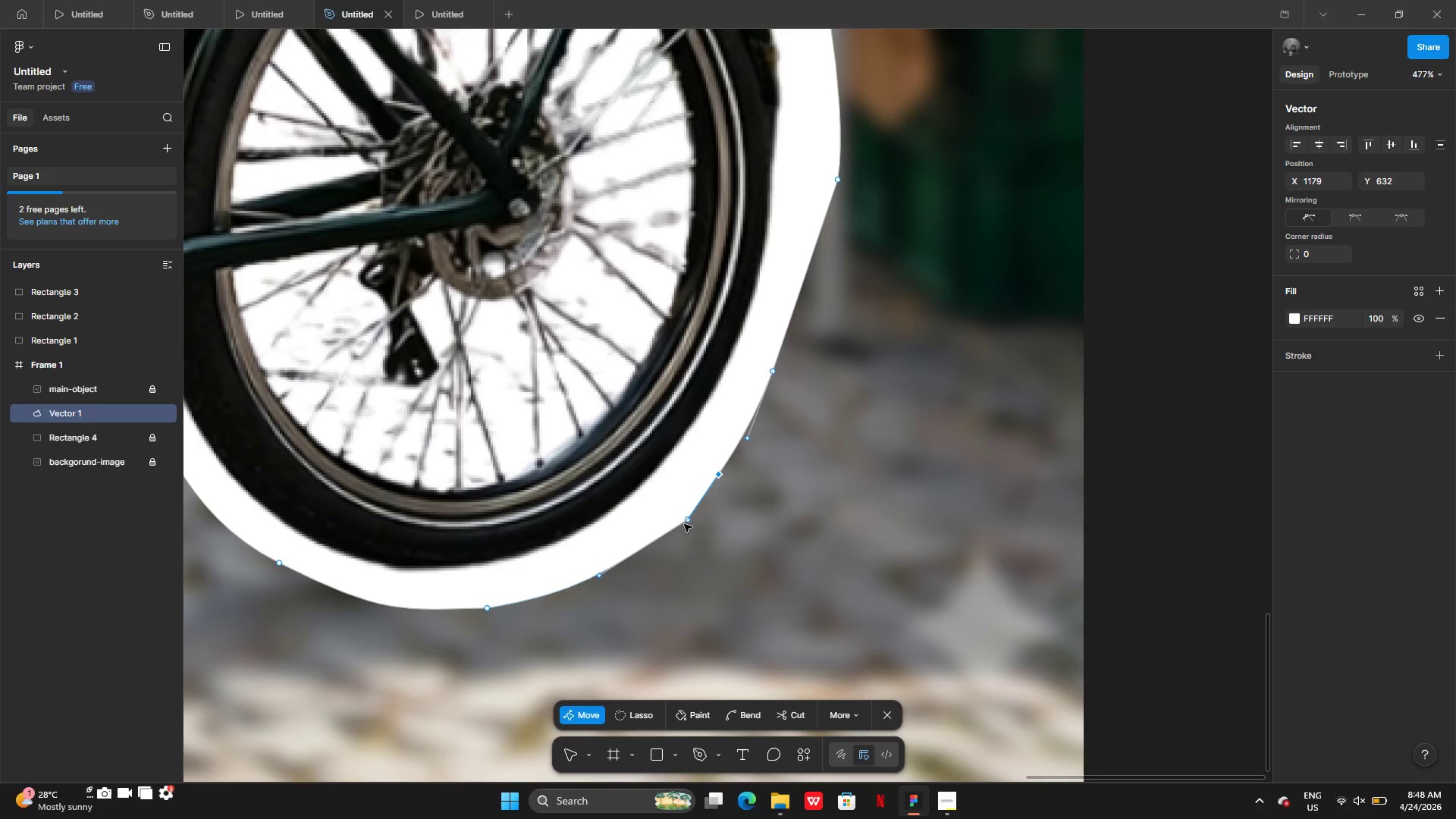 
left_click_drag(start_coordinate=[688, 521], to_coordinate=[680, 516])
 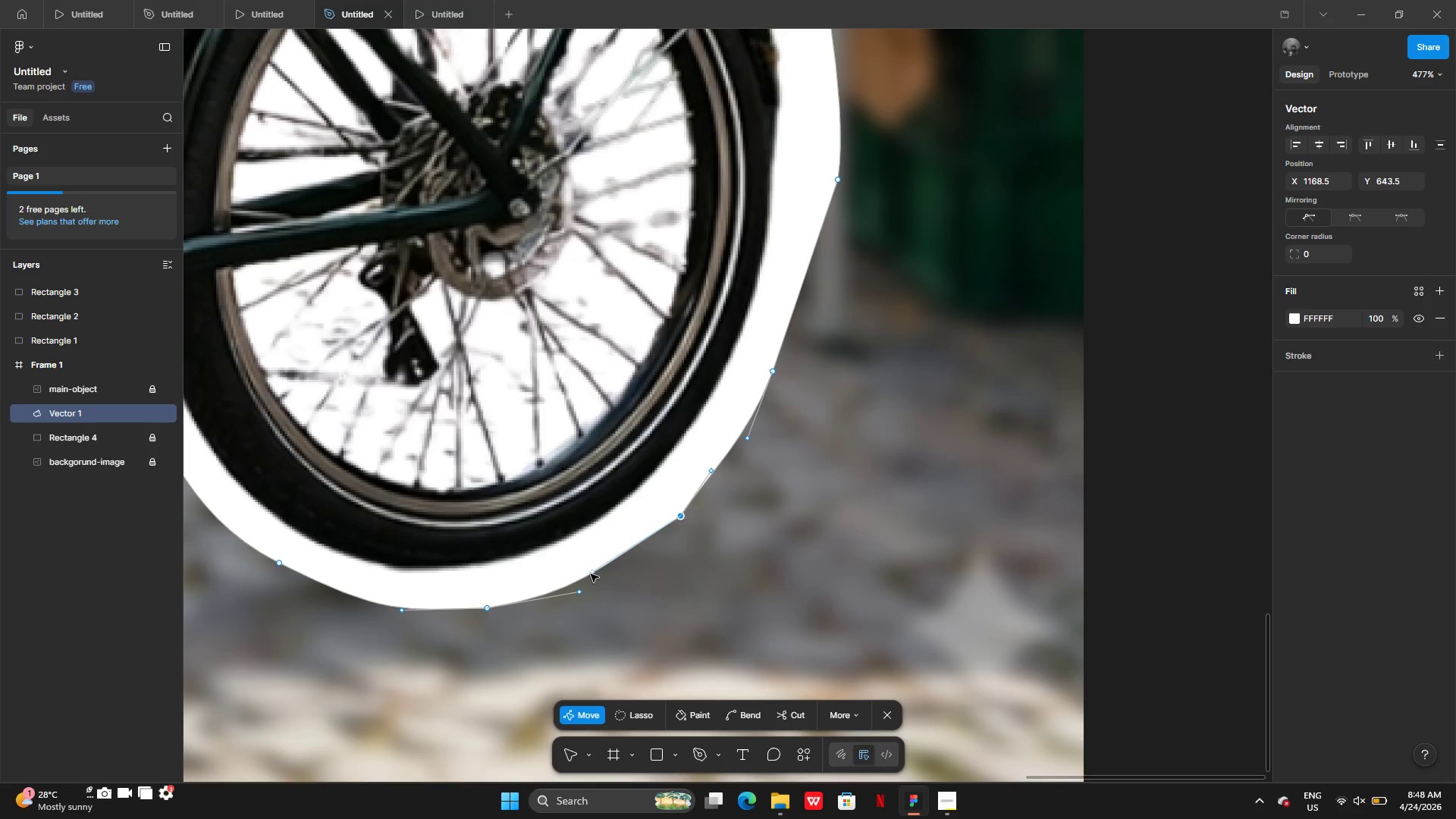 
left_click_drag(start_coordinate=[591, 574], to_coordinate=[629, 557])
 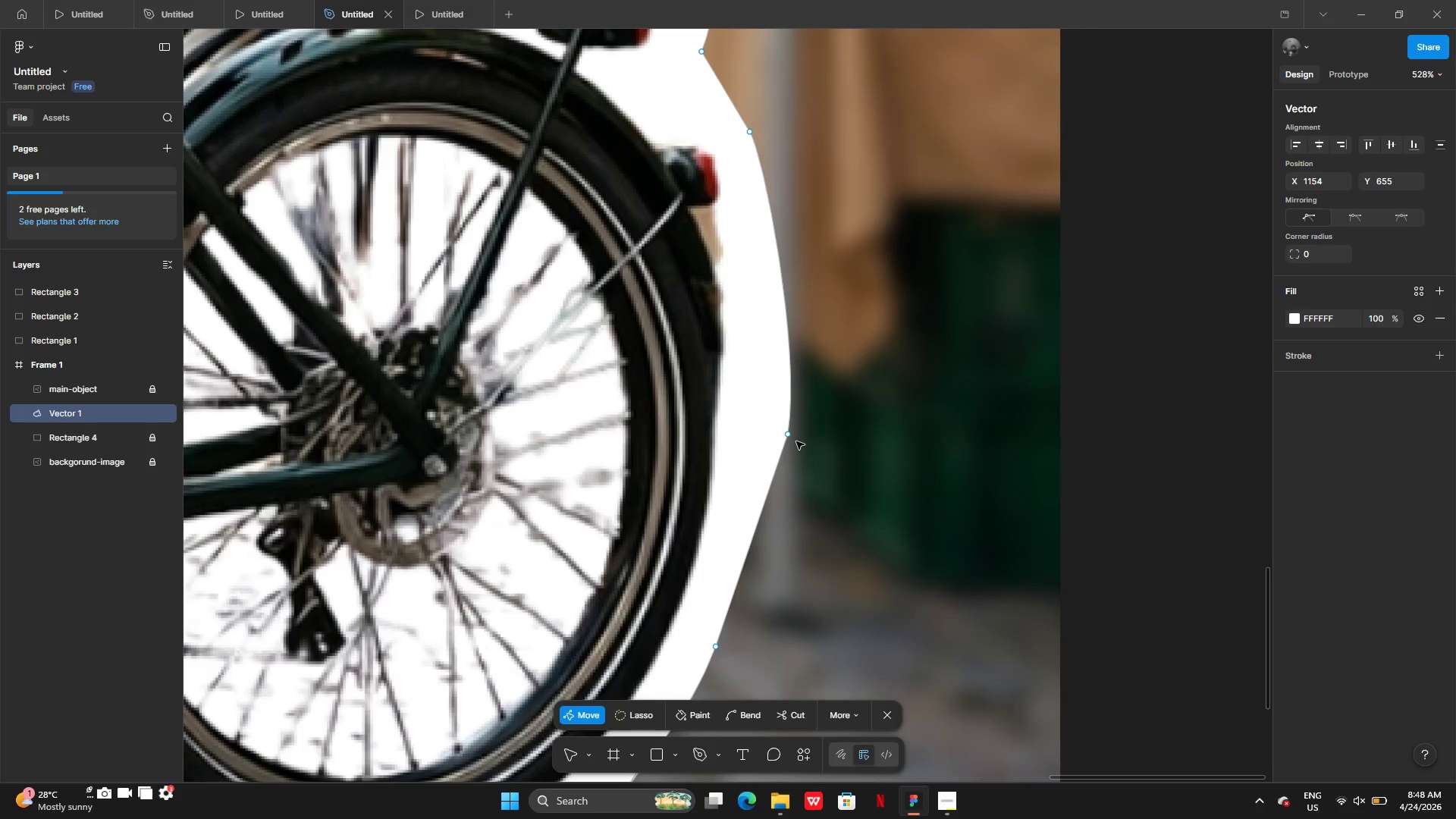 
left_click([792, 436])
 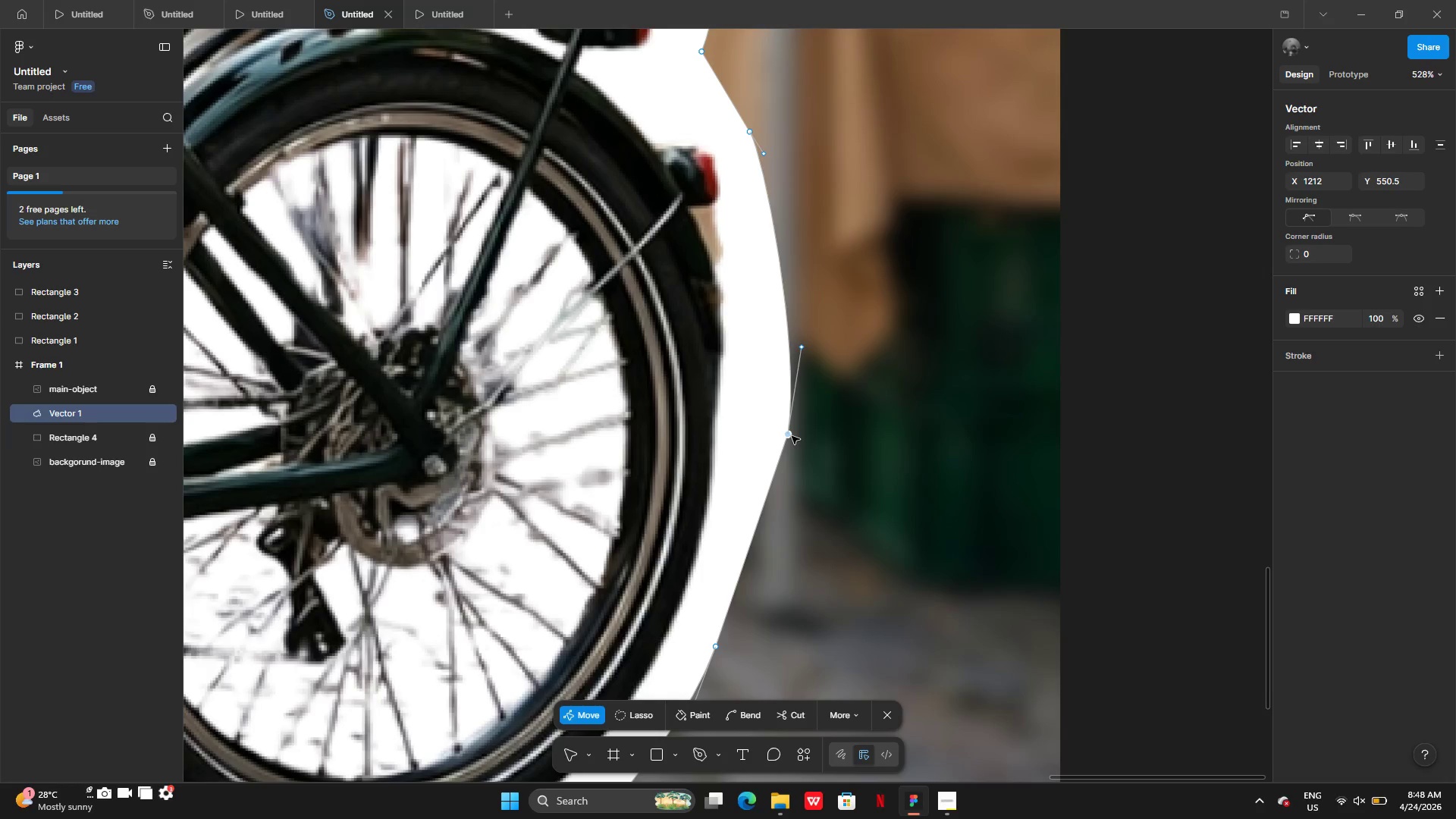 
left_click_drag(start_coordinate=[792, 436], to_coordinate=[772, 436])
 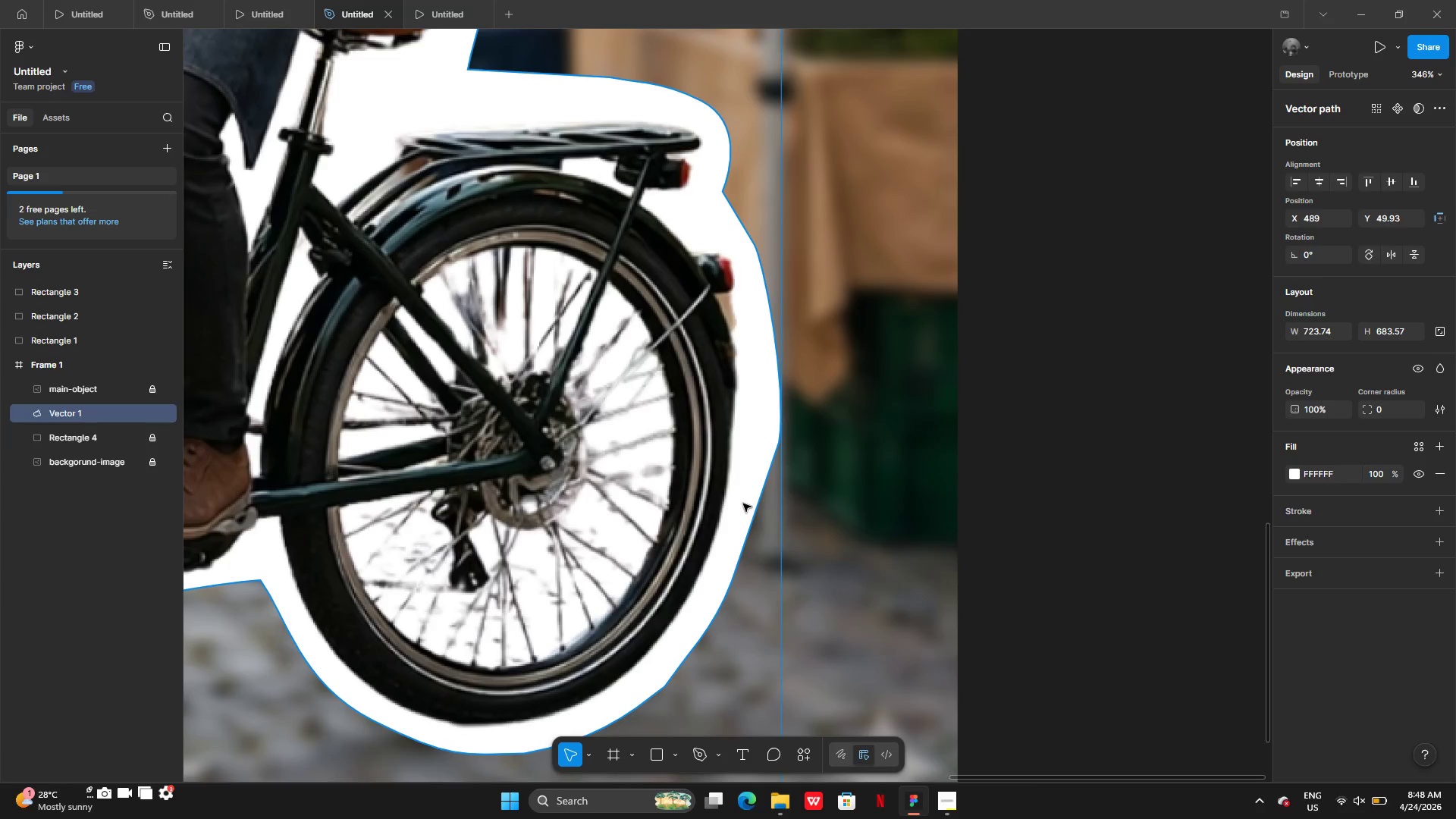 
double_click([743, 504])
 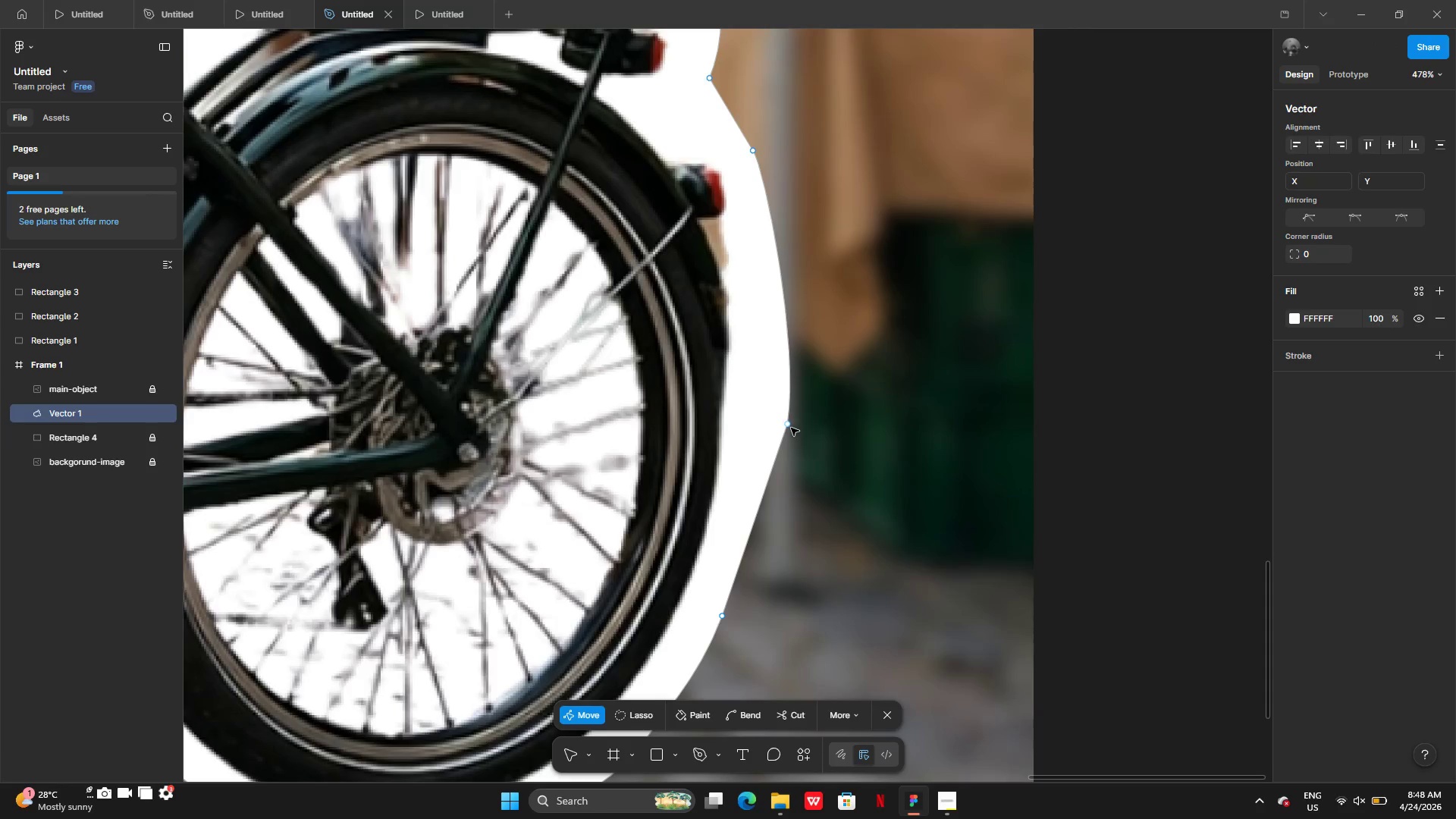 
left_click([791, 428])
 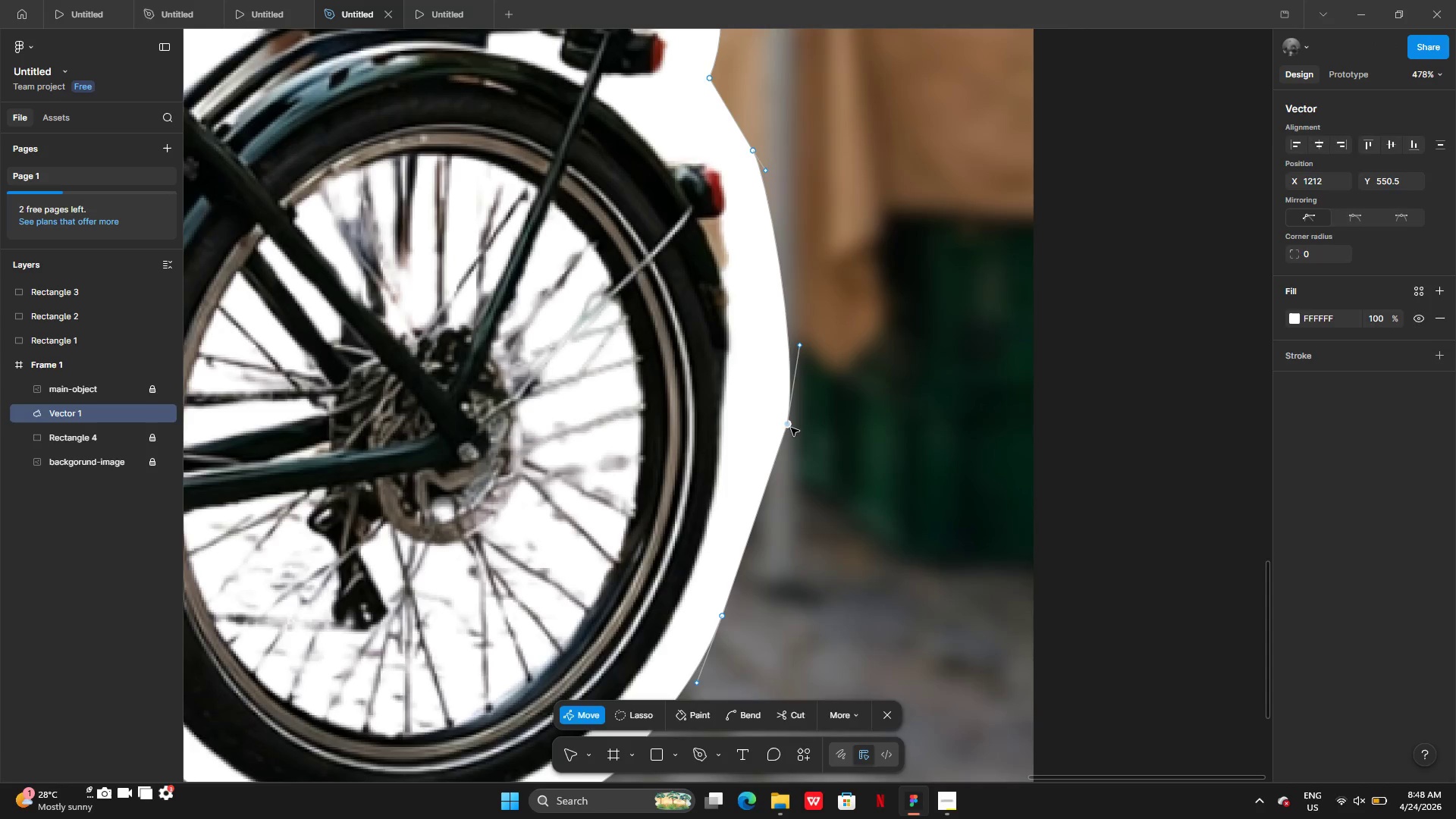 
left_click_drag(start_coordinate=[791, 428], to_coordinate=[779, 427])
 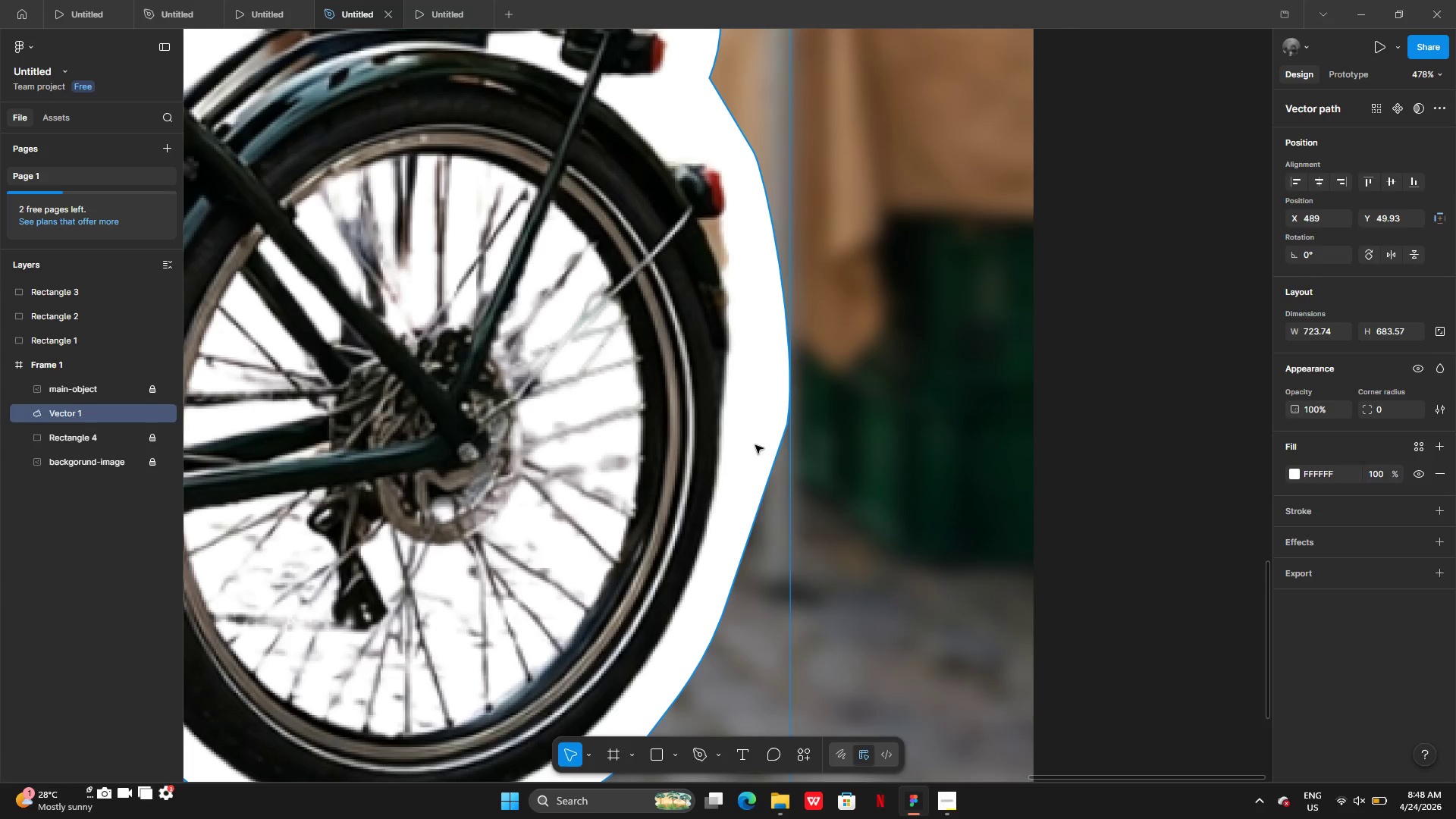 
double_click([755, 445])
 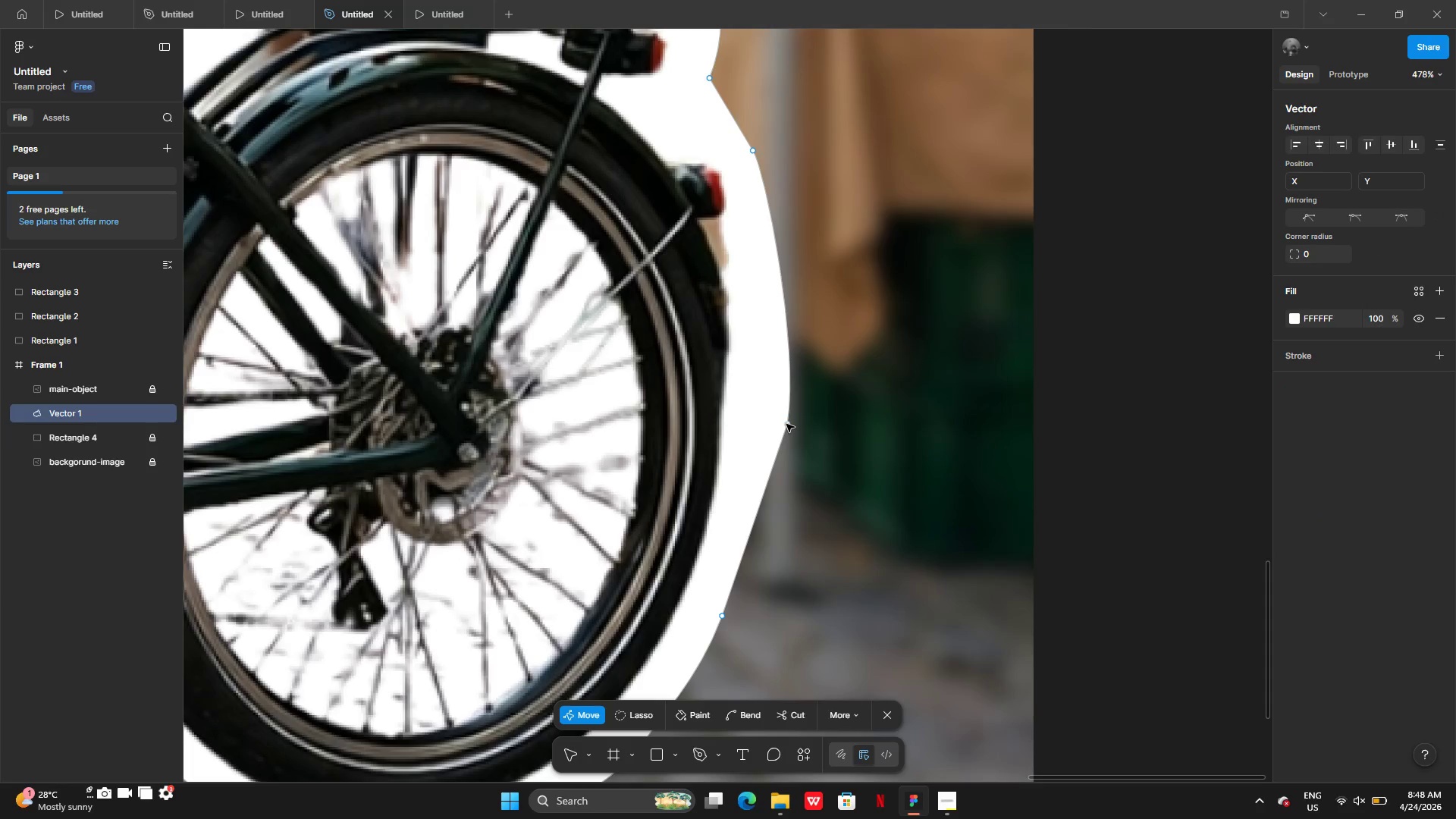 
left_click([787, 424])
 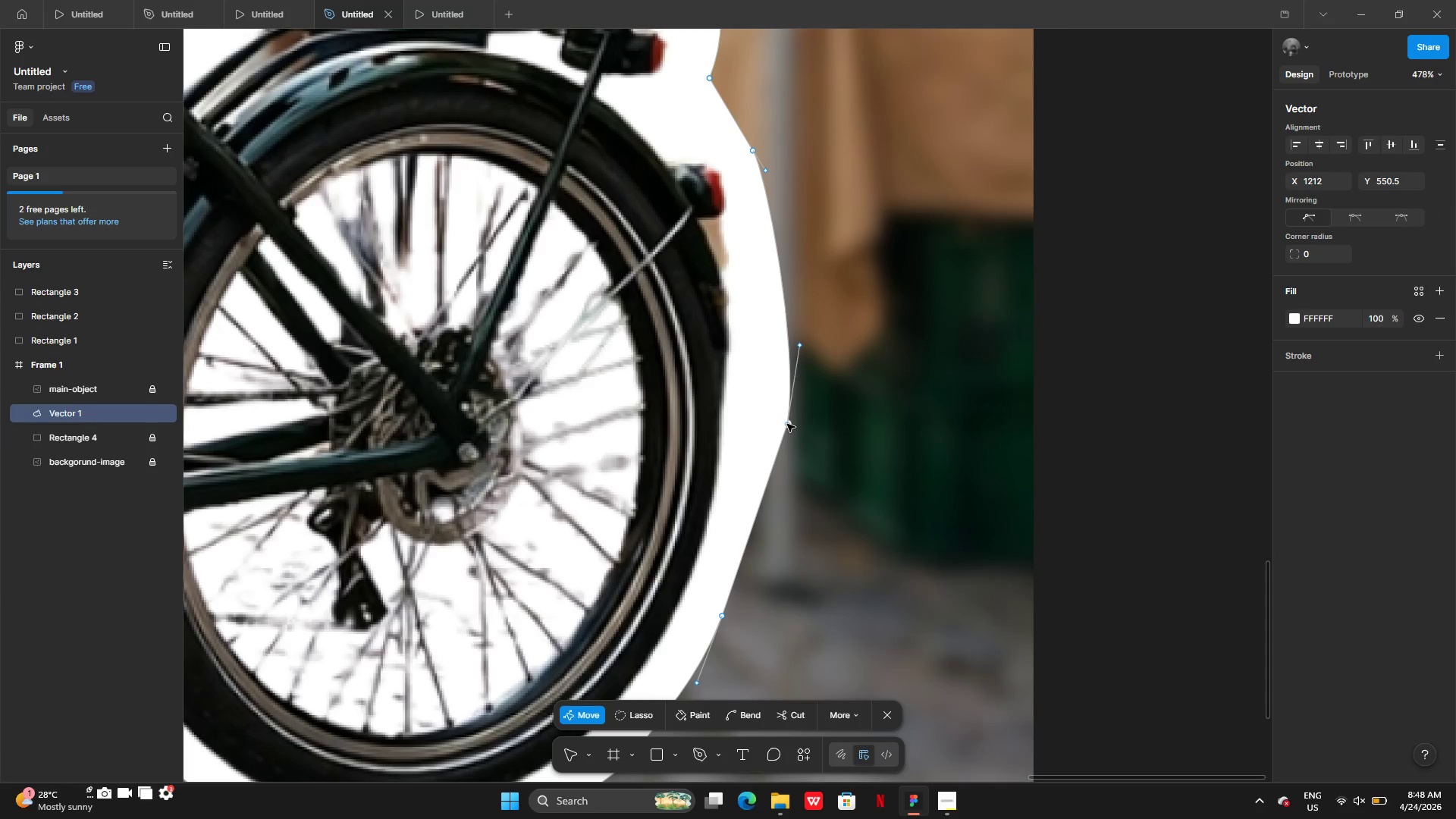 
left_click_drag(start_coordinate=[787, 424], to_coordinate=[778, 419])
 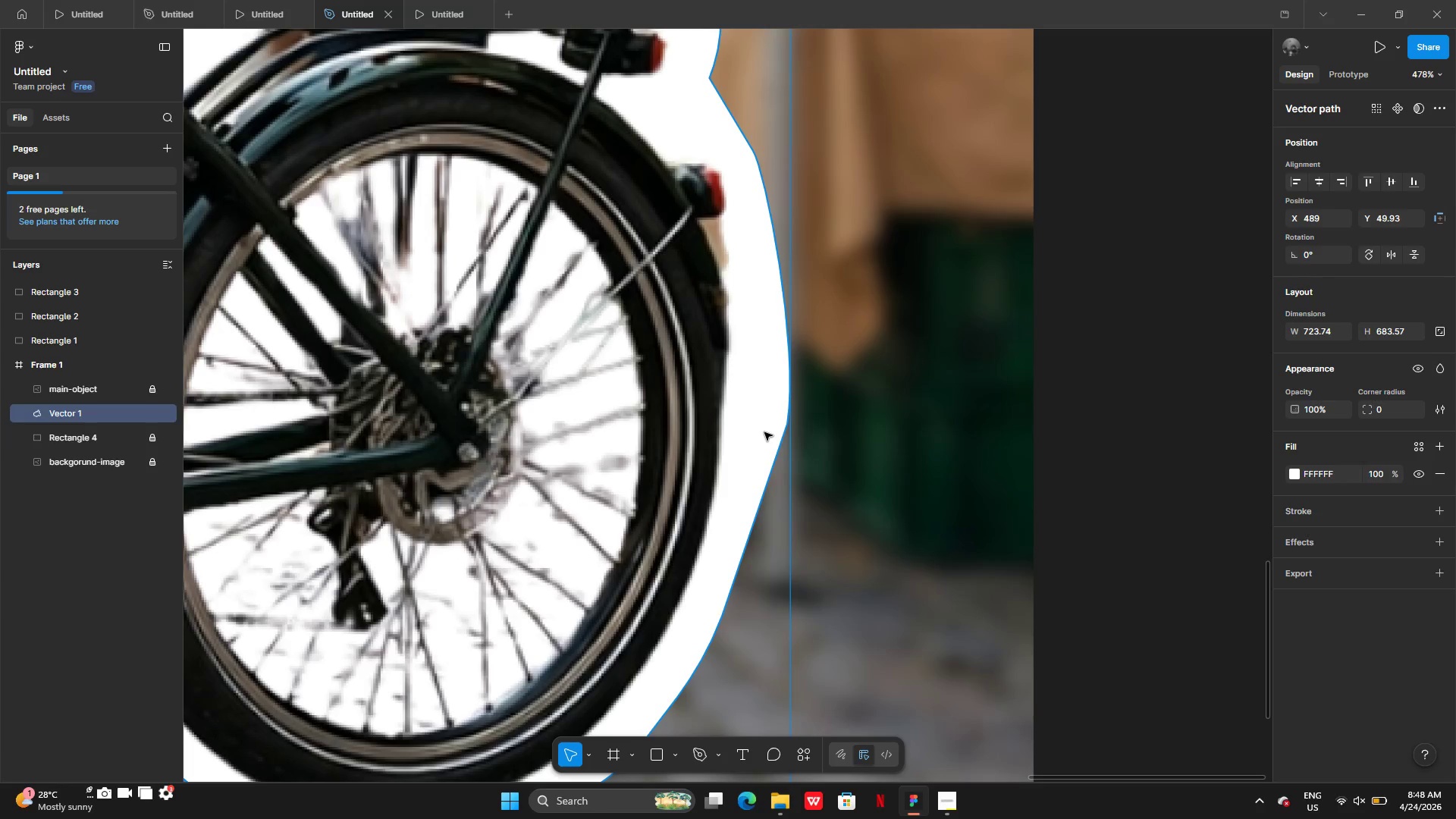 
double_click([764, 432])
 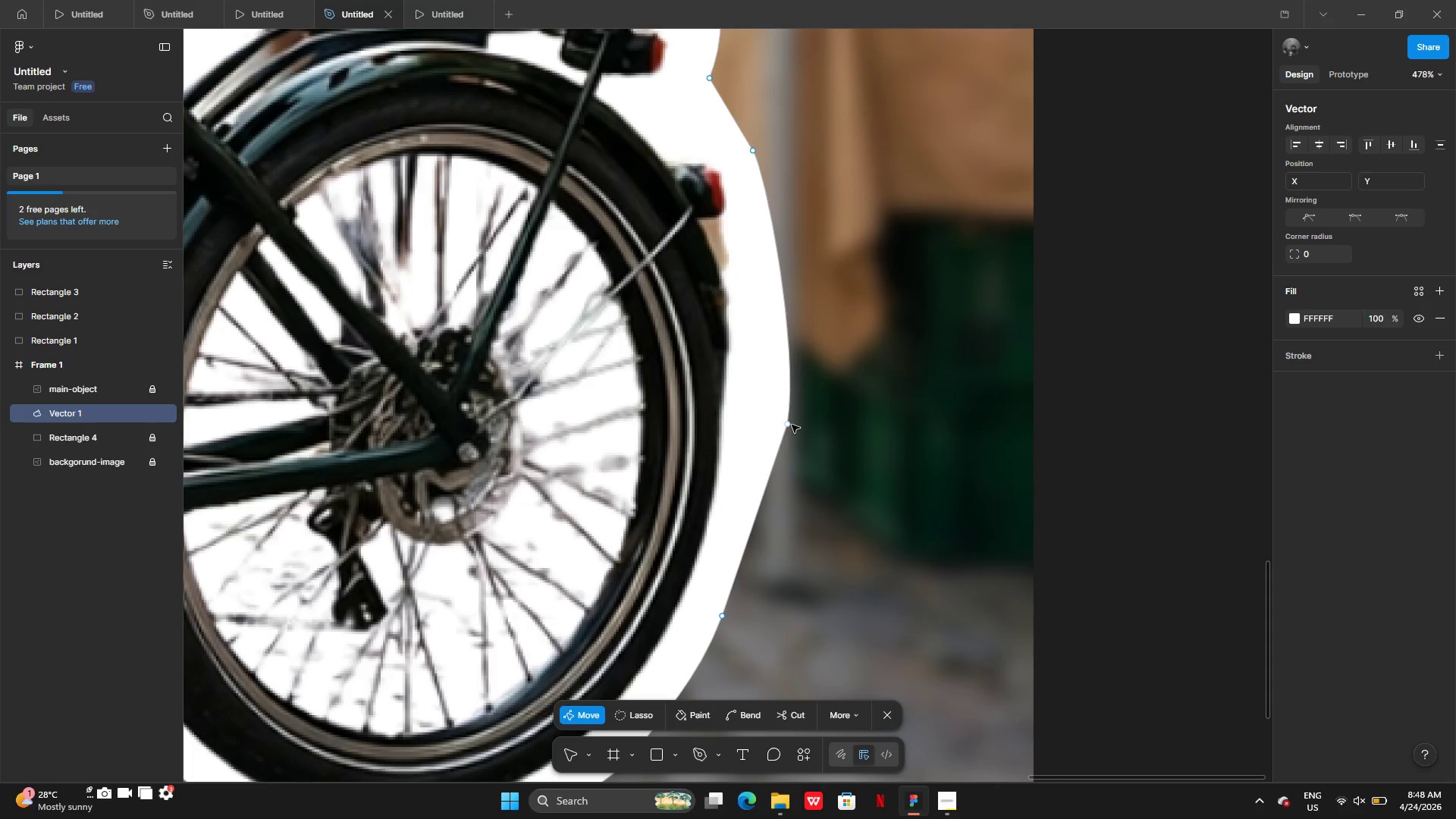 
left_click([792, 425])
 